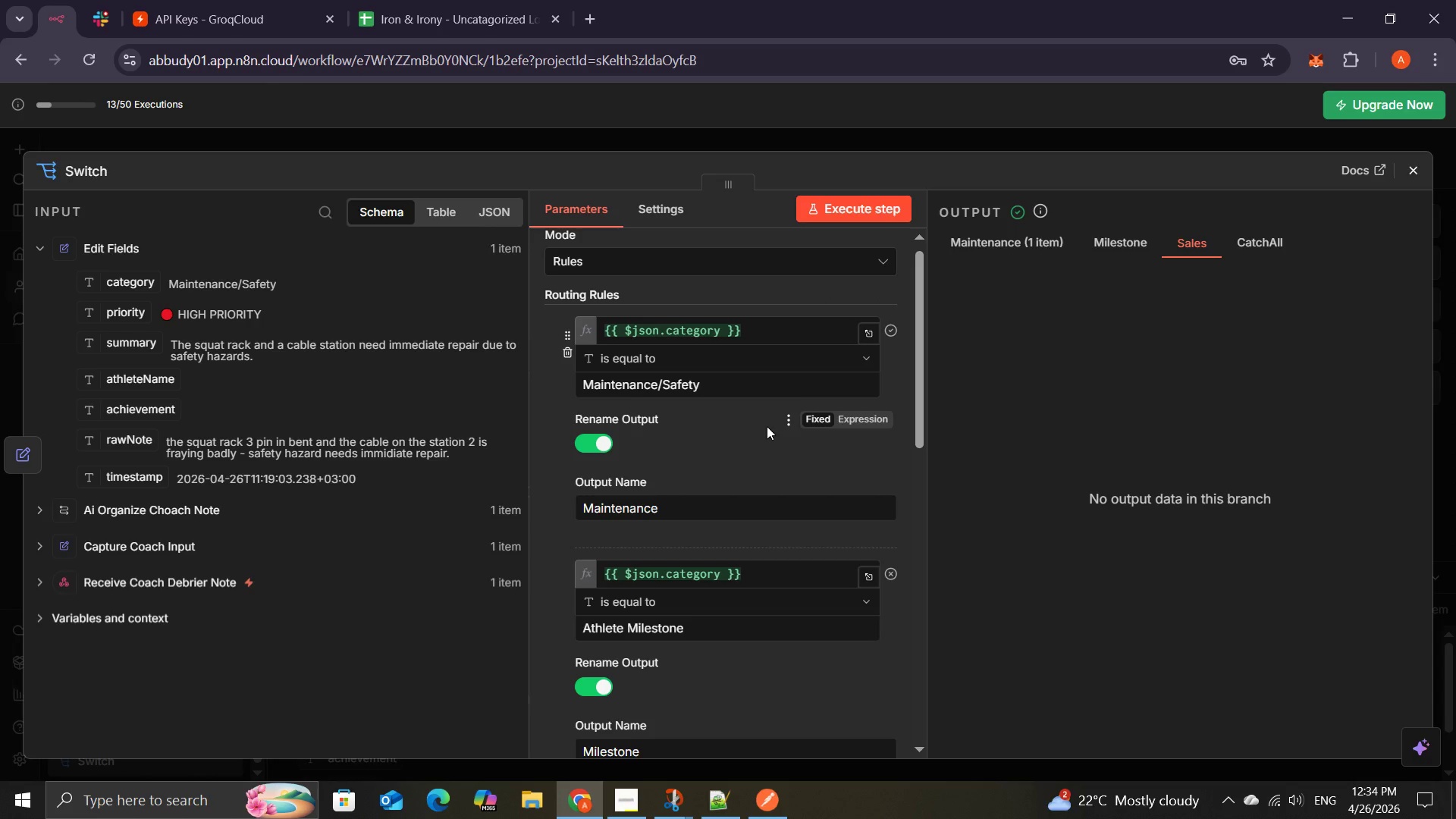 
wait(20.06)
 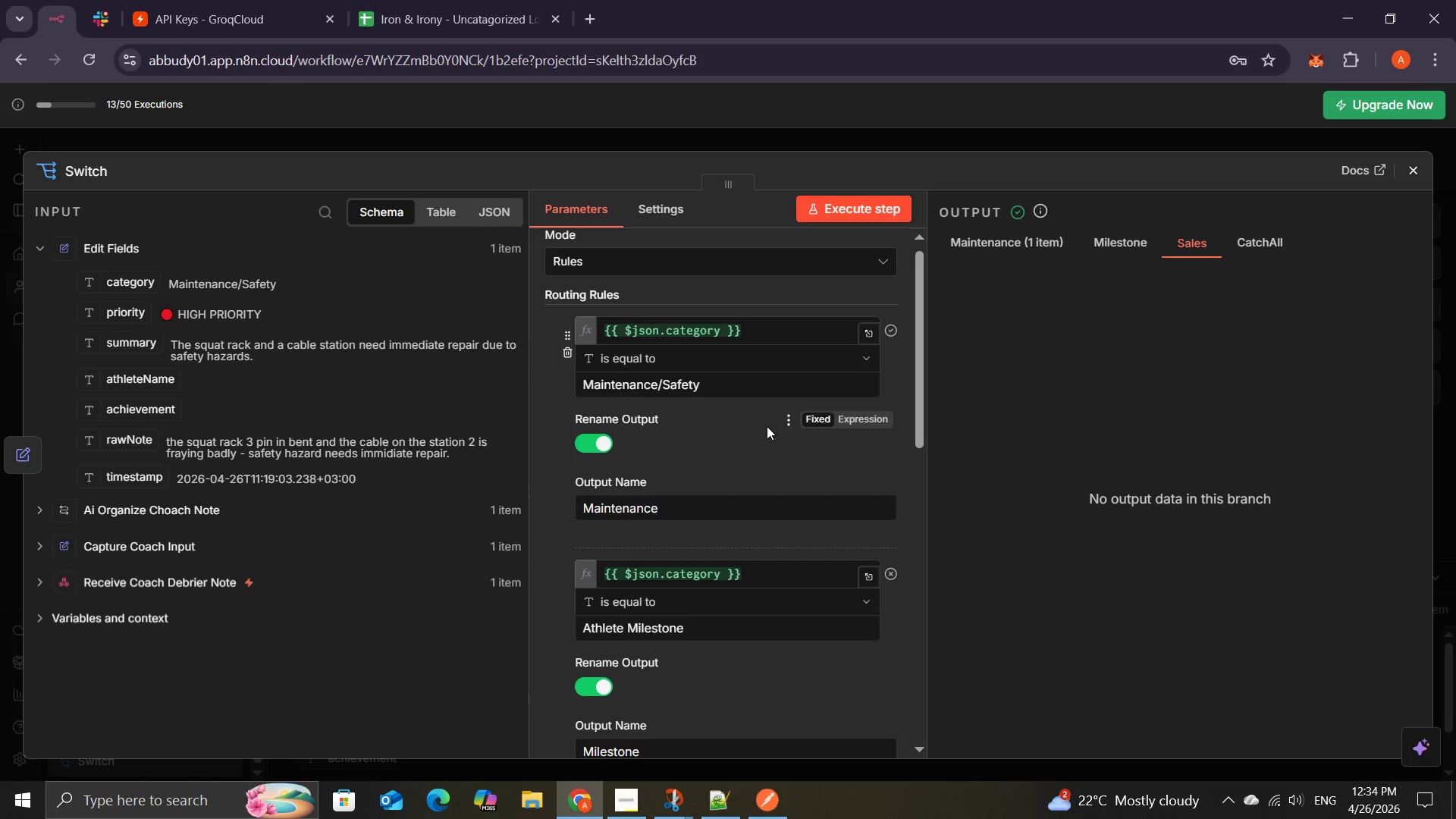 
left_click([682, 437])
 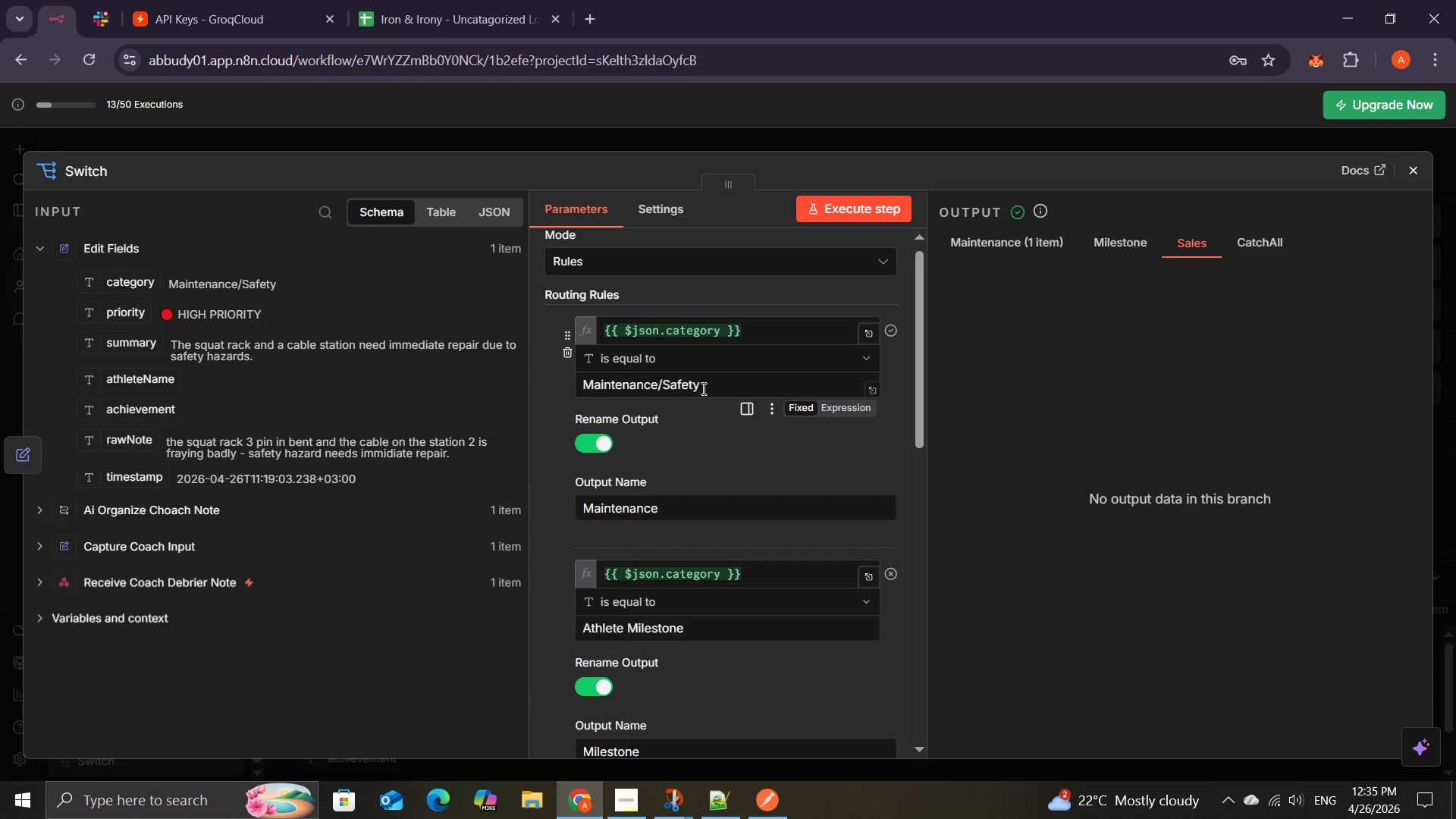 
wait(22.81)
 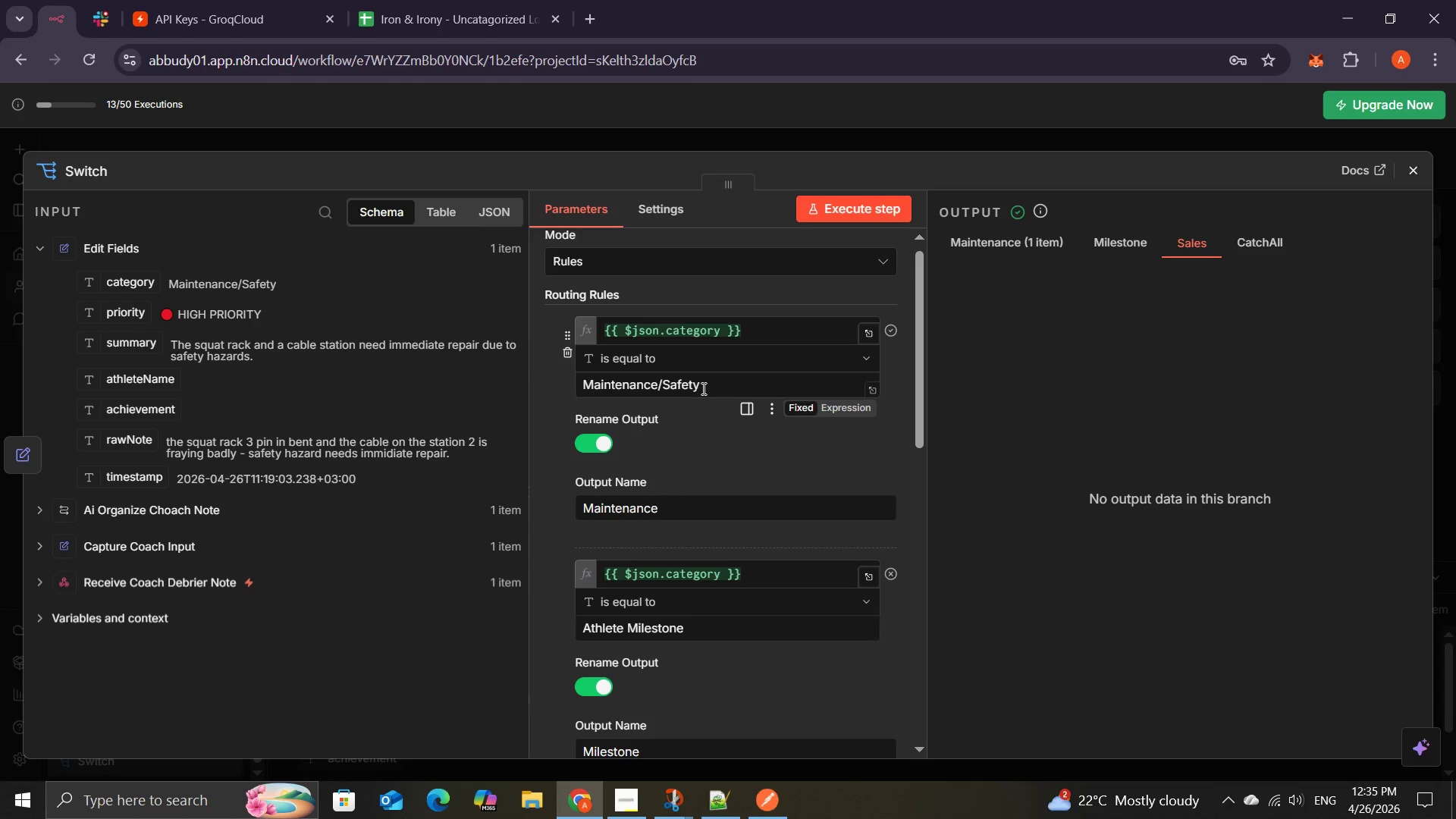 
left_click_drag(start_coordinate=[702, 388], to_coordinate=[581, 386])
 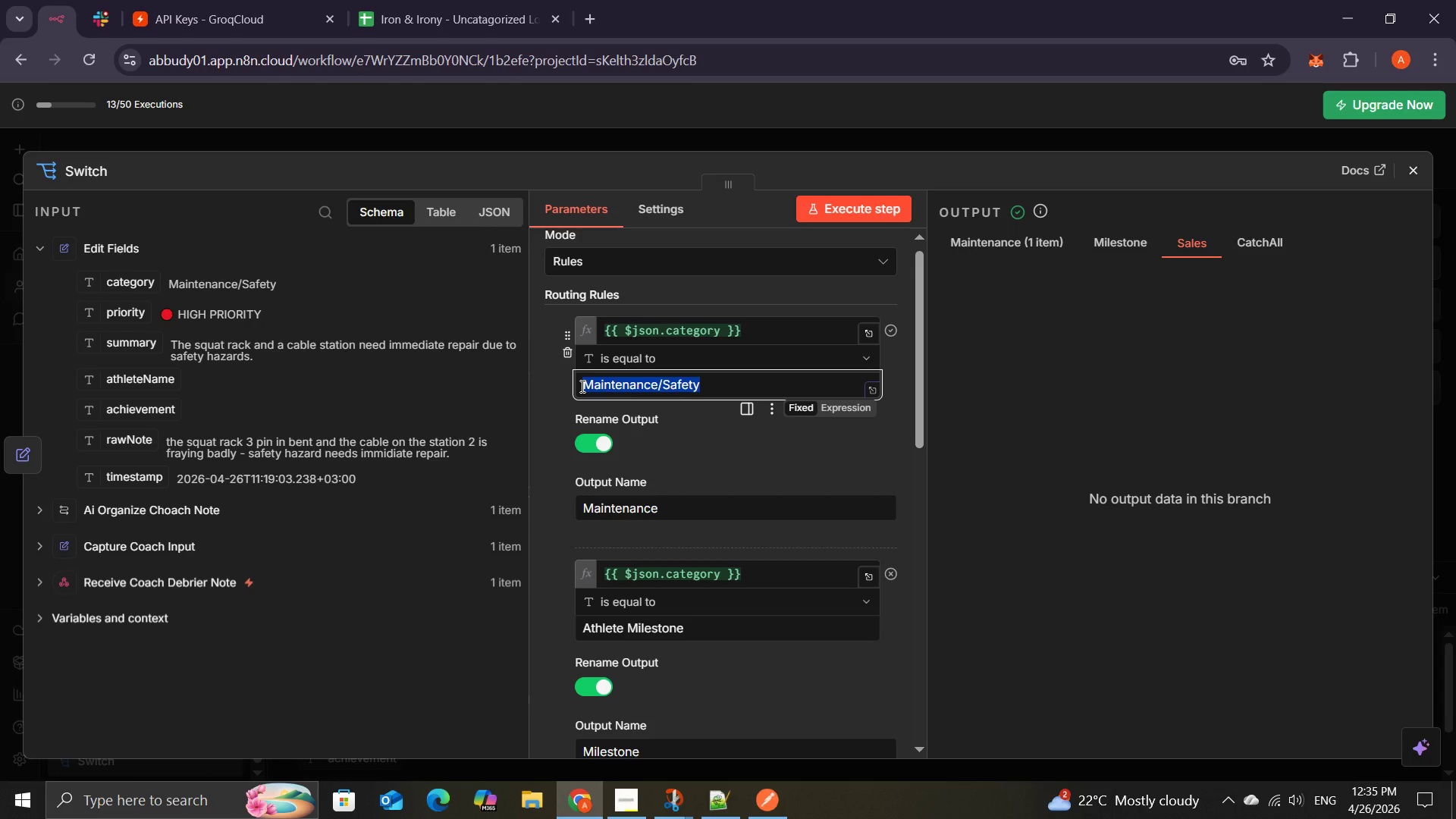 
key(Control+C)
 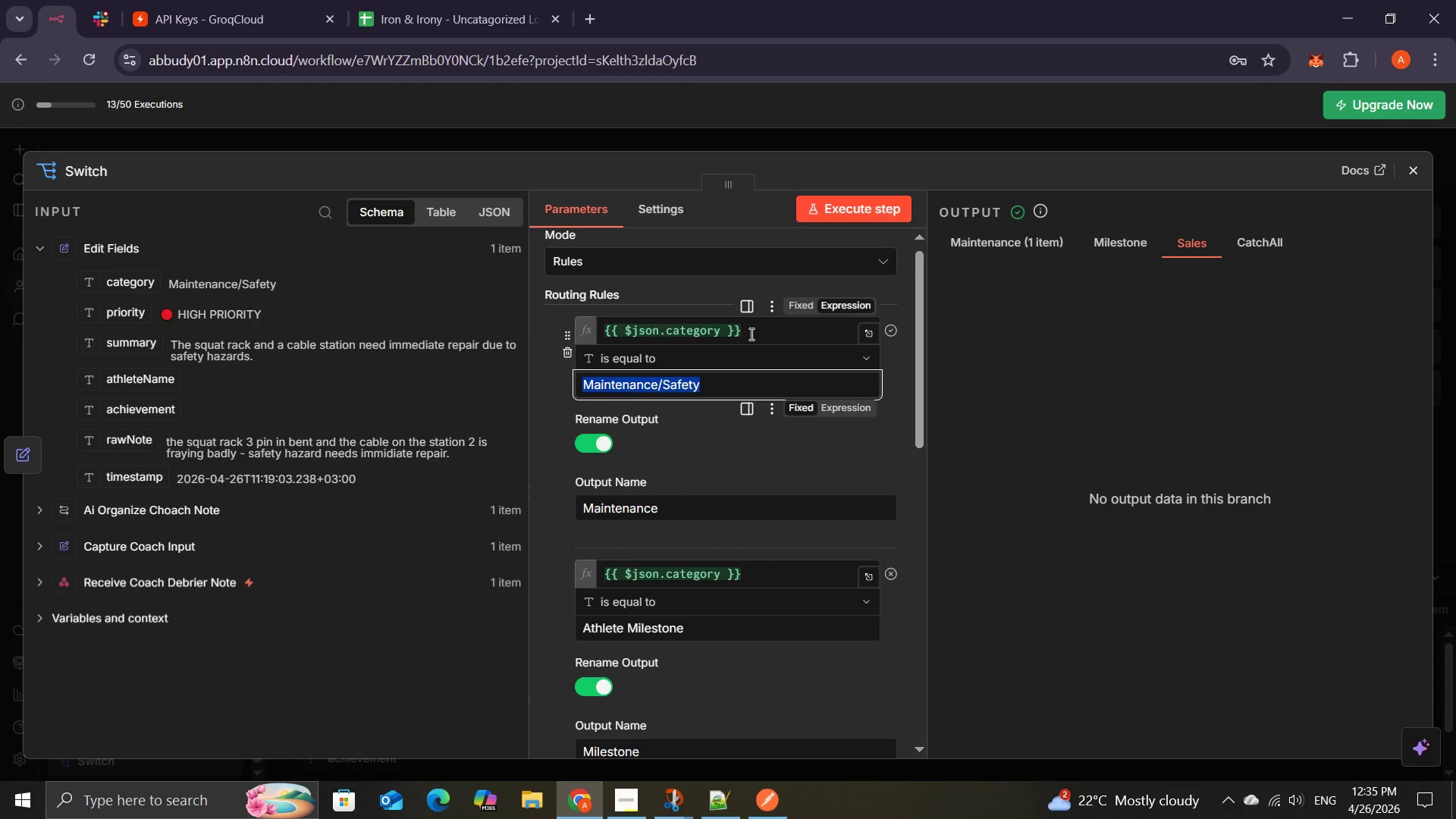 
left_click_drag(start_coordinate=[750, 334], to_coordinate=[594, 334])
 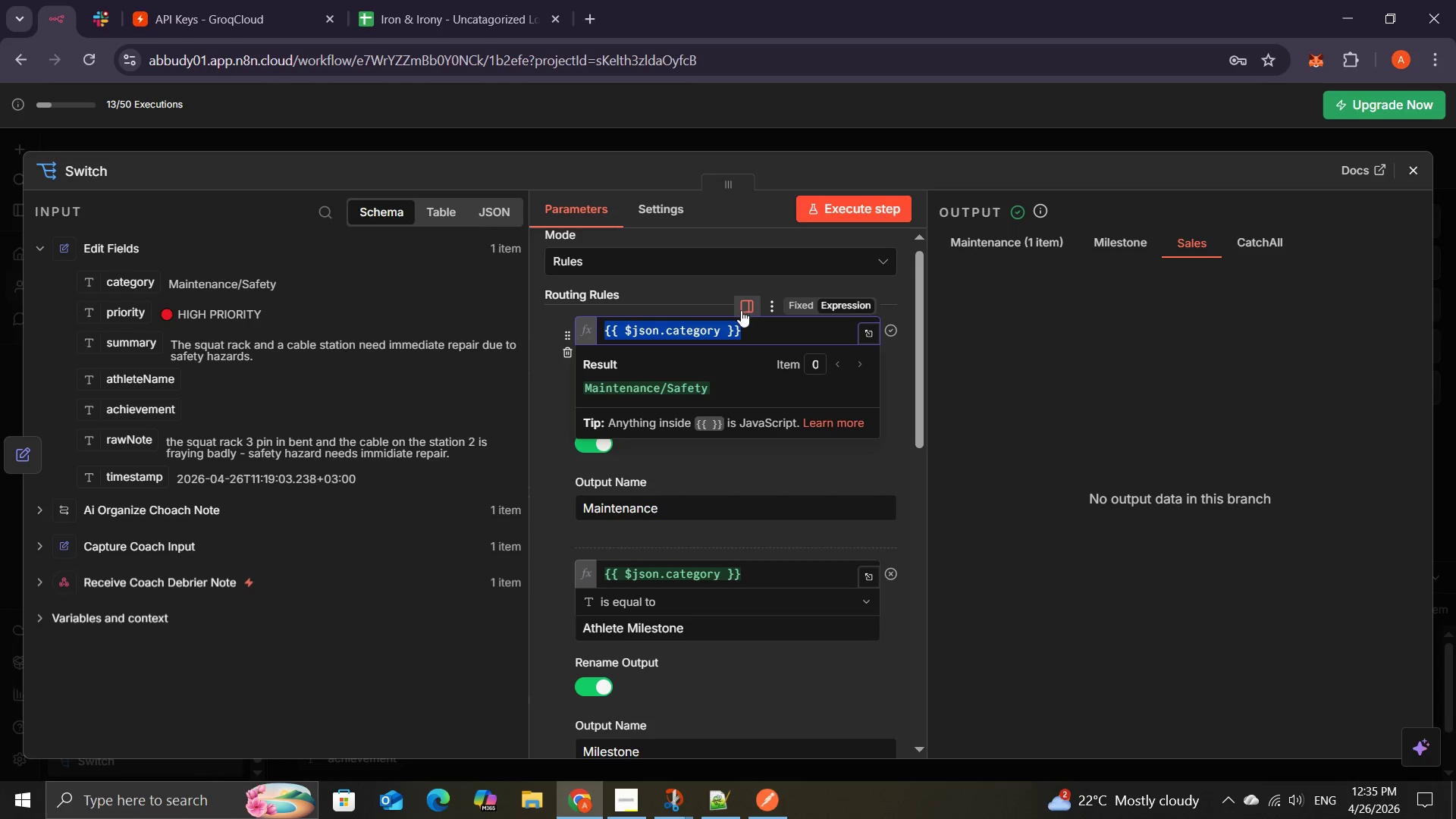 
key(Backspace)
 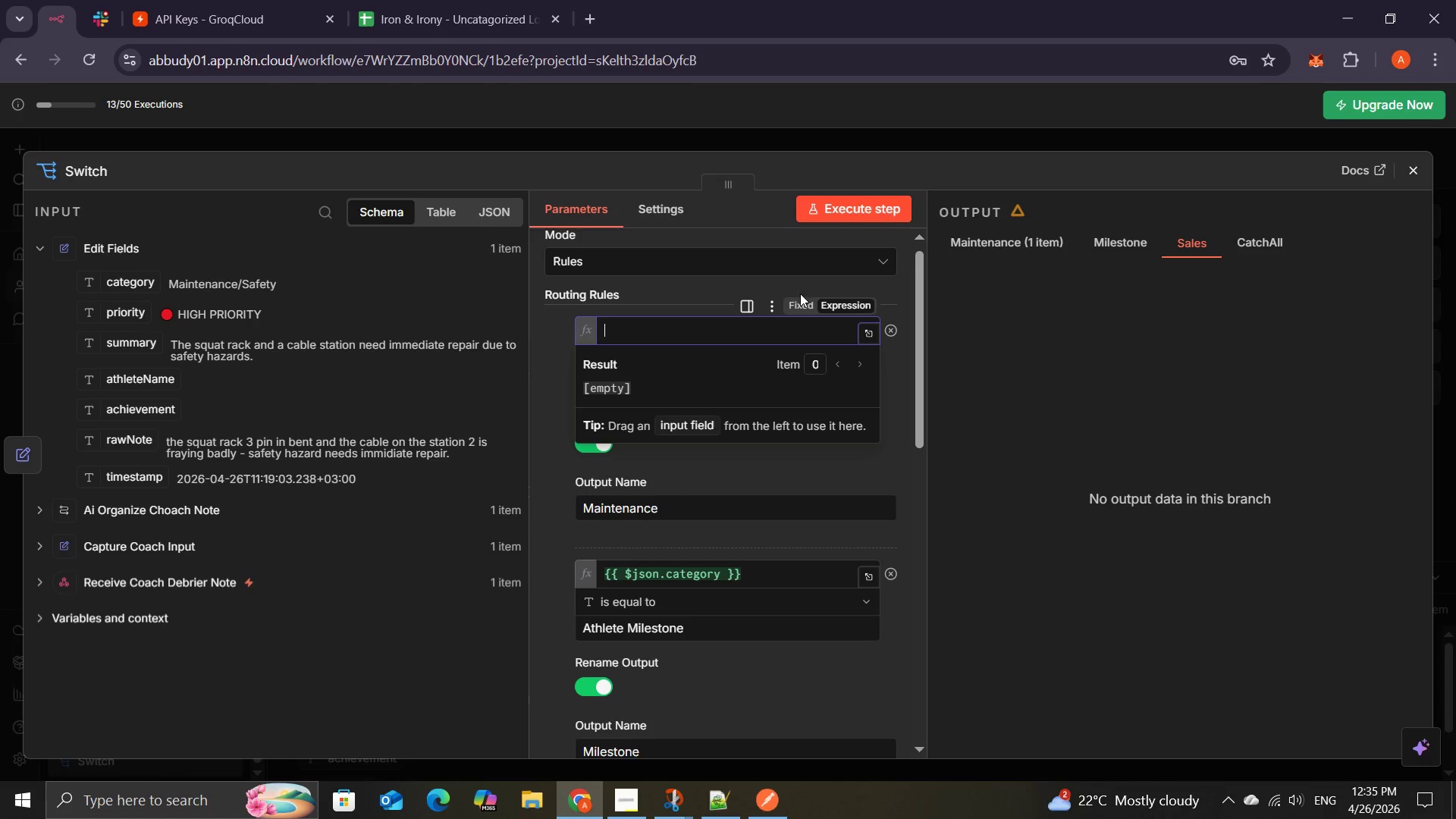 
left_click([796, 300])
 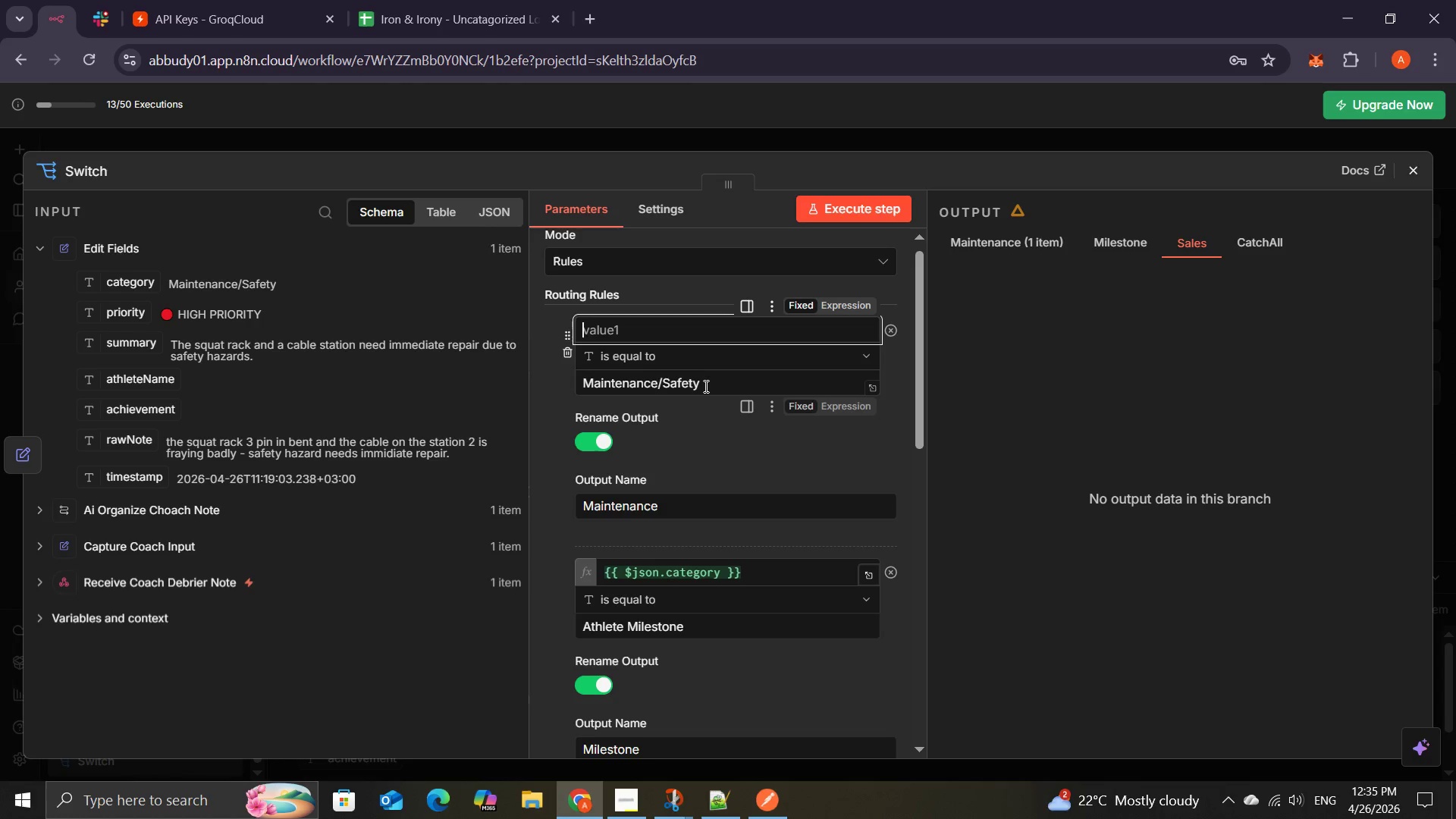 
left_click_drag(start_coordinate=[704, 382], to_coordinate=[579, 384])
 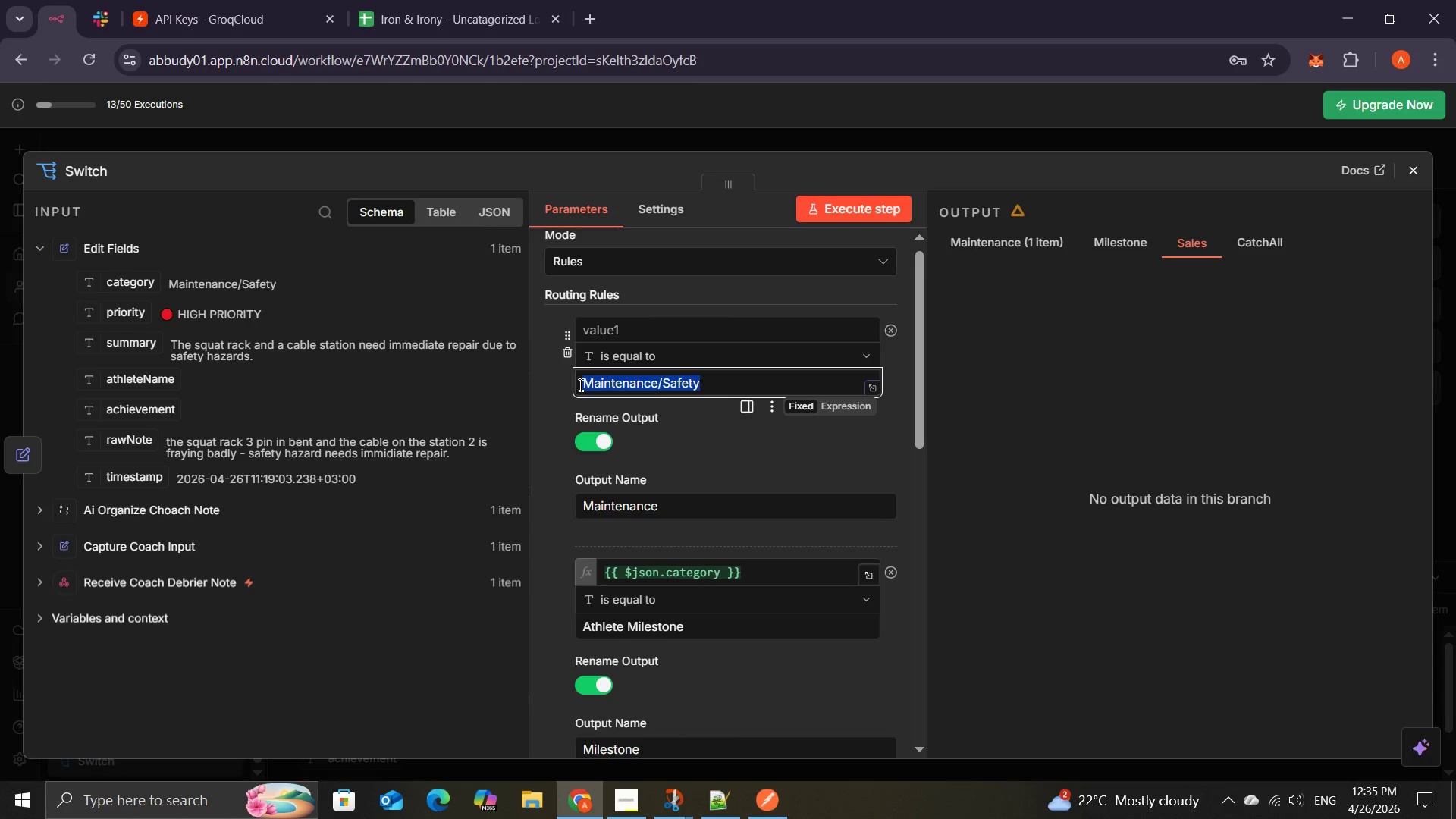 
key(Backspace)
 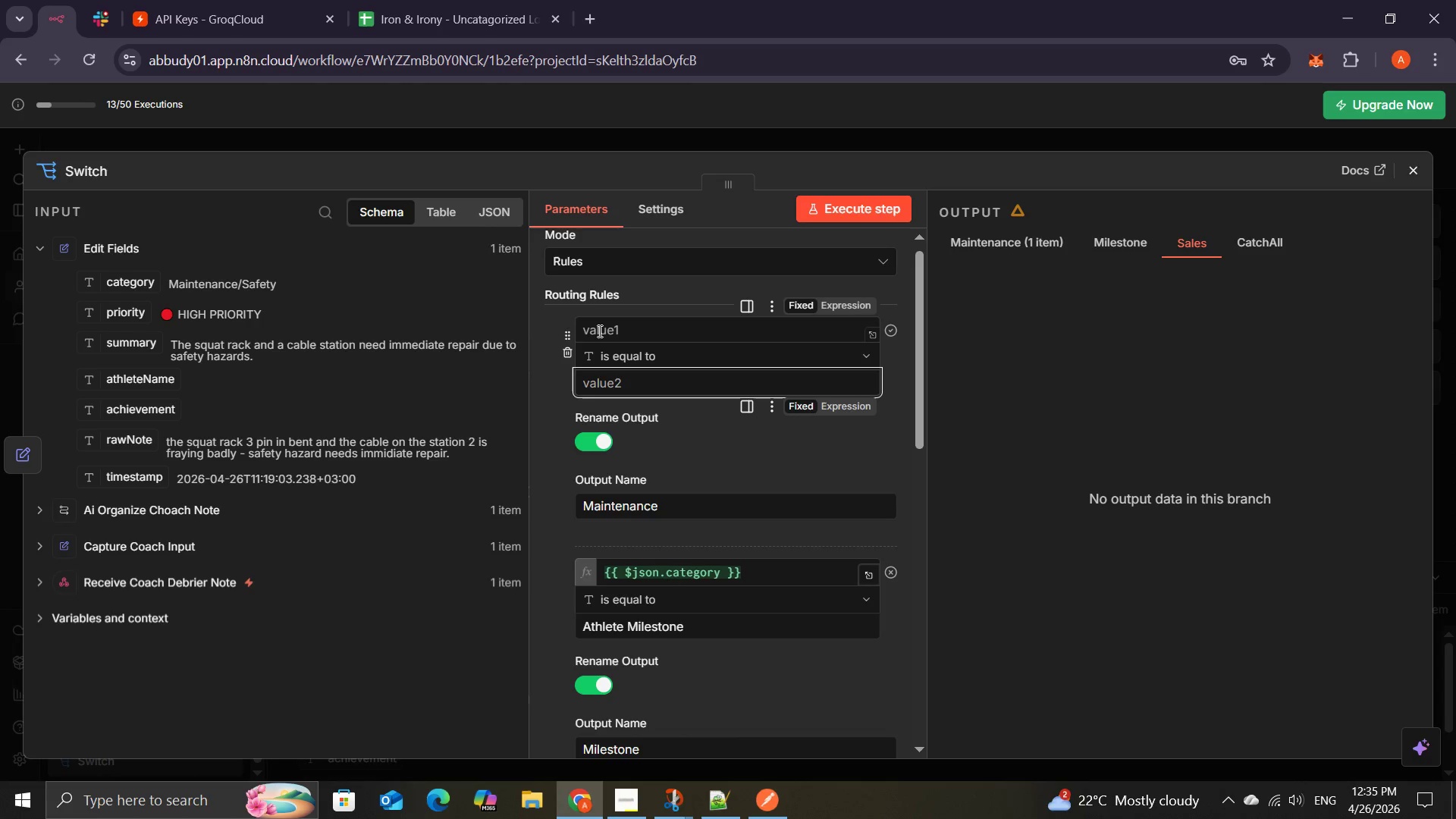 
left_click([602, 336])
 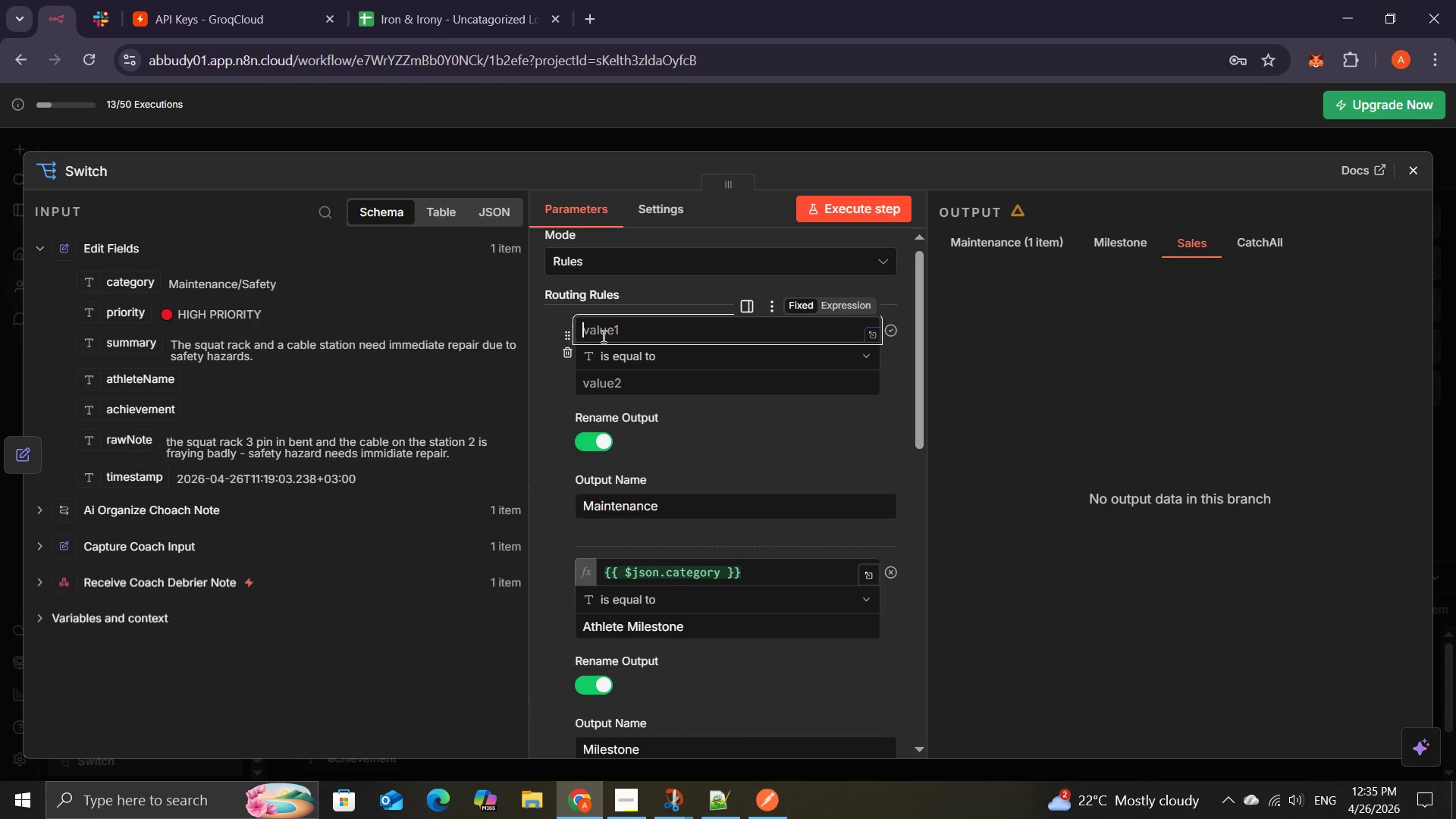 
key(Control+V)
 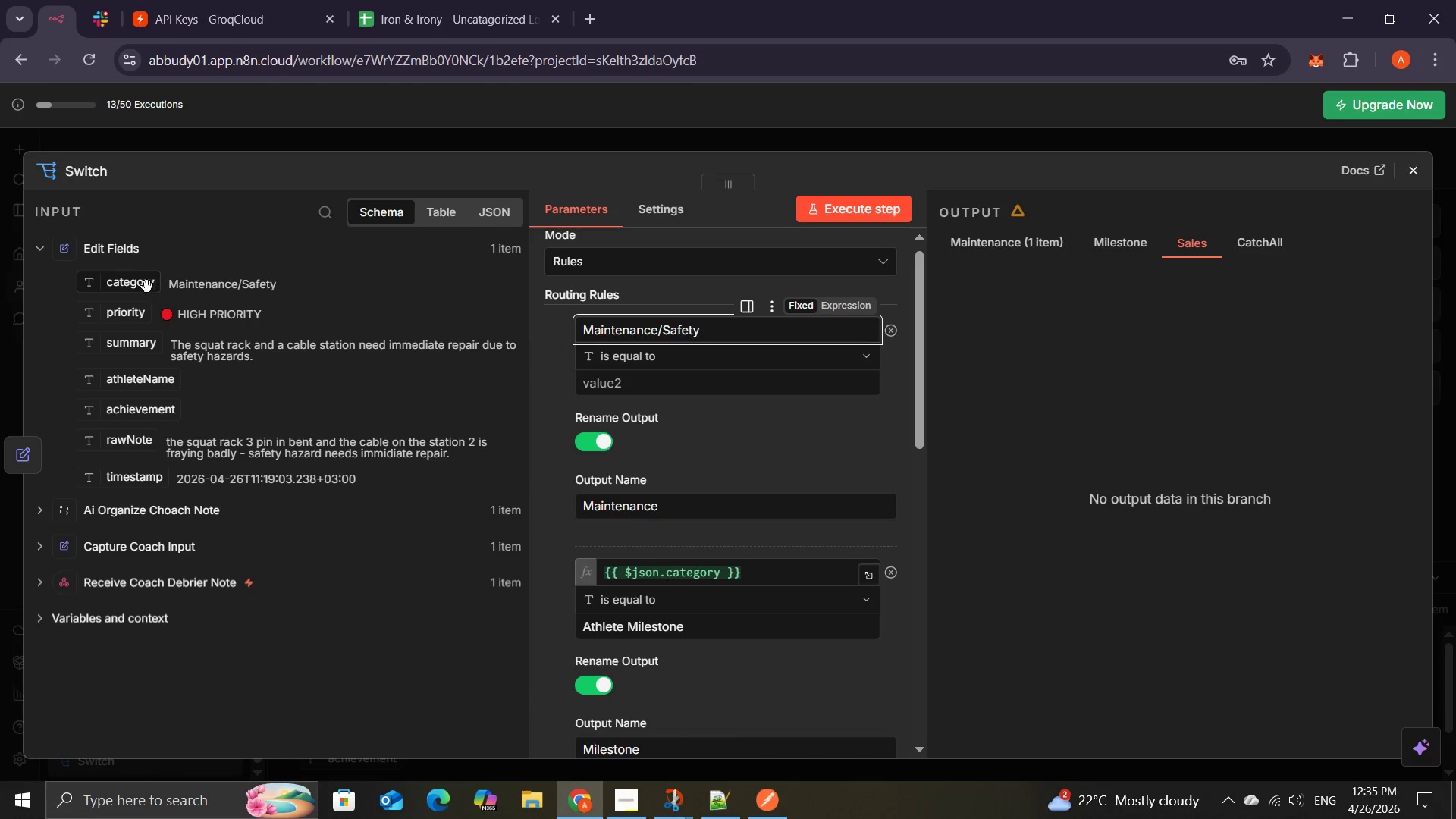 
left_click_drag(start_coordinate=[143, 288], to_coordinate=[632, 394])
 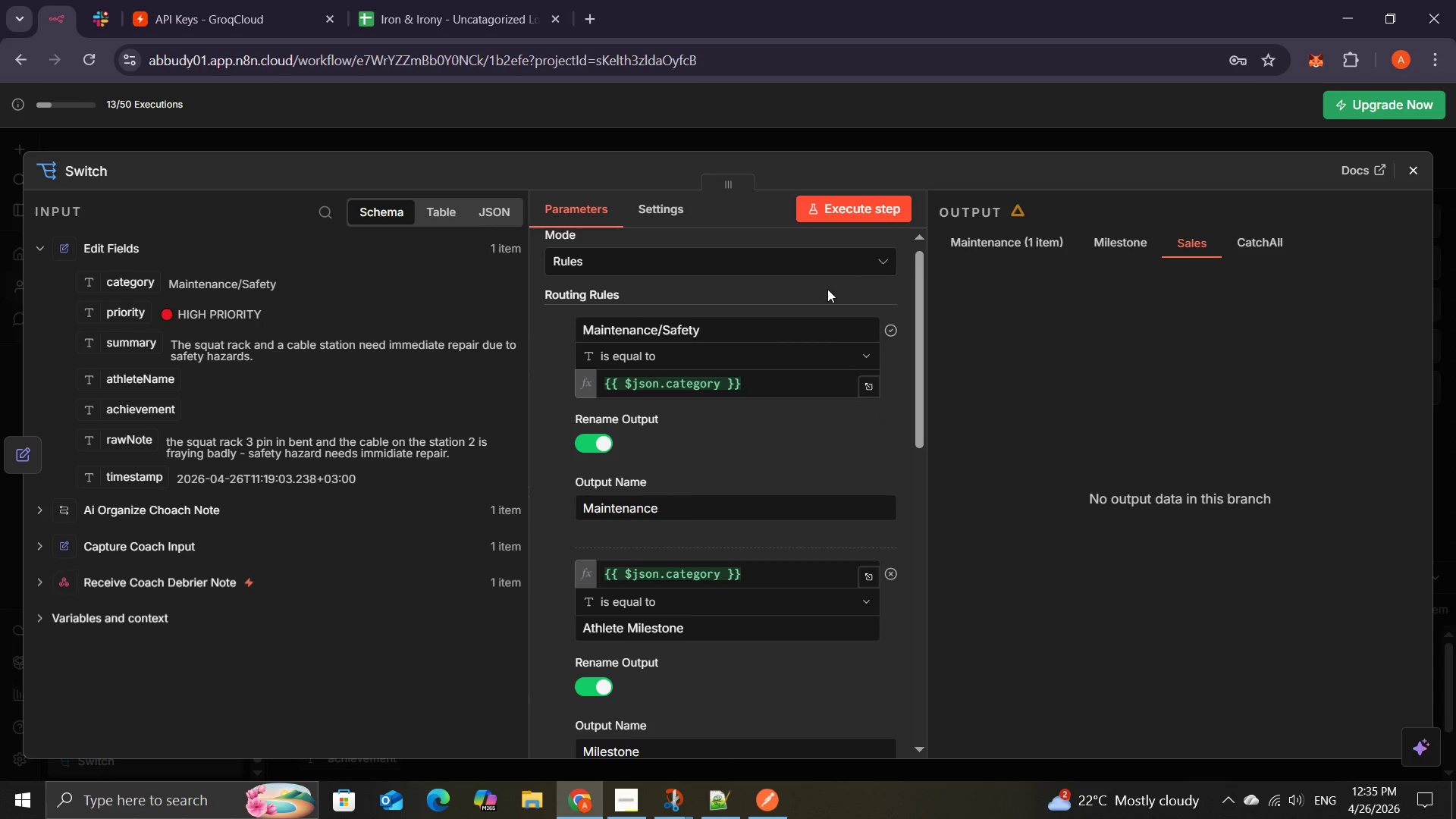 
left_click([977, 239])
 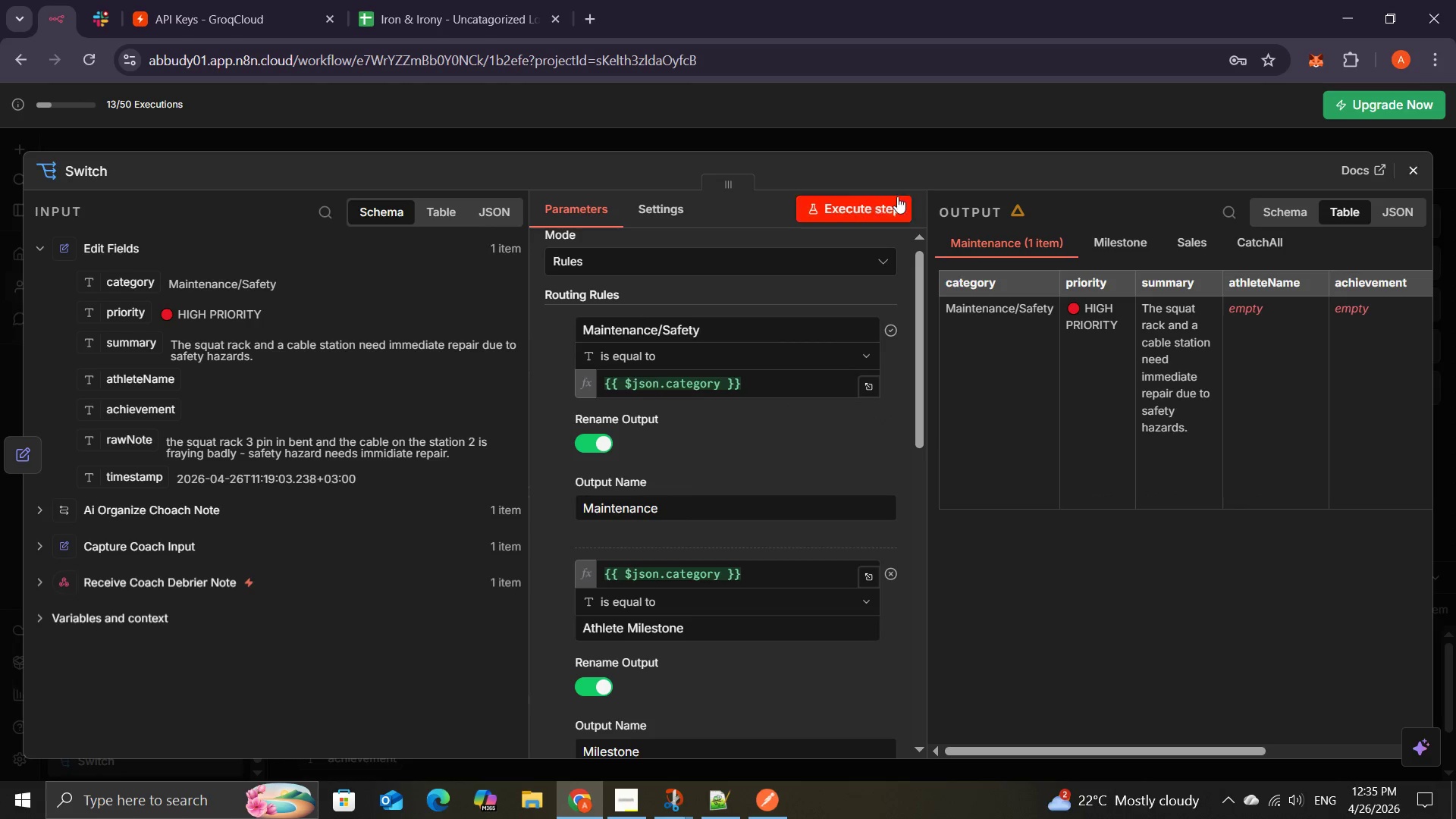 
left_click([864, 206])
 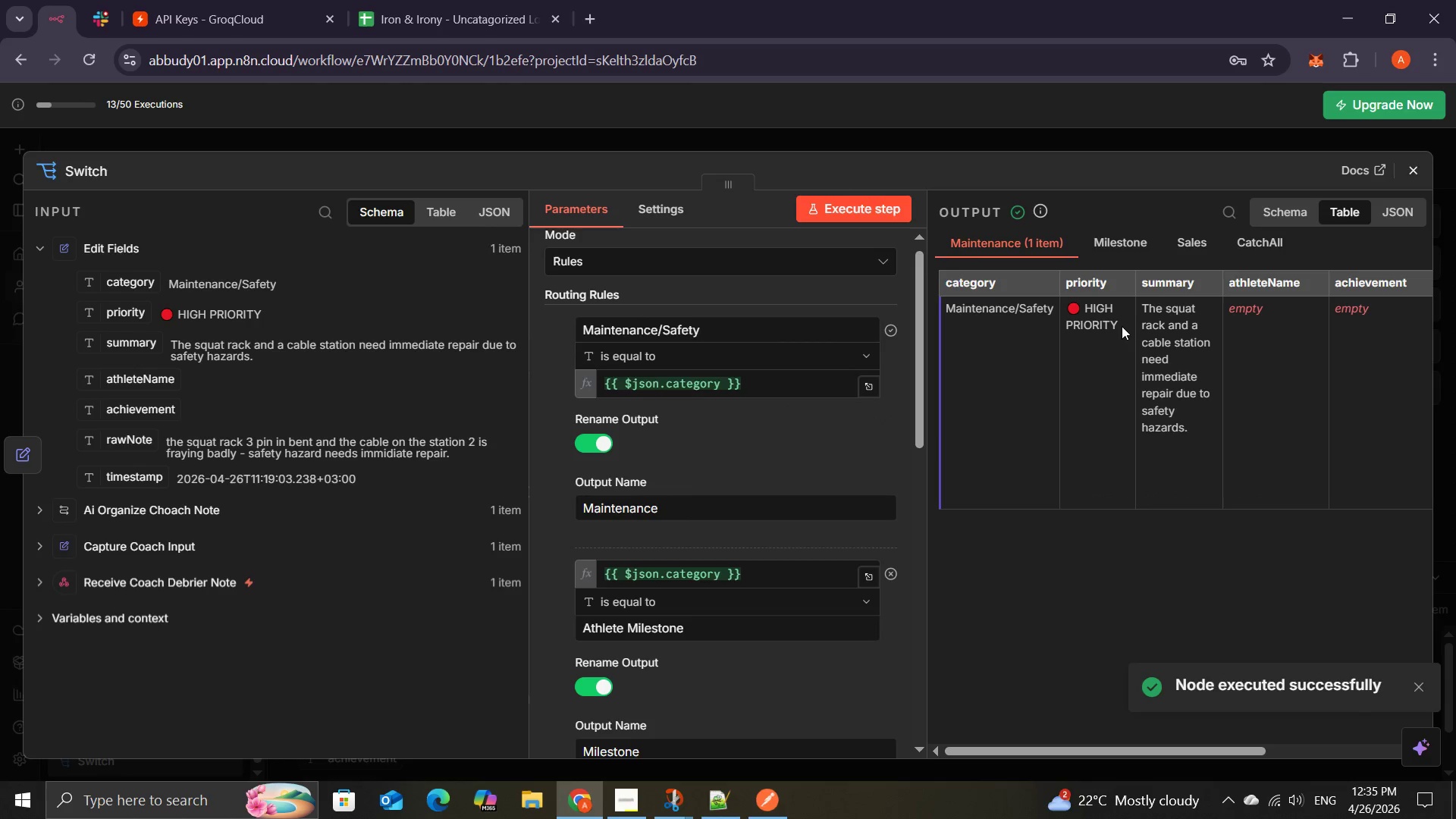 
wait(5.89)
 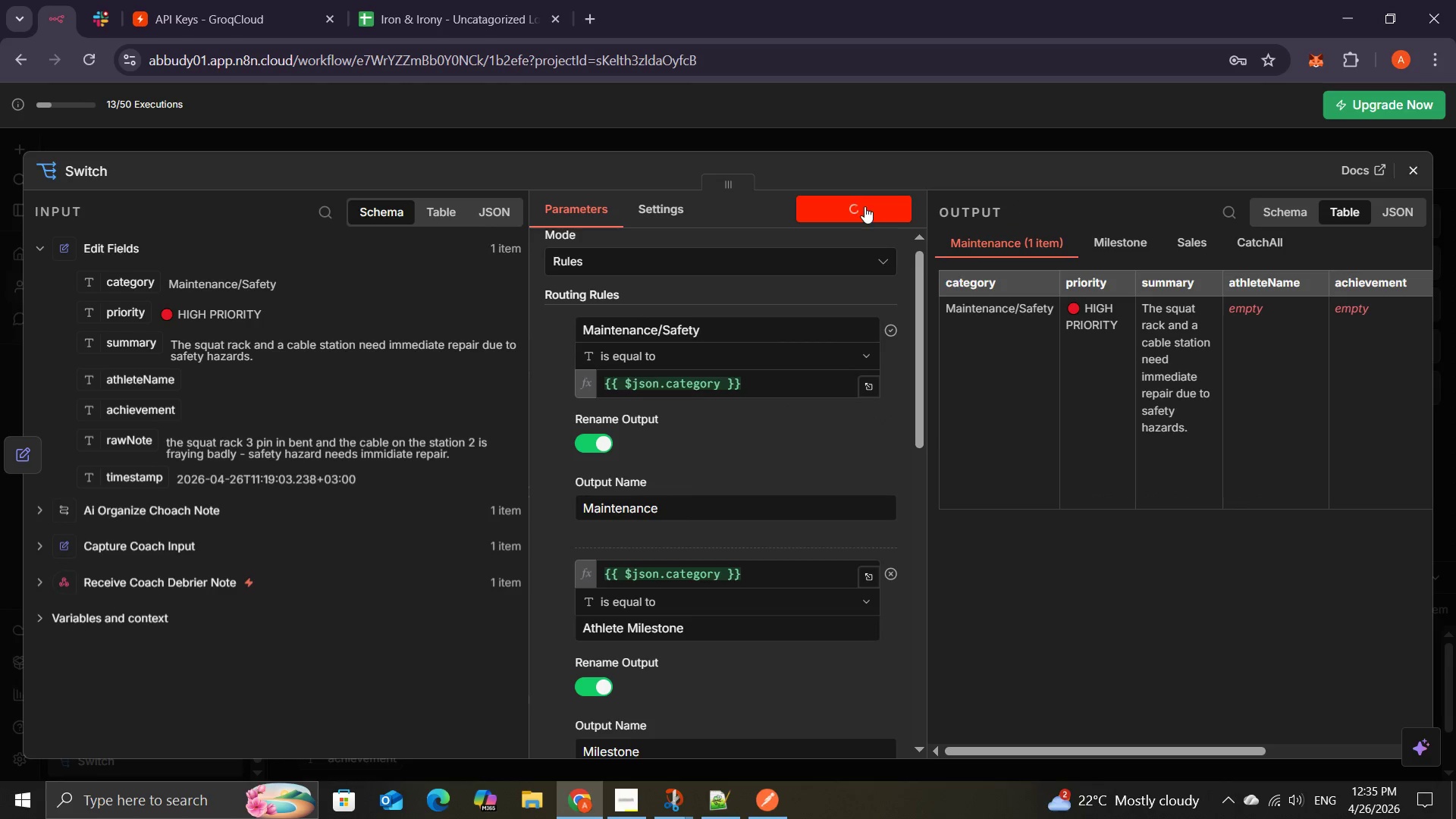 
left_click([1118, 237])
 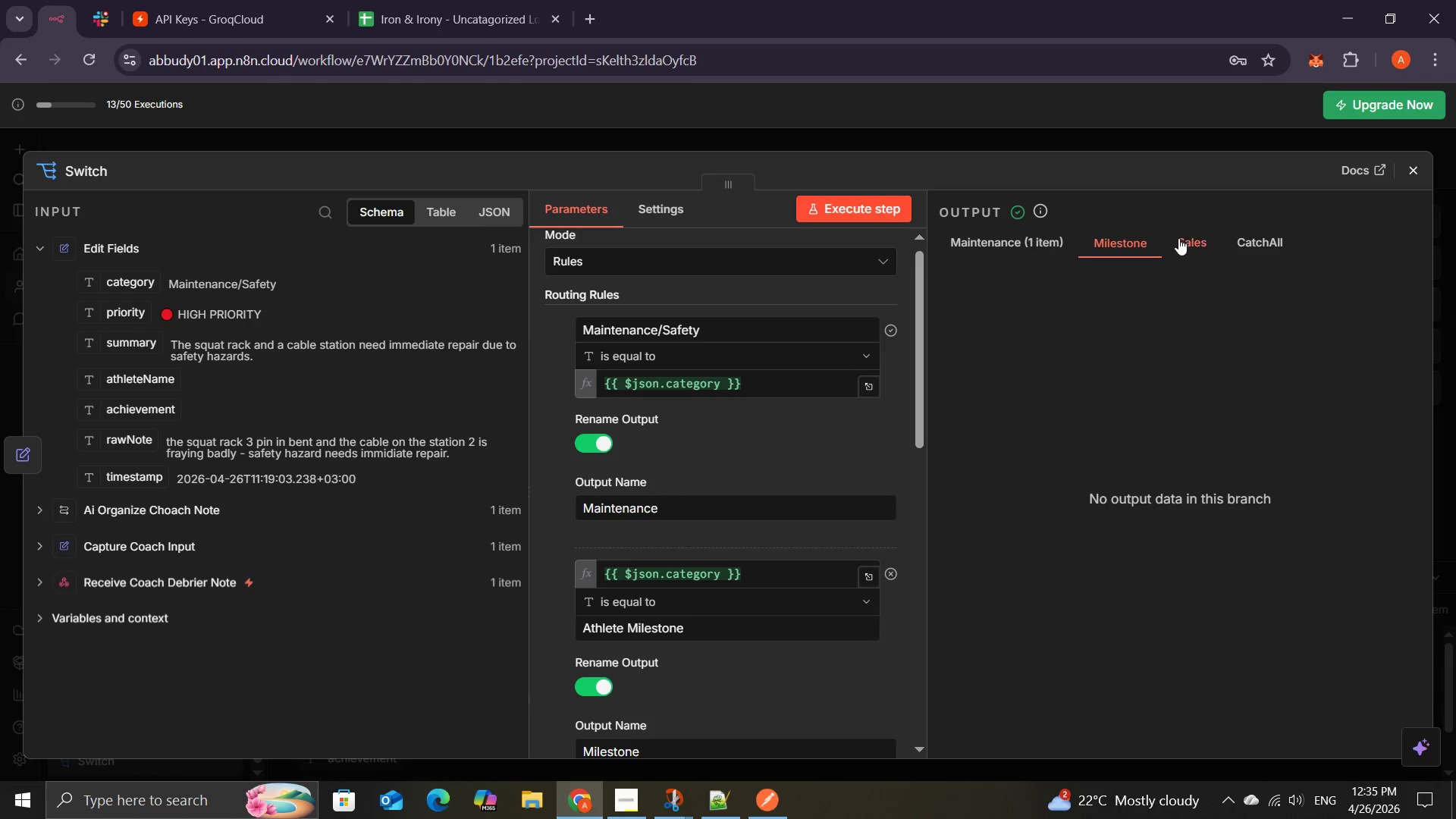 
left_click([1180, 240])
 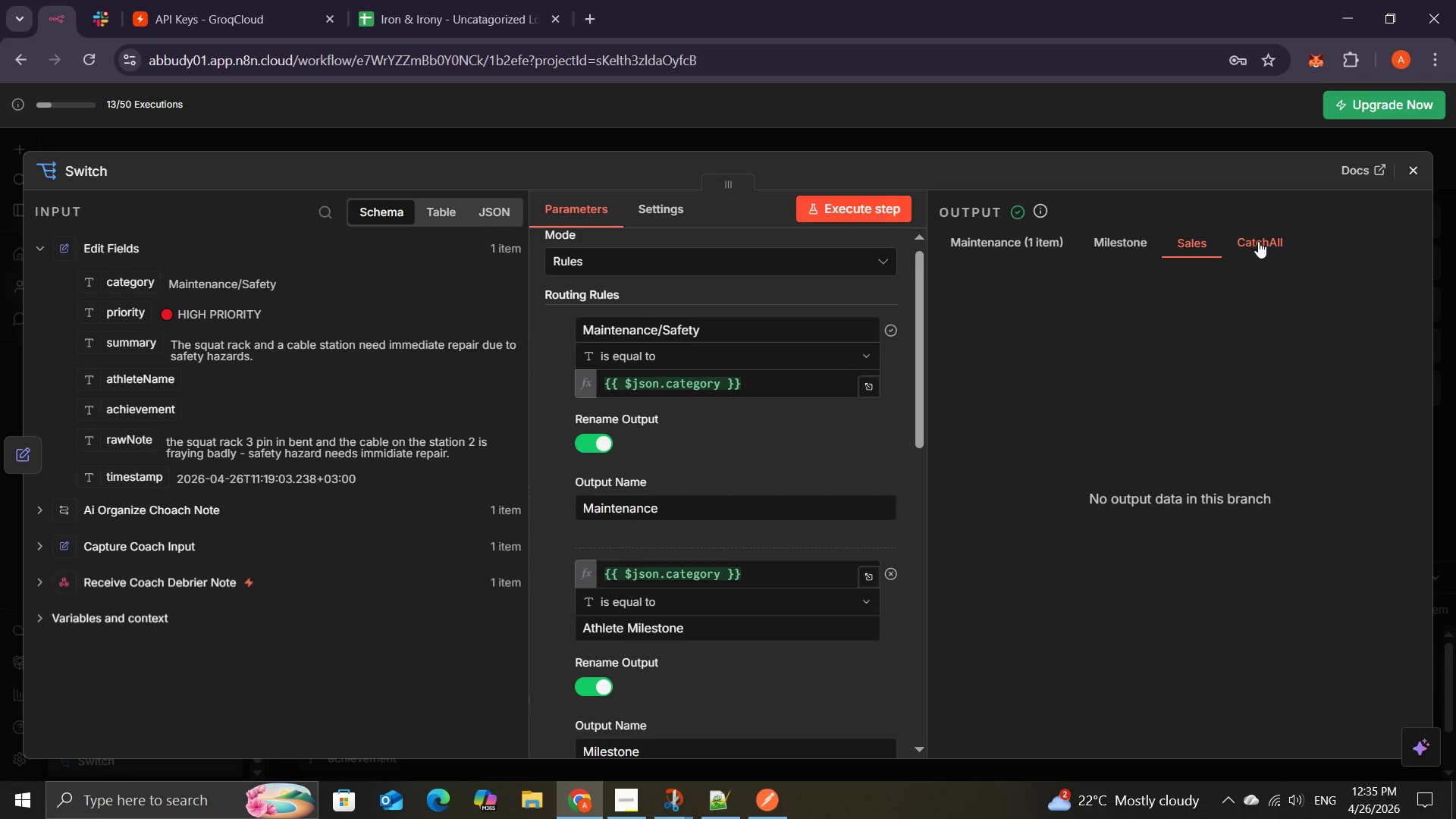 
left_click([1257, 240])
 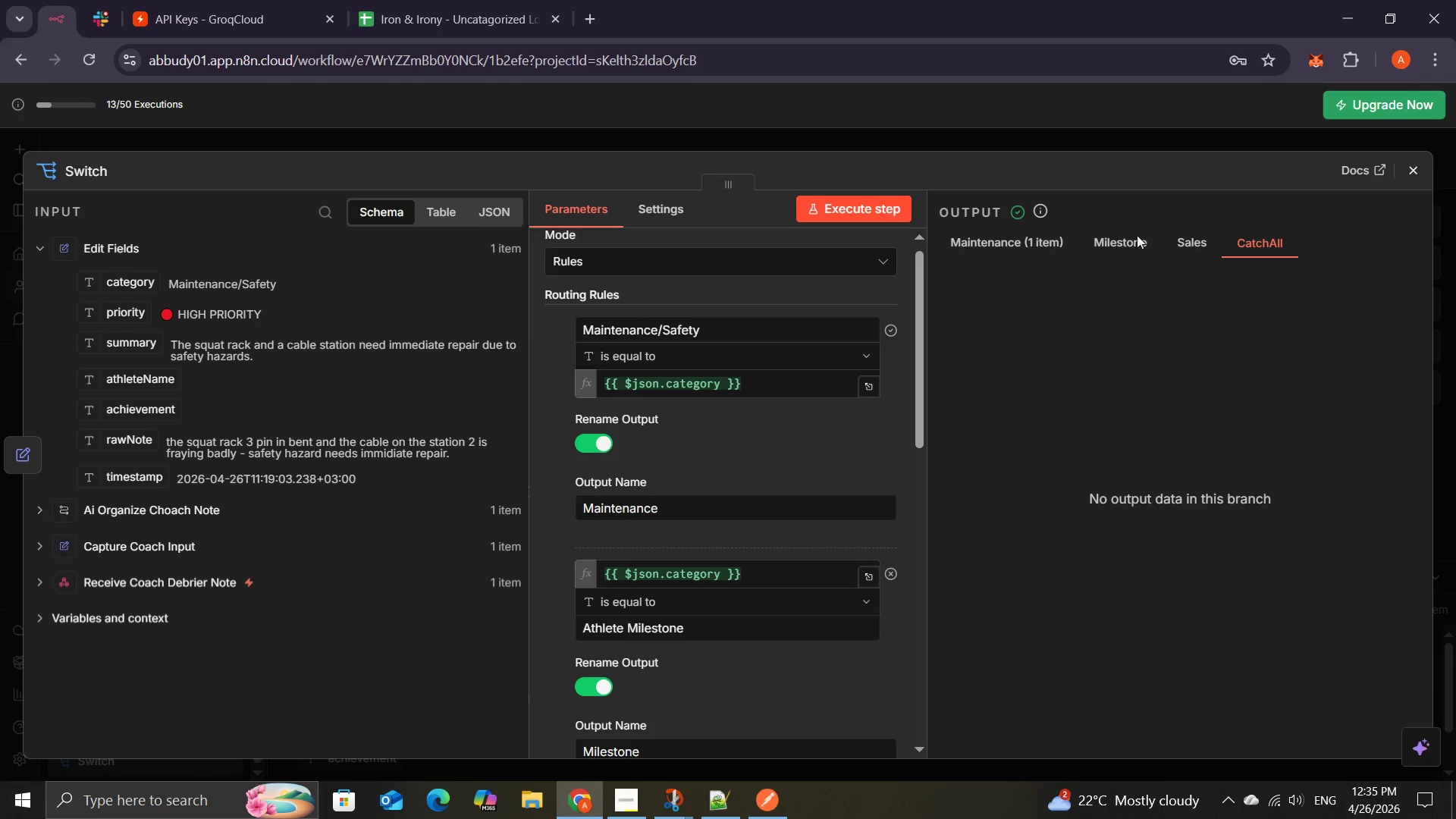 
left_click([1123, 235])
 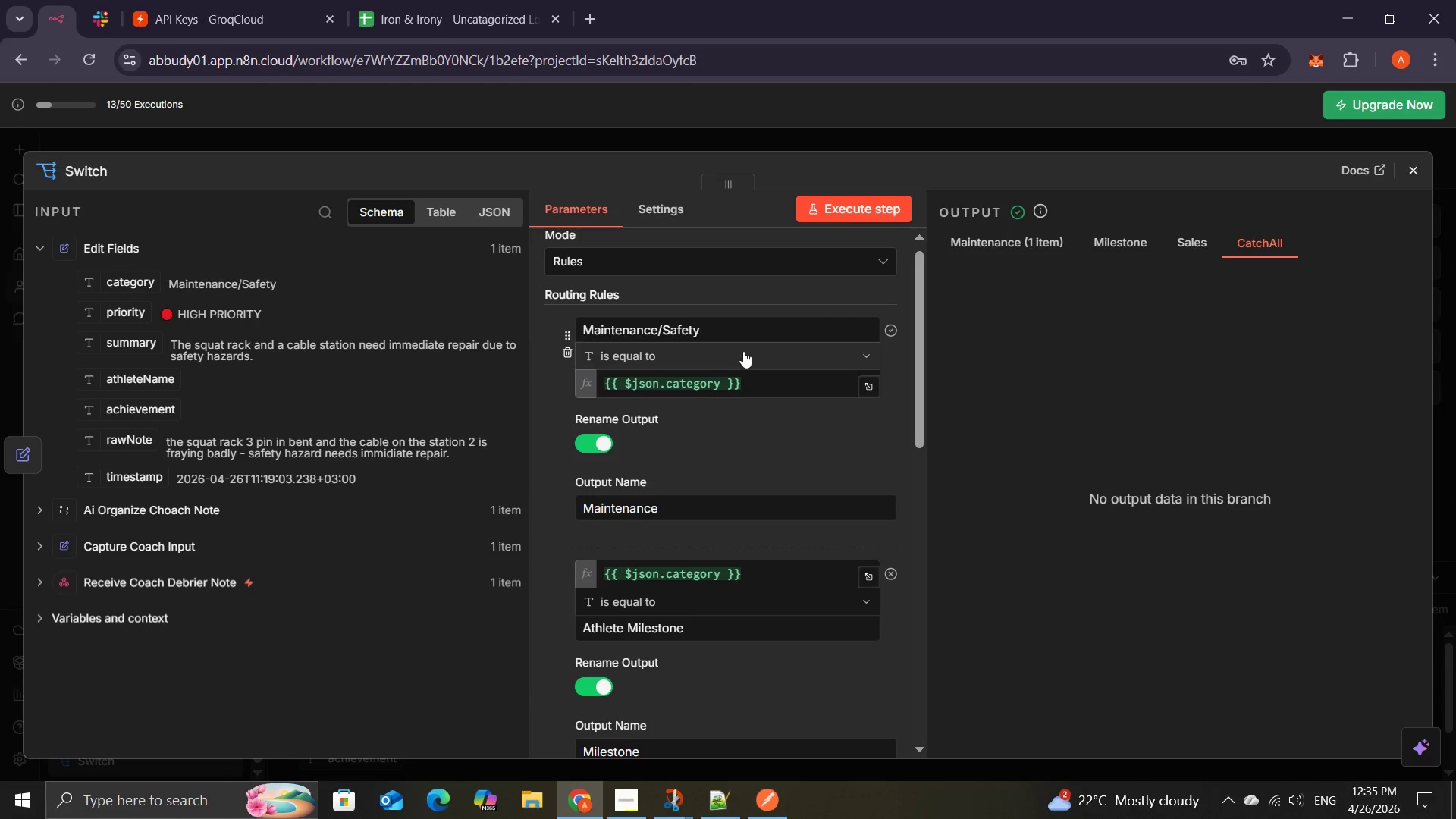 
mouse_move([699, 453])
 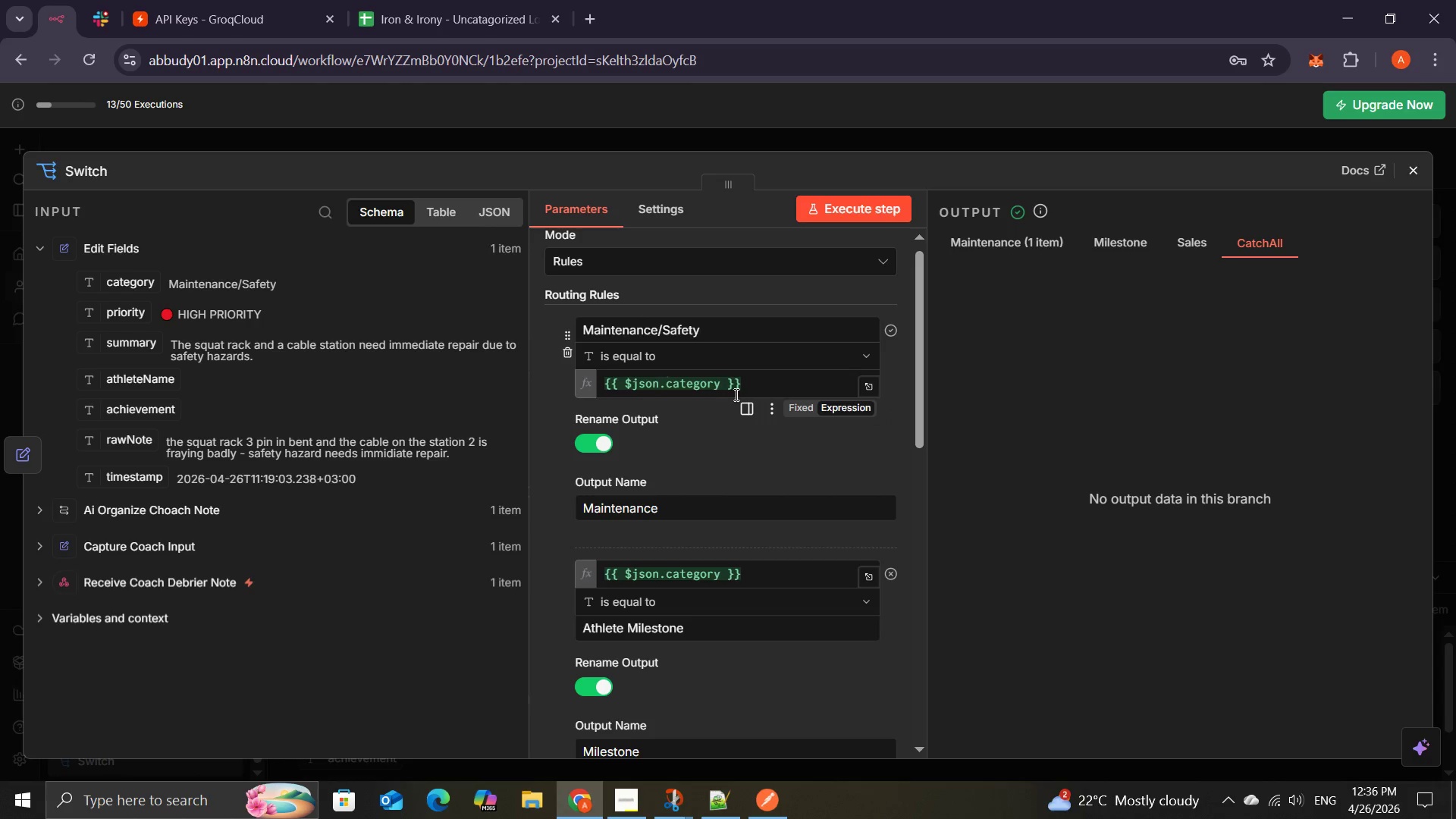 
left_click_drag(start_coordinate=[743, 388], to_coordinate=[605, 391])
 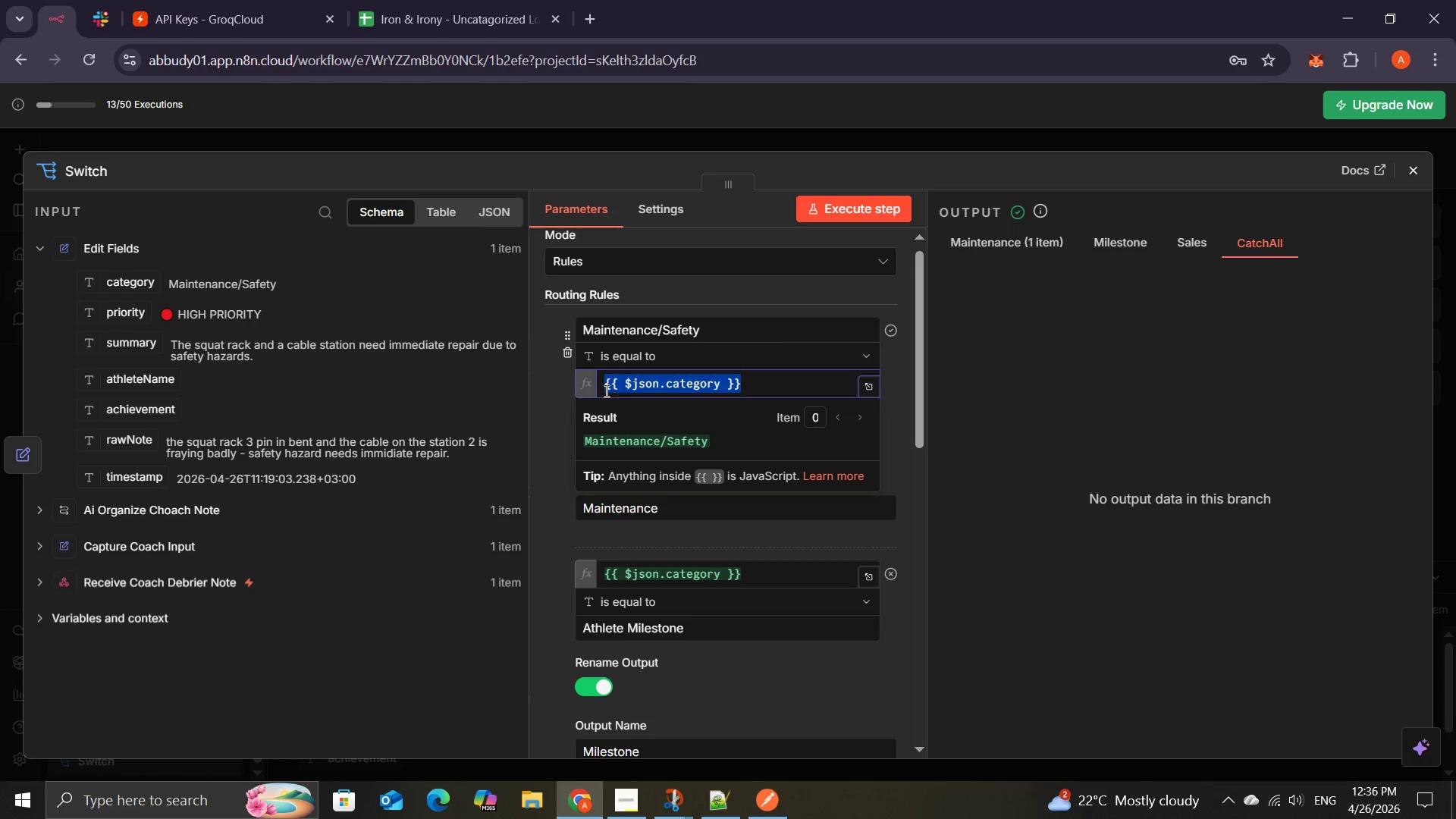 
key(Backspace)
 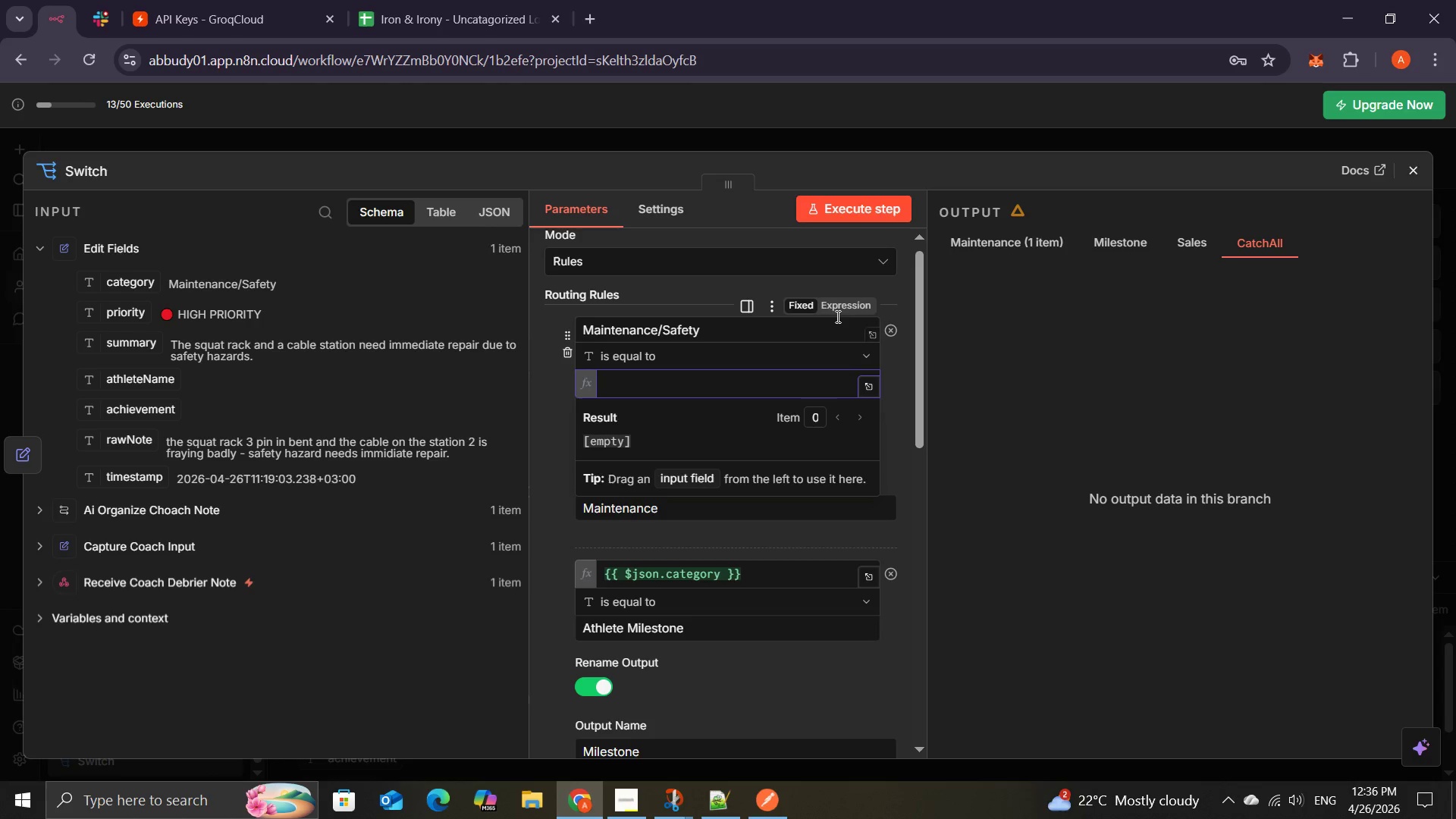 
wait(5.16)
 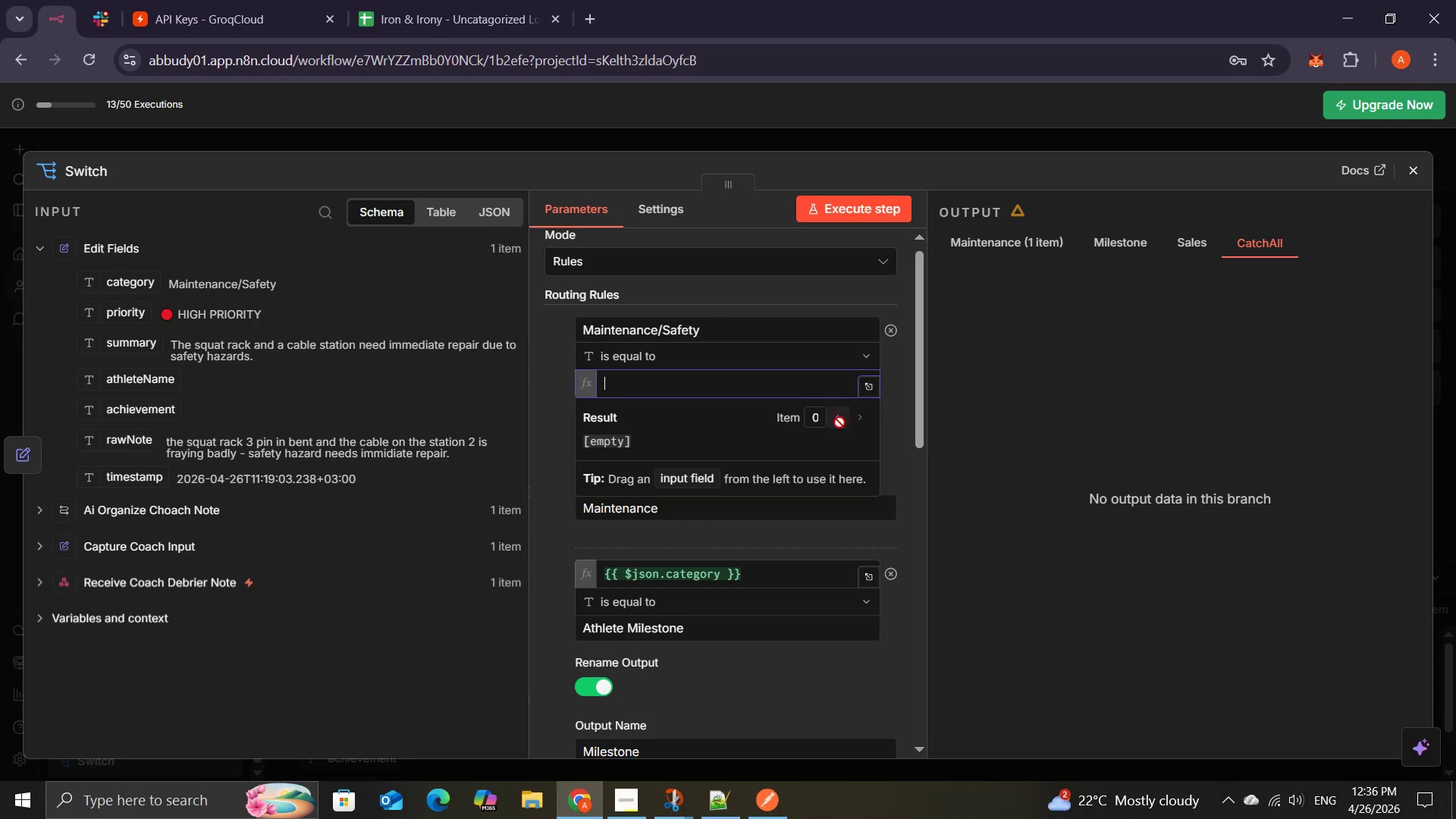 
left_click([805, 303])
 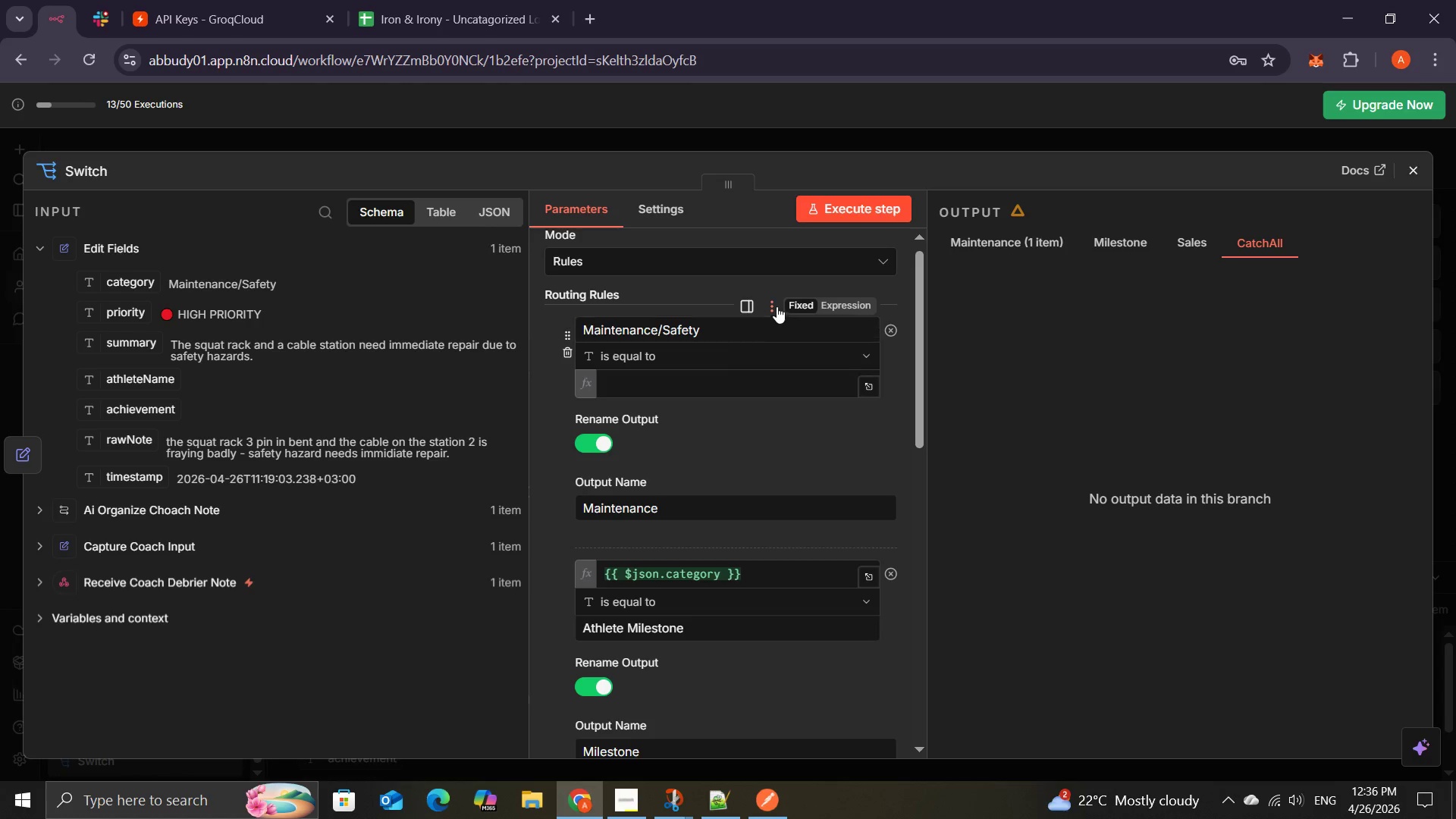 
left_click([726, 330])
 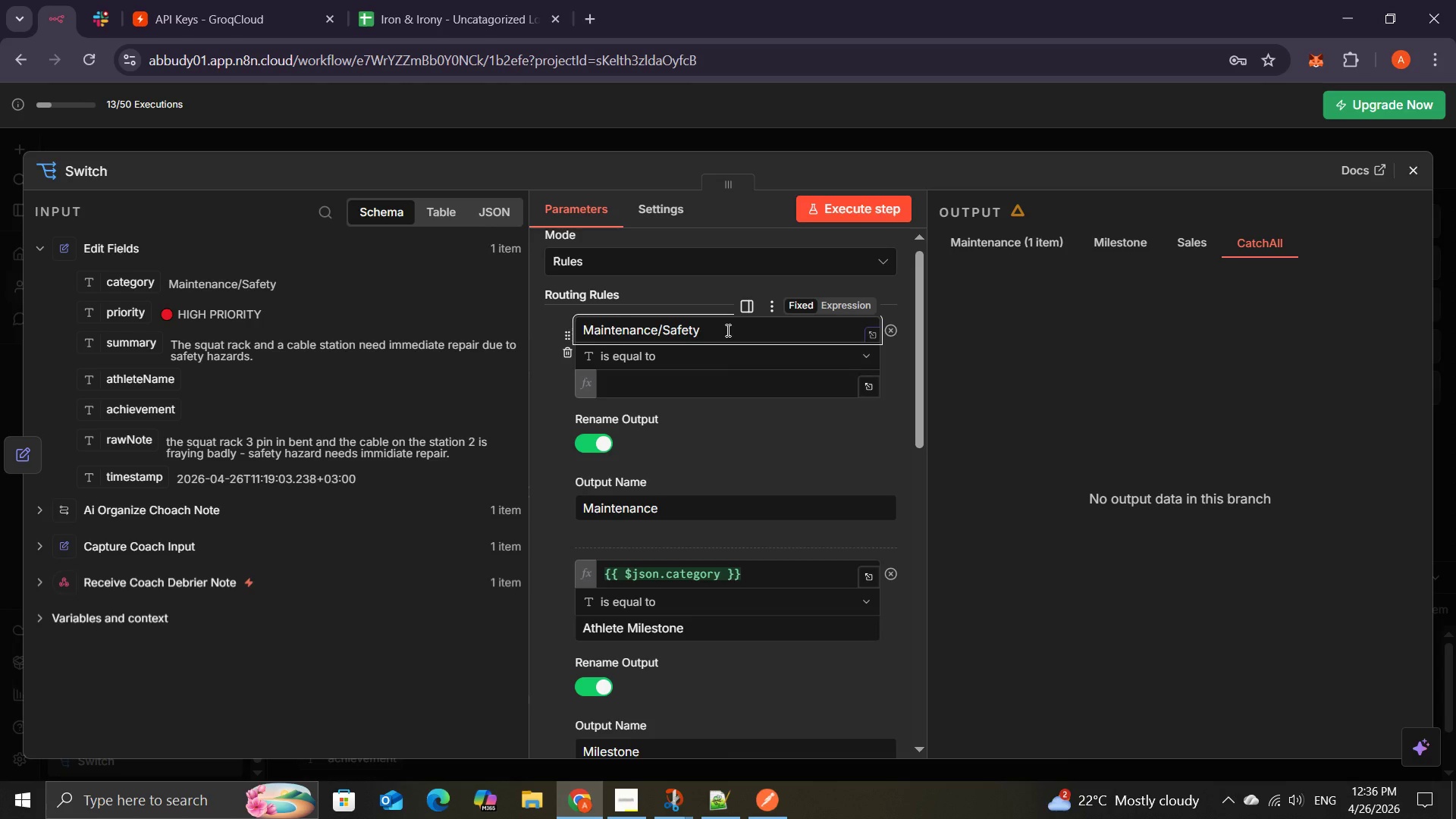 
hold_key(key=Backspace, duration=1.5)
 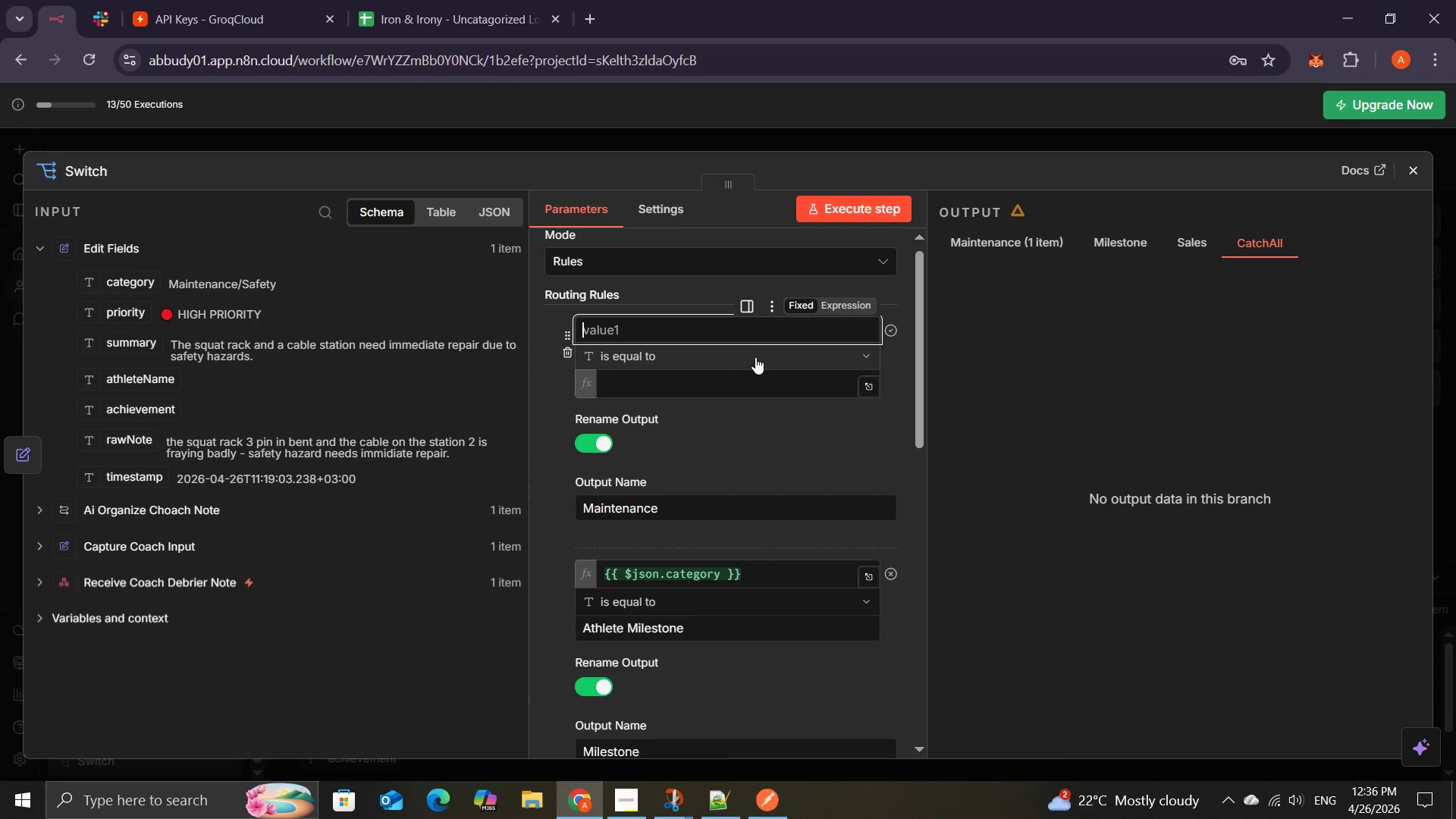 
left_click([721, 371])
 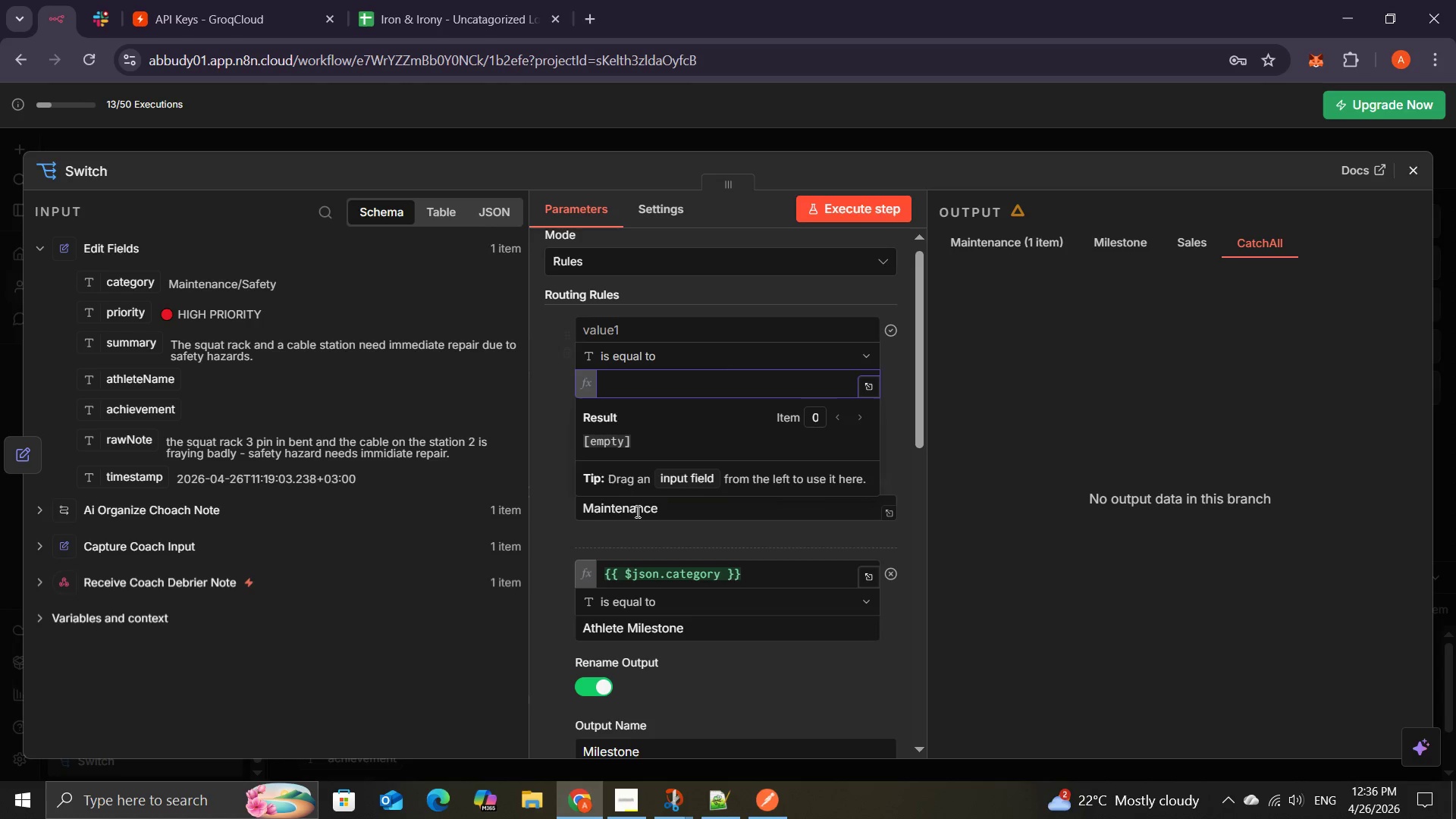 
wait(6.88)
 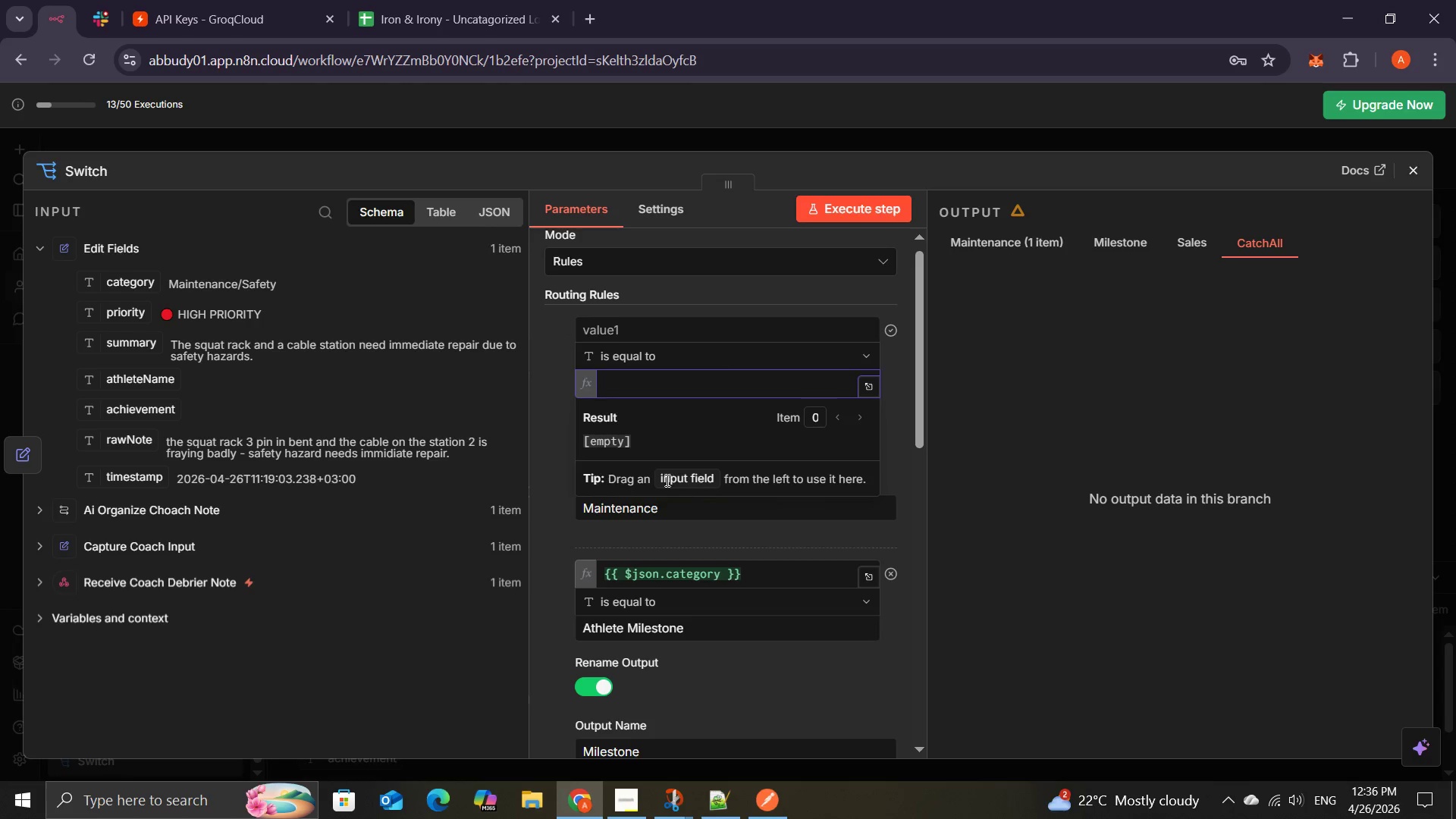 
left_click([860, 525])
 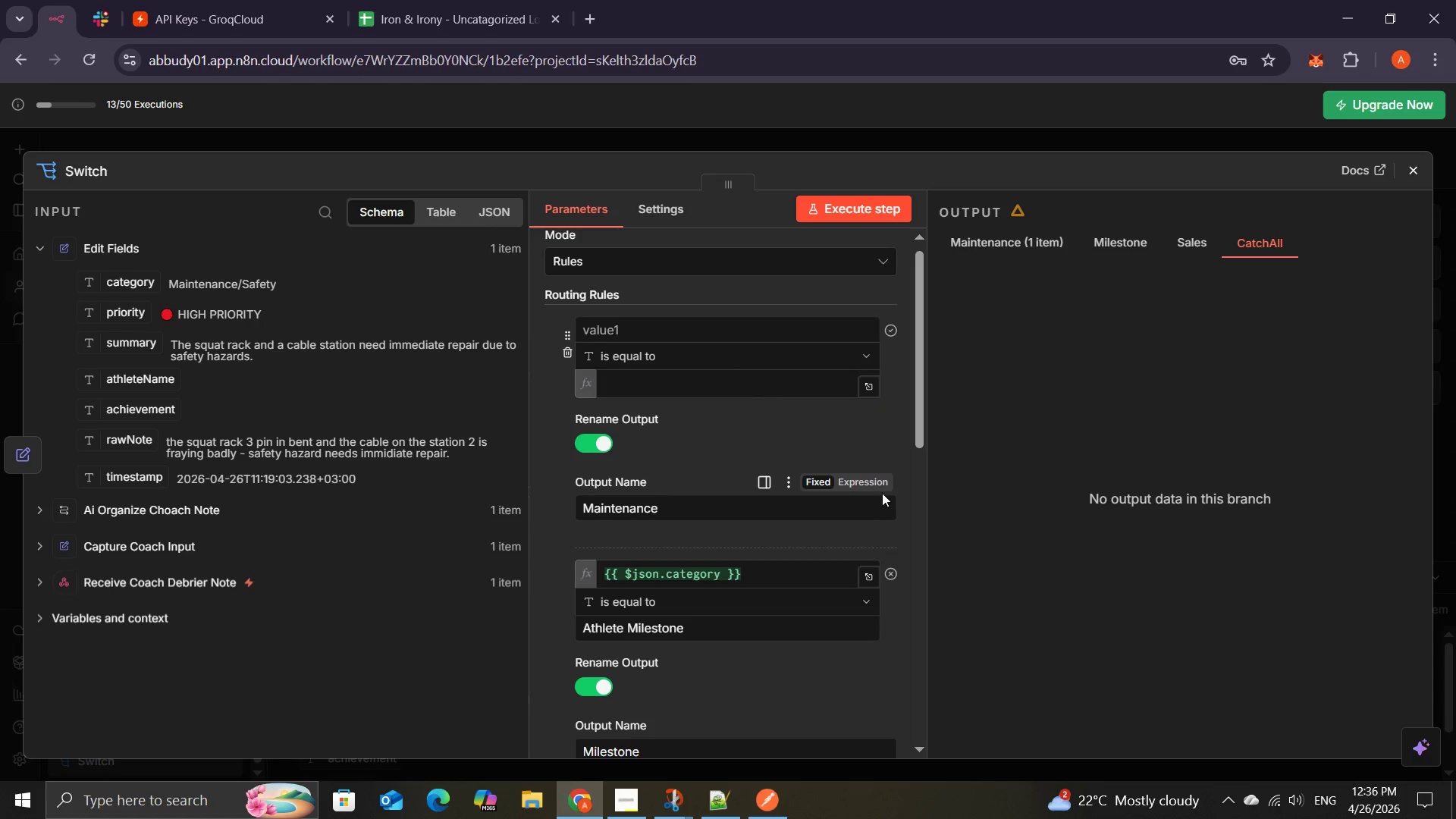 
mouse_move([863, 469])
 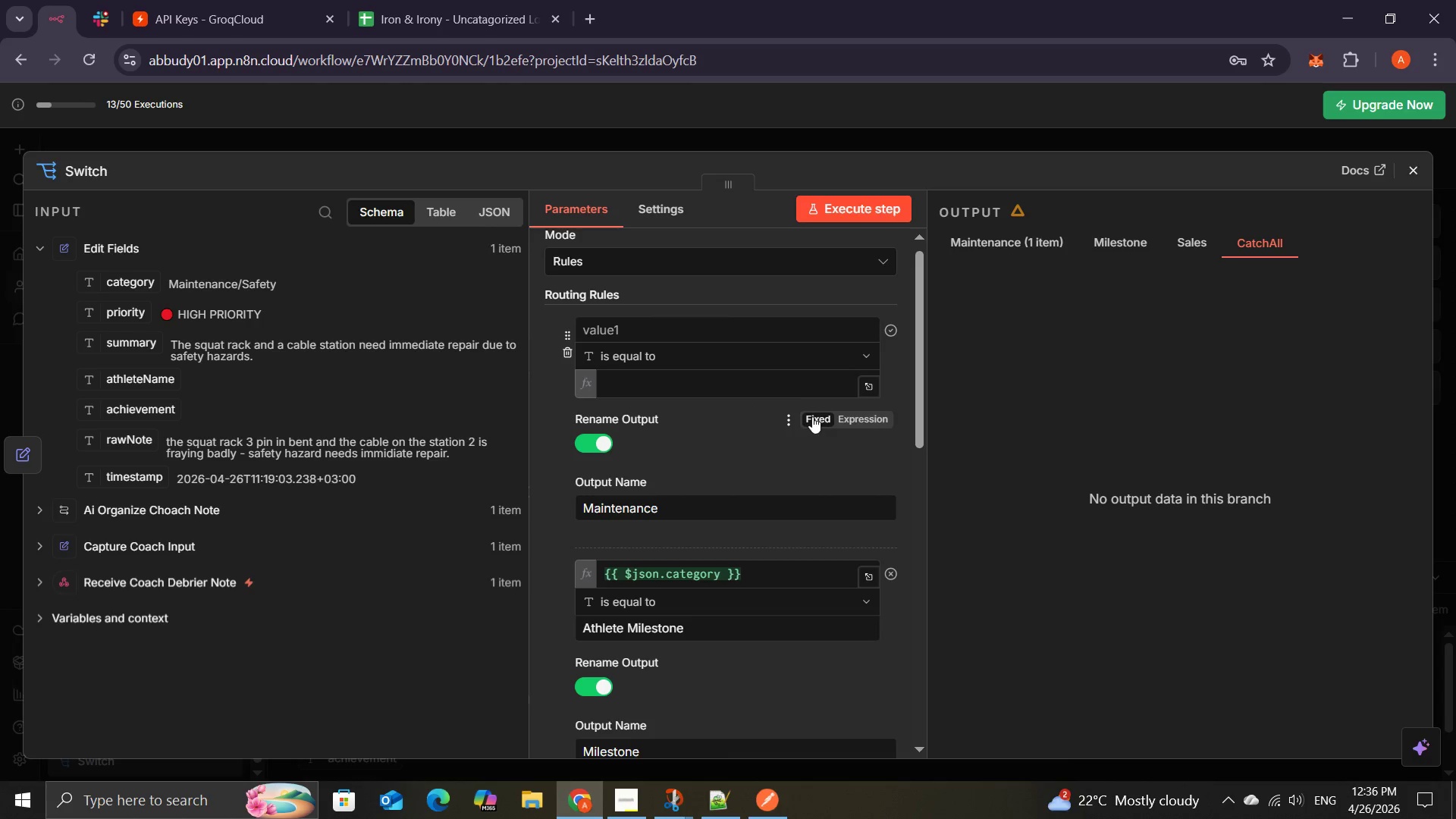 
left_click([812, 416])
 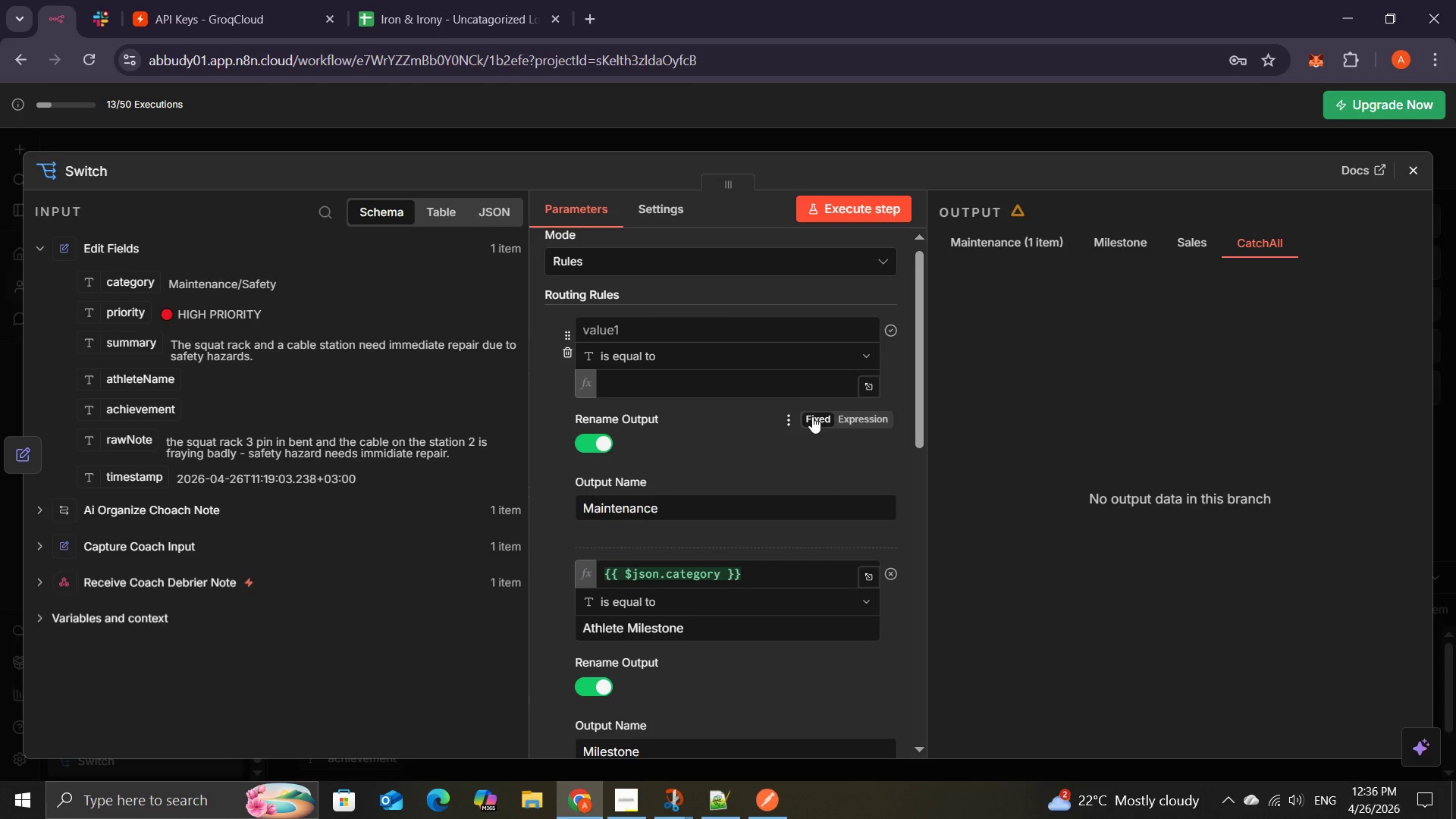 
left_click([812, 416])
 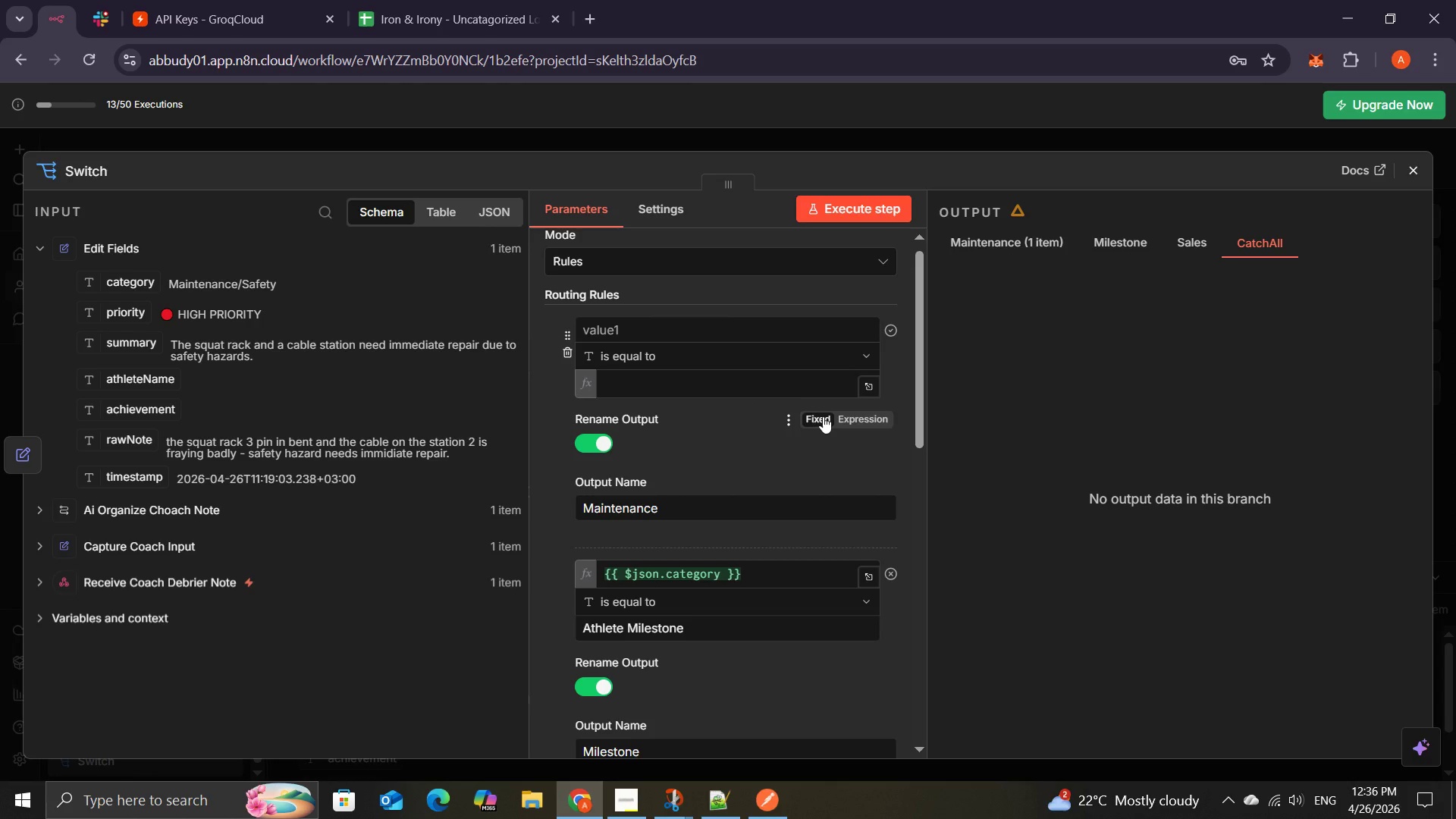 
left_click([823, 416])
 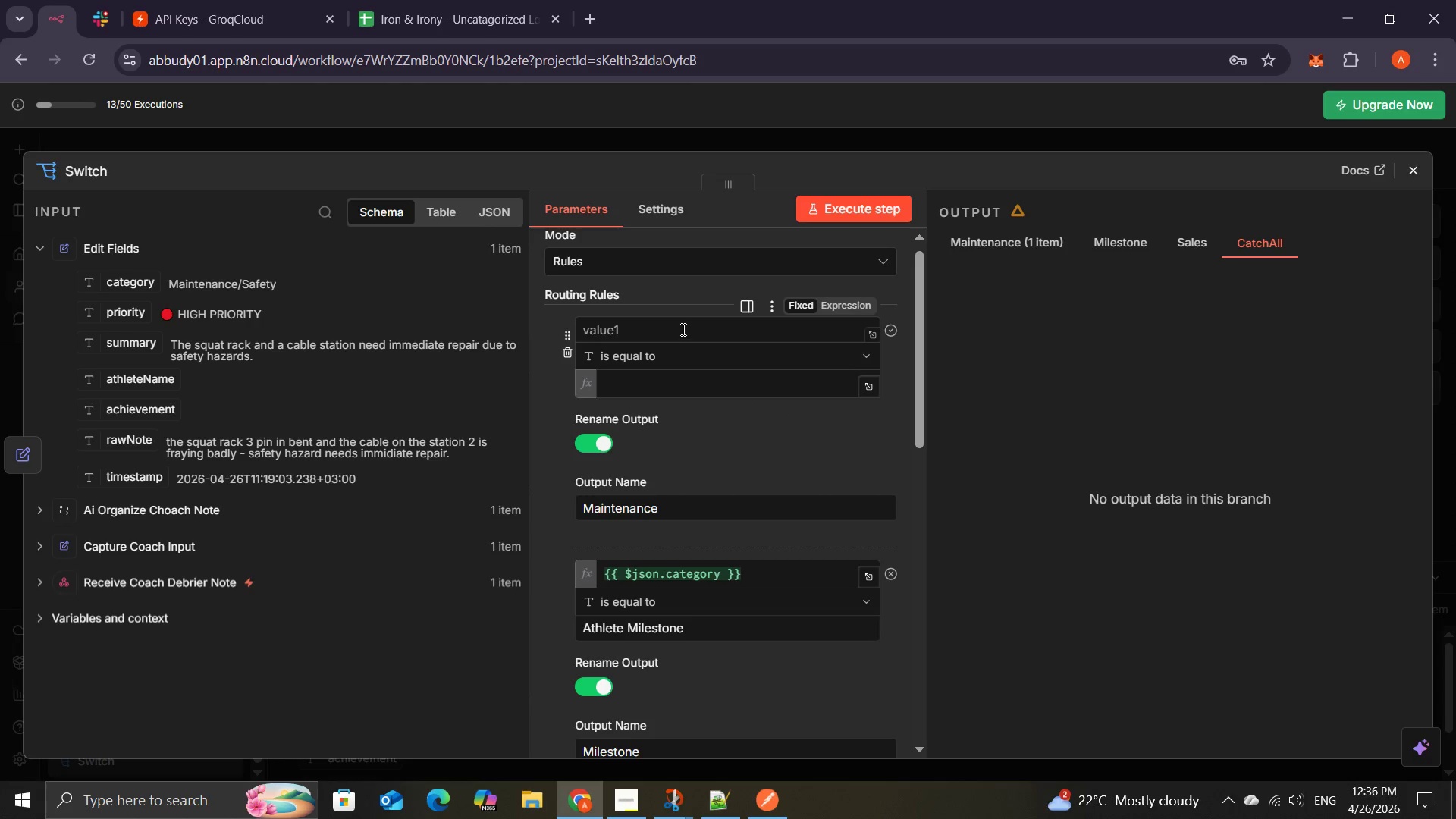 
left_click([682, 328])
 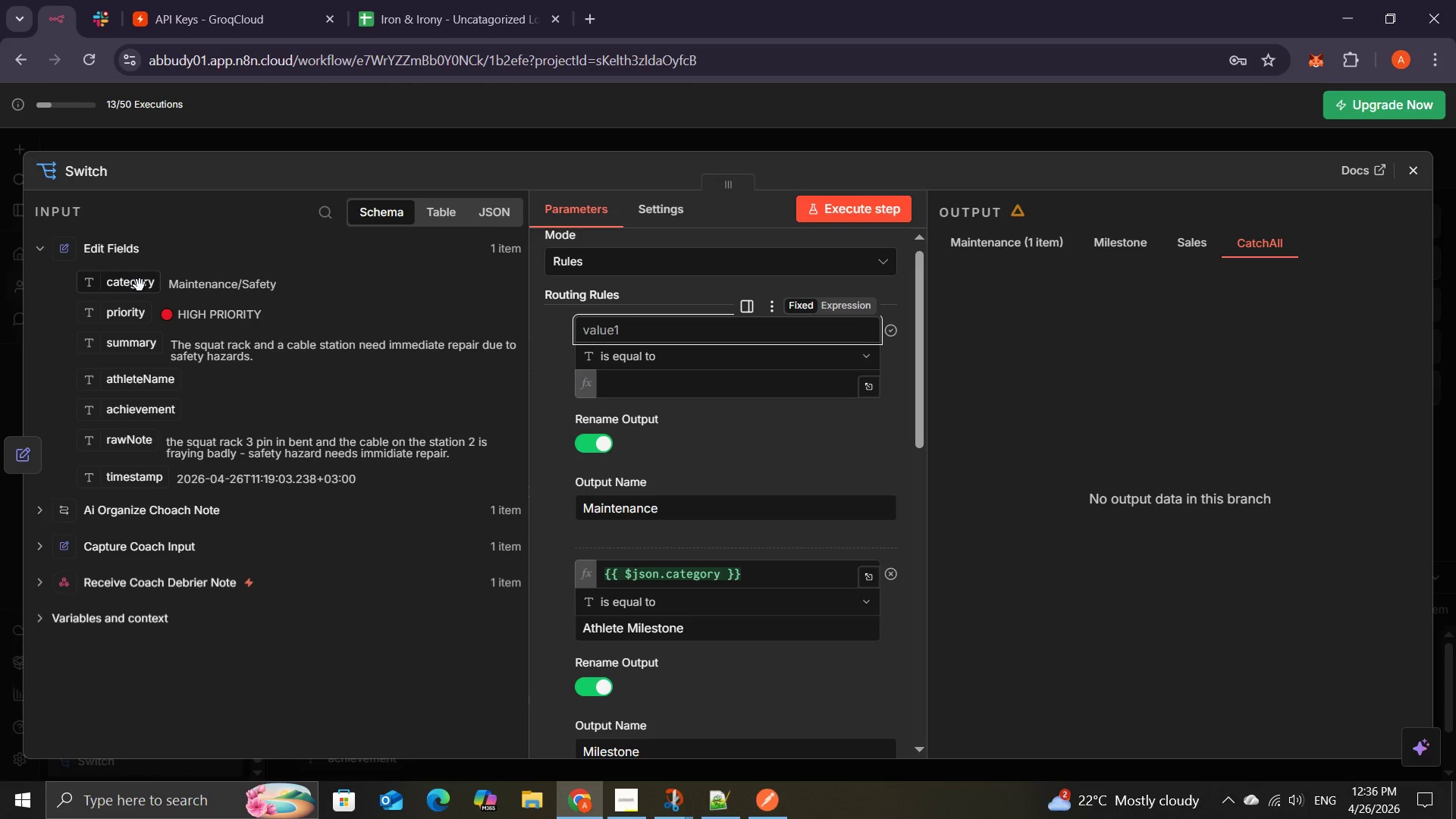 
left_click_drag(start_coordinate=[140, 287], to_coordinate=[636, 322])
 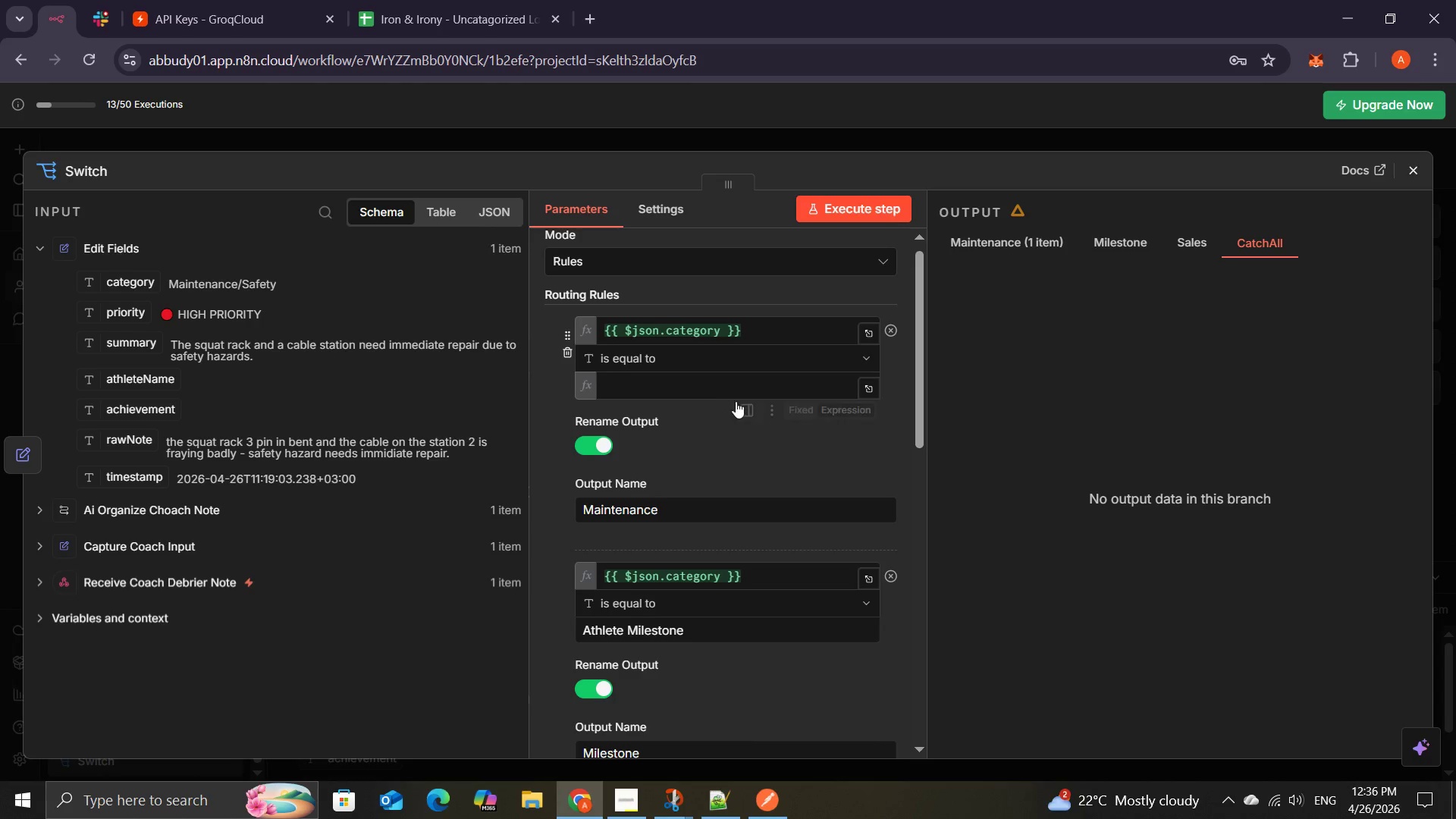 
left_click([799, 400])
 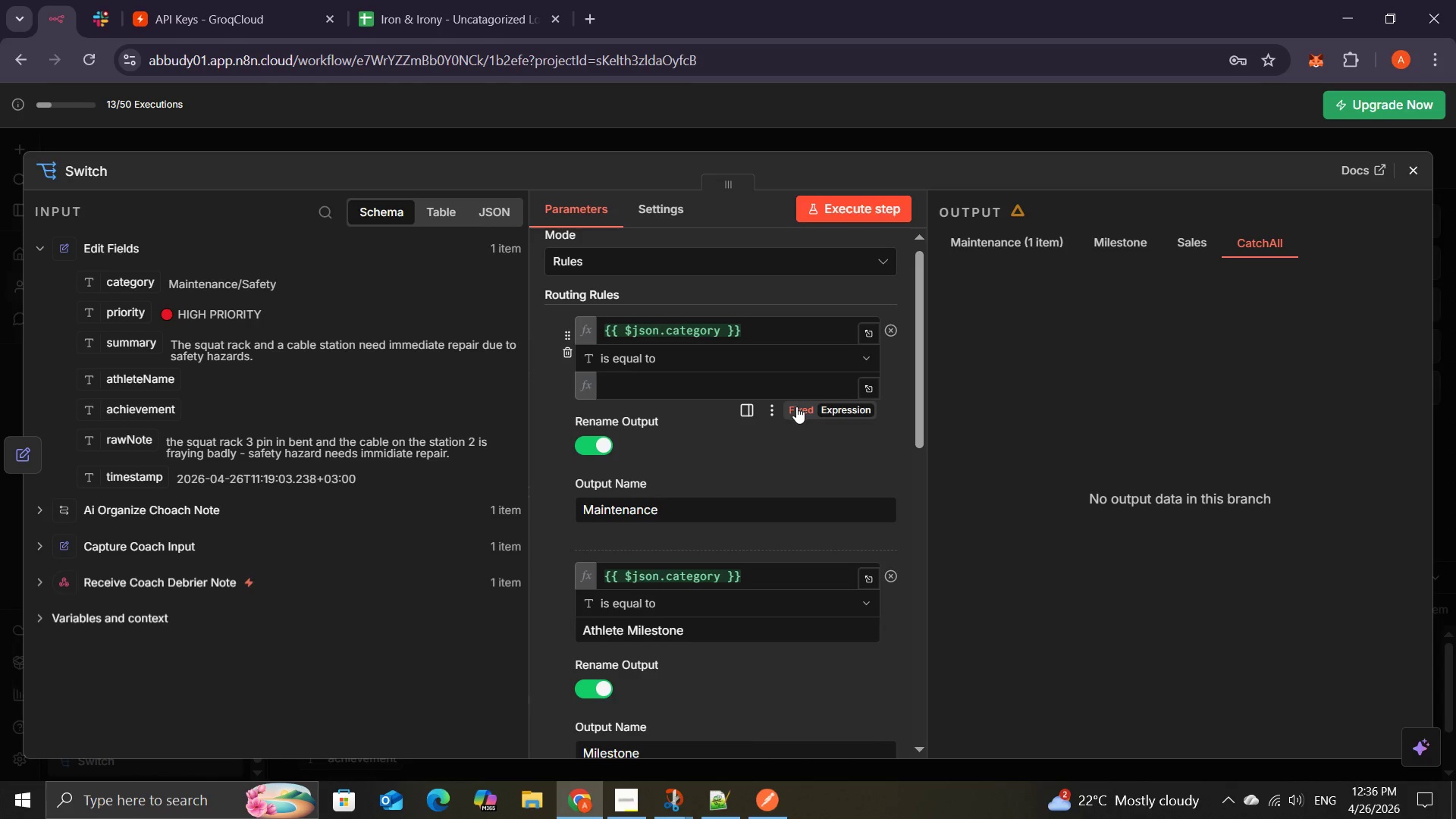 
left_click([796, 406])
 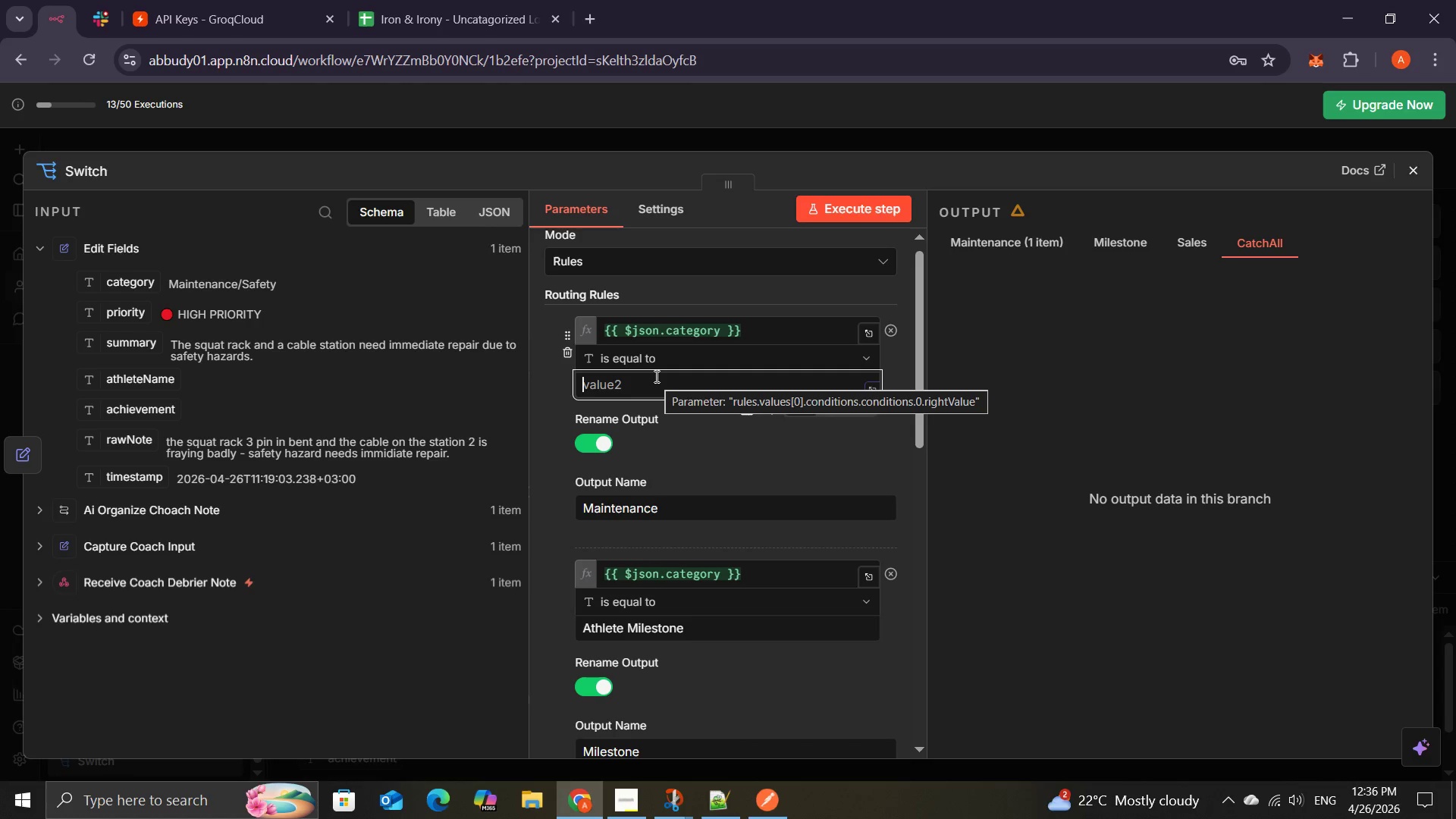 
key(Control+V)
 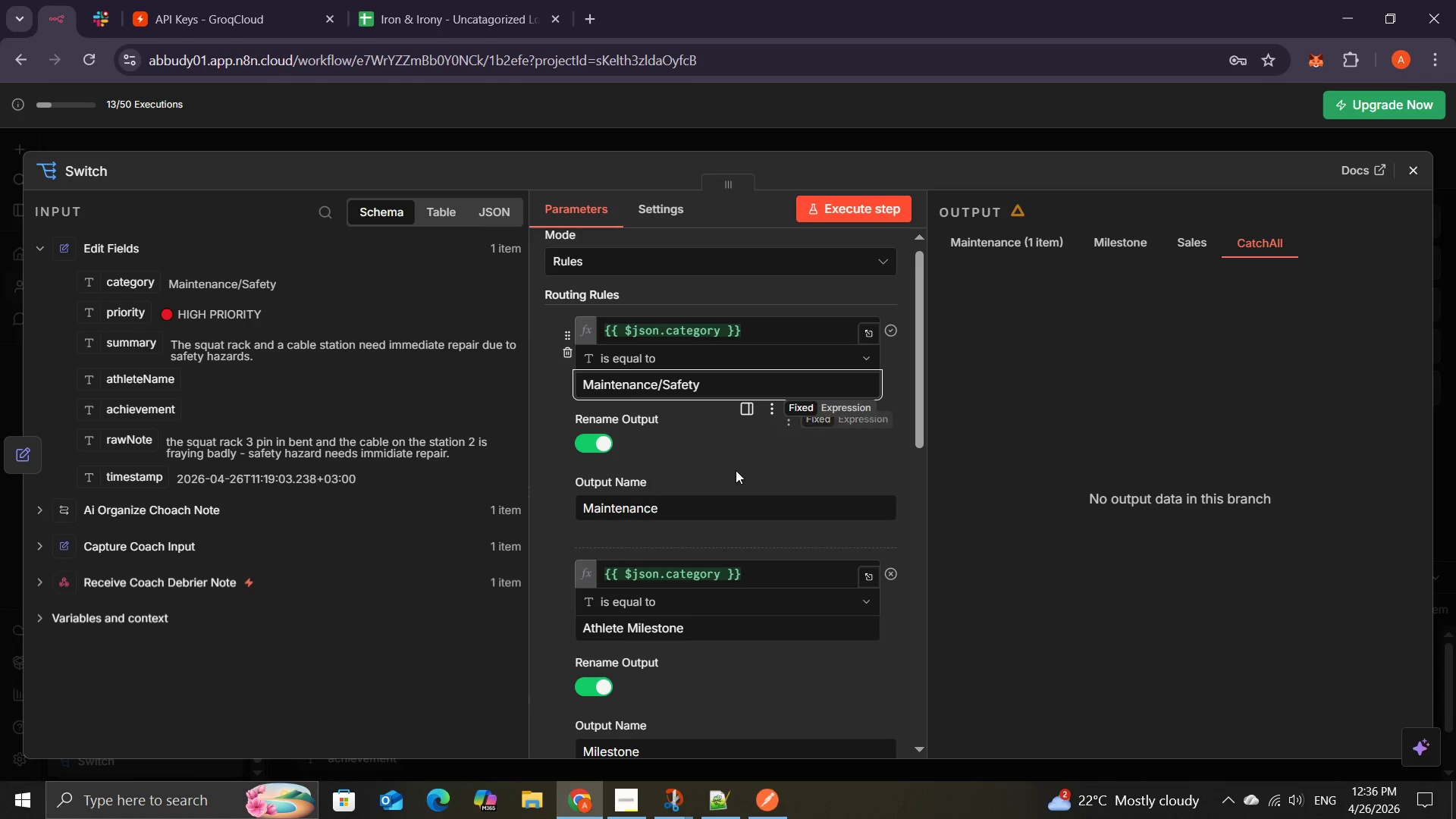 
left_click([726, 453])
 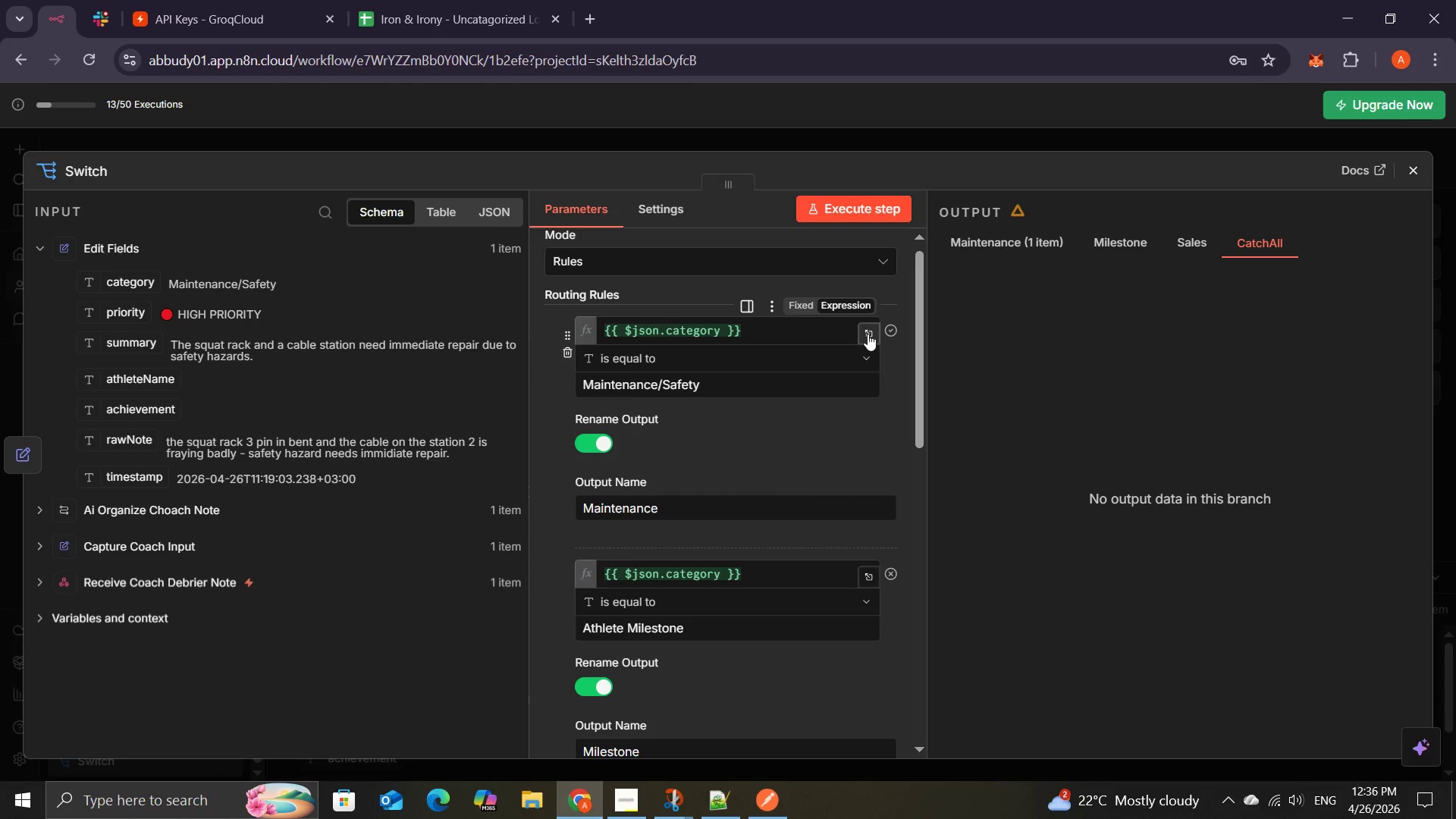 
left_click([868, 334])
 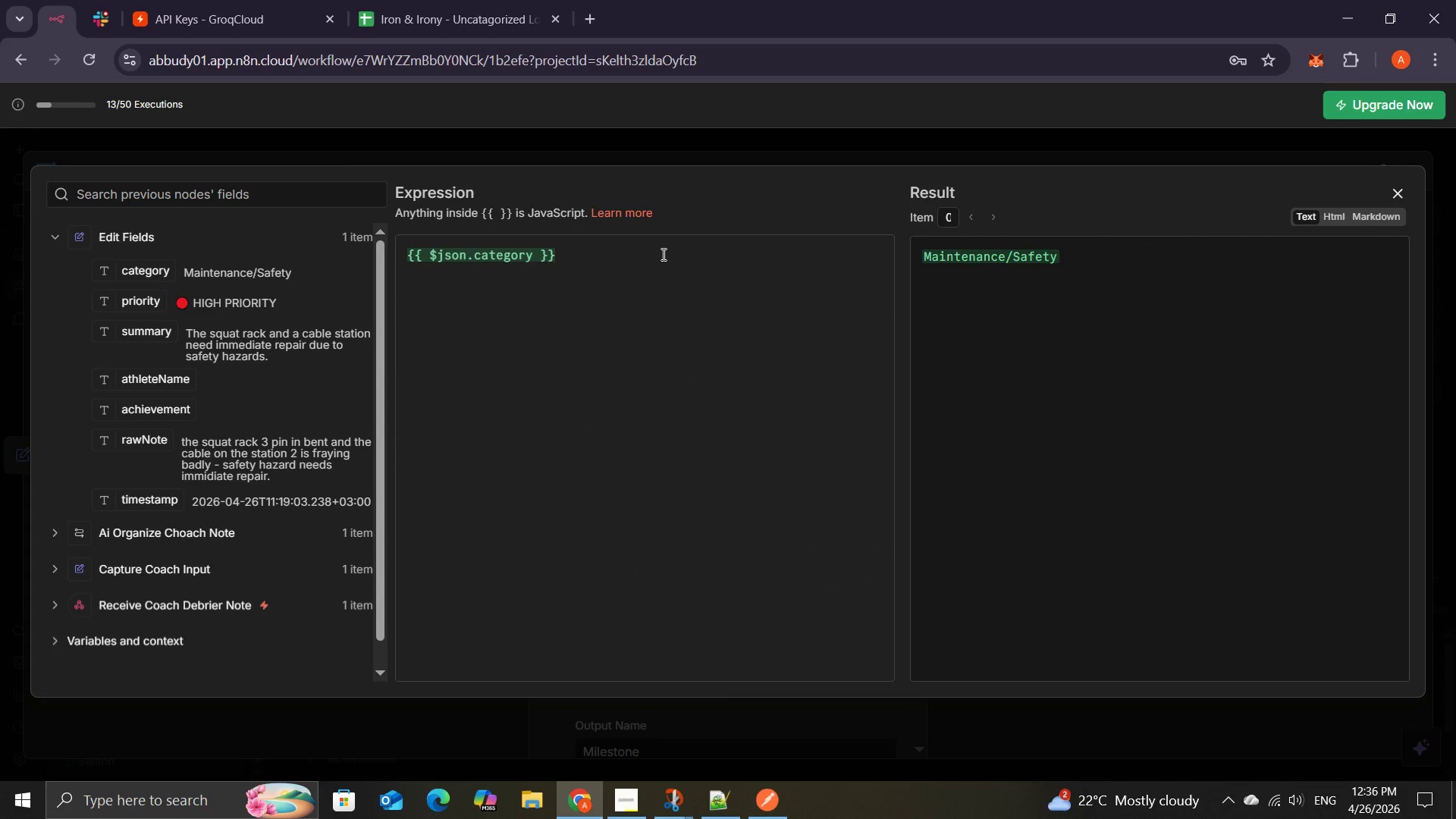 
wait(11.69)
 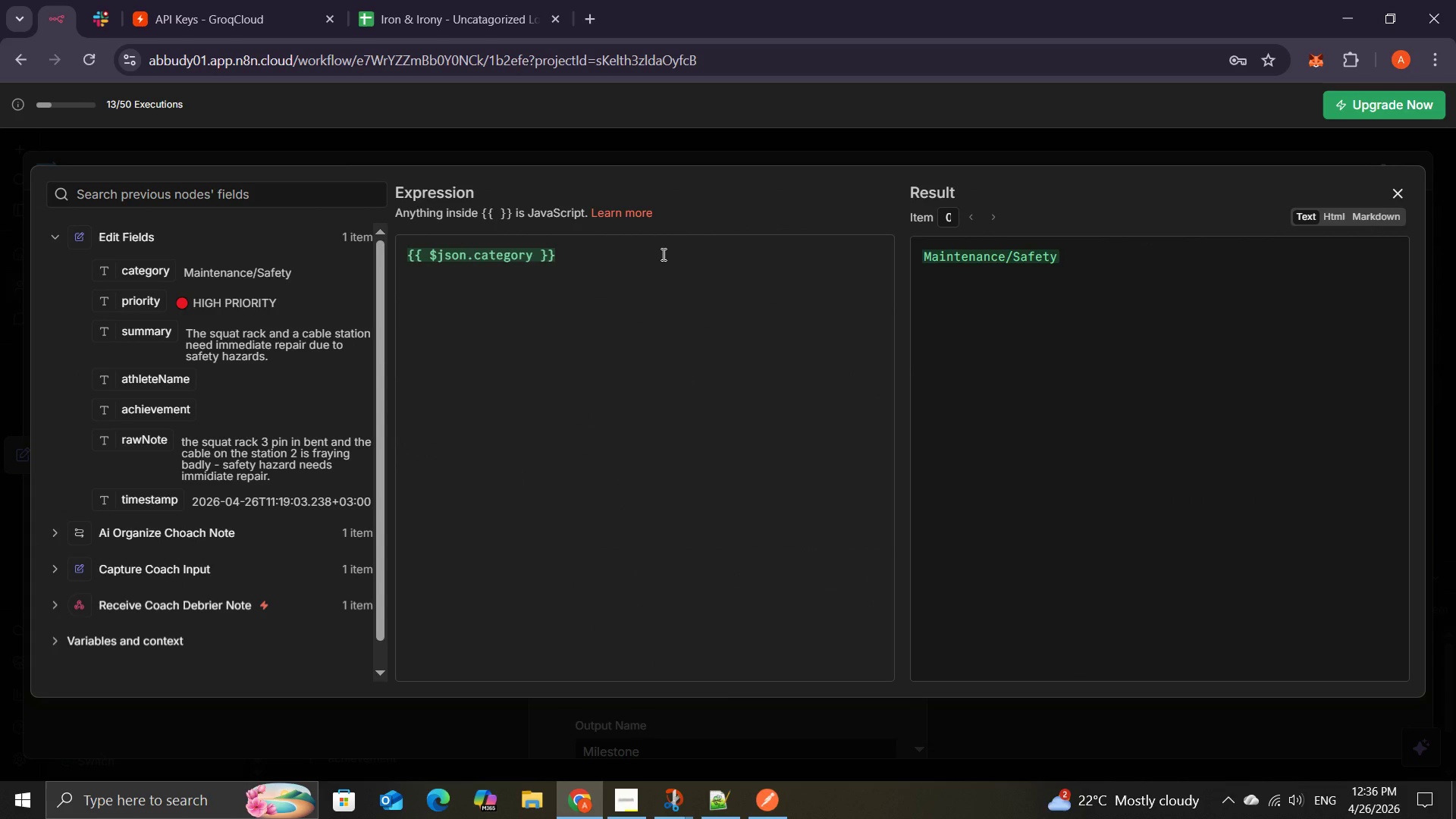 
mouse_move([190, -7])
 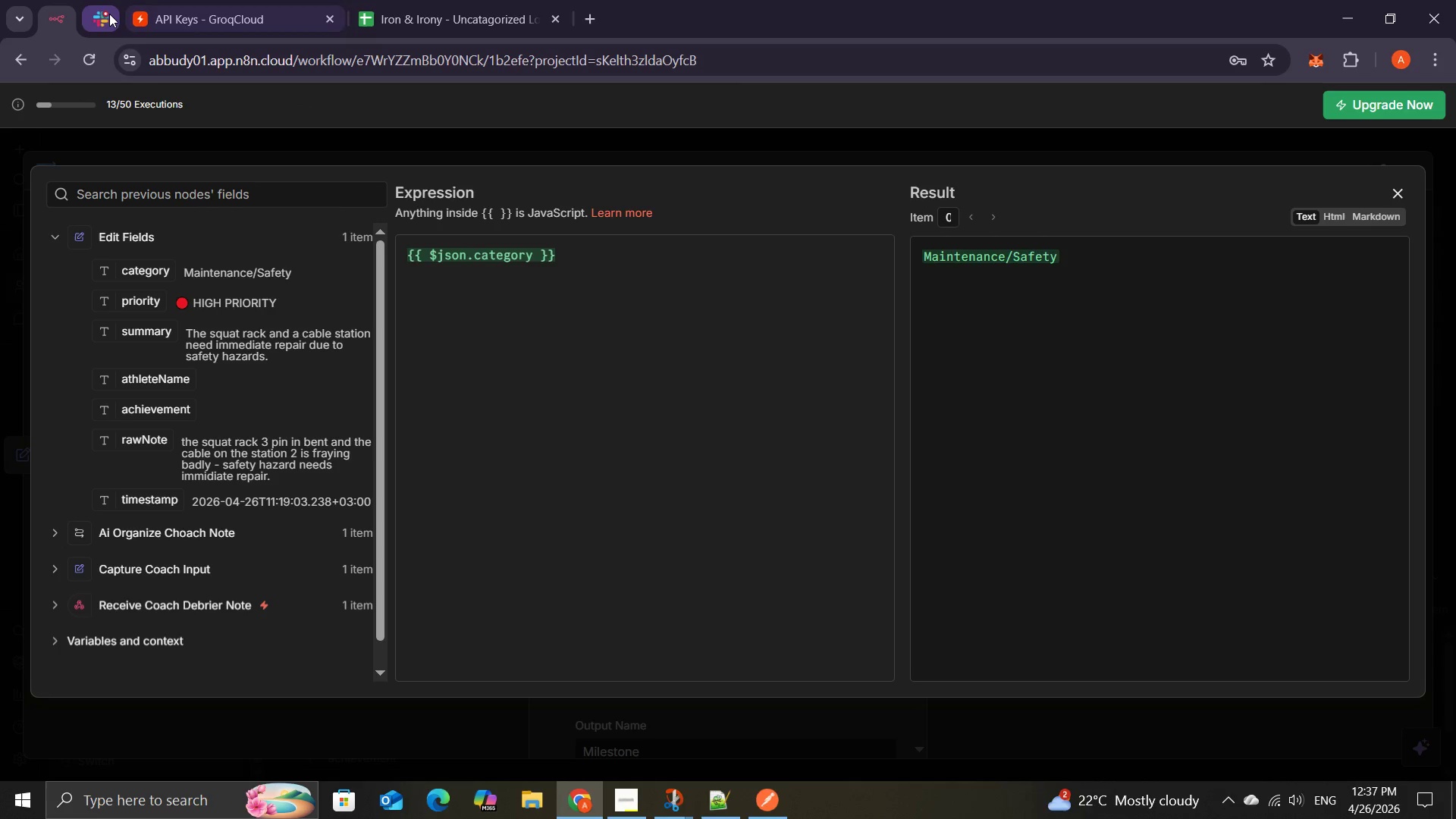 
left_click([109, 14])
 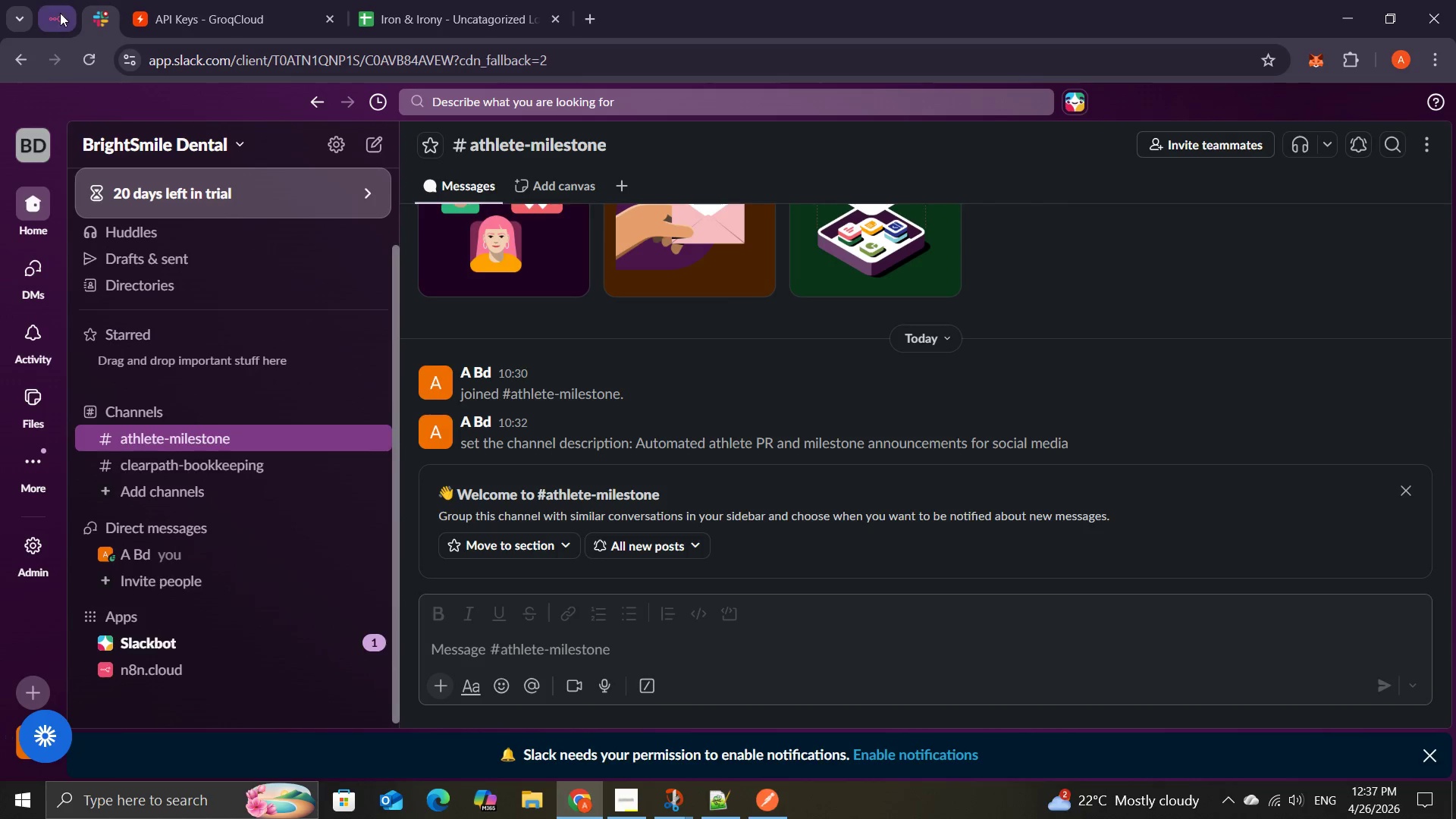 
left_click([60, 13])
 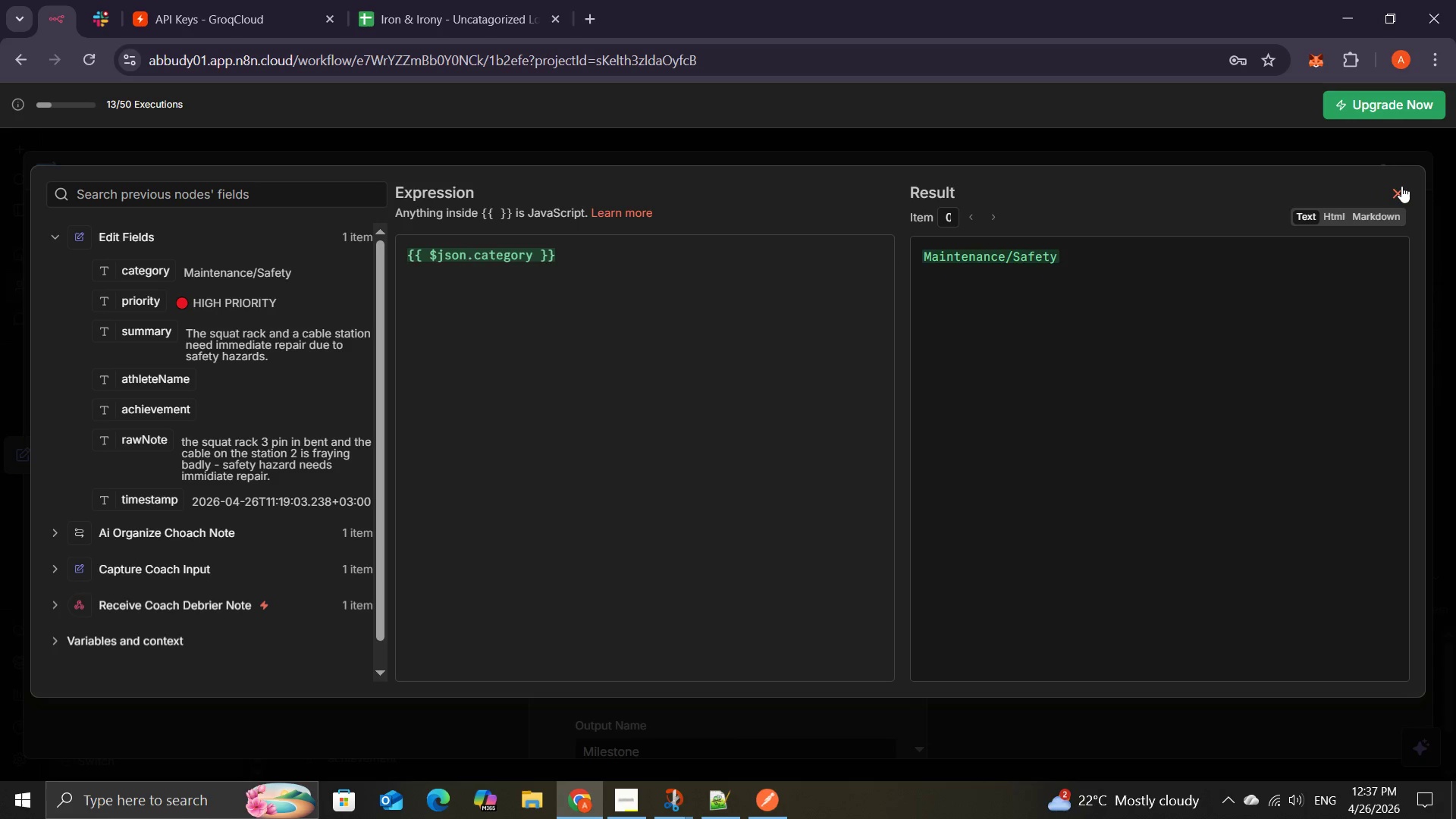 
left_click([1399, 187])
 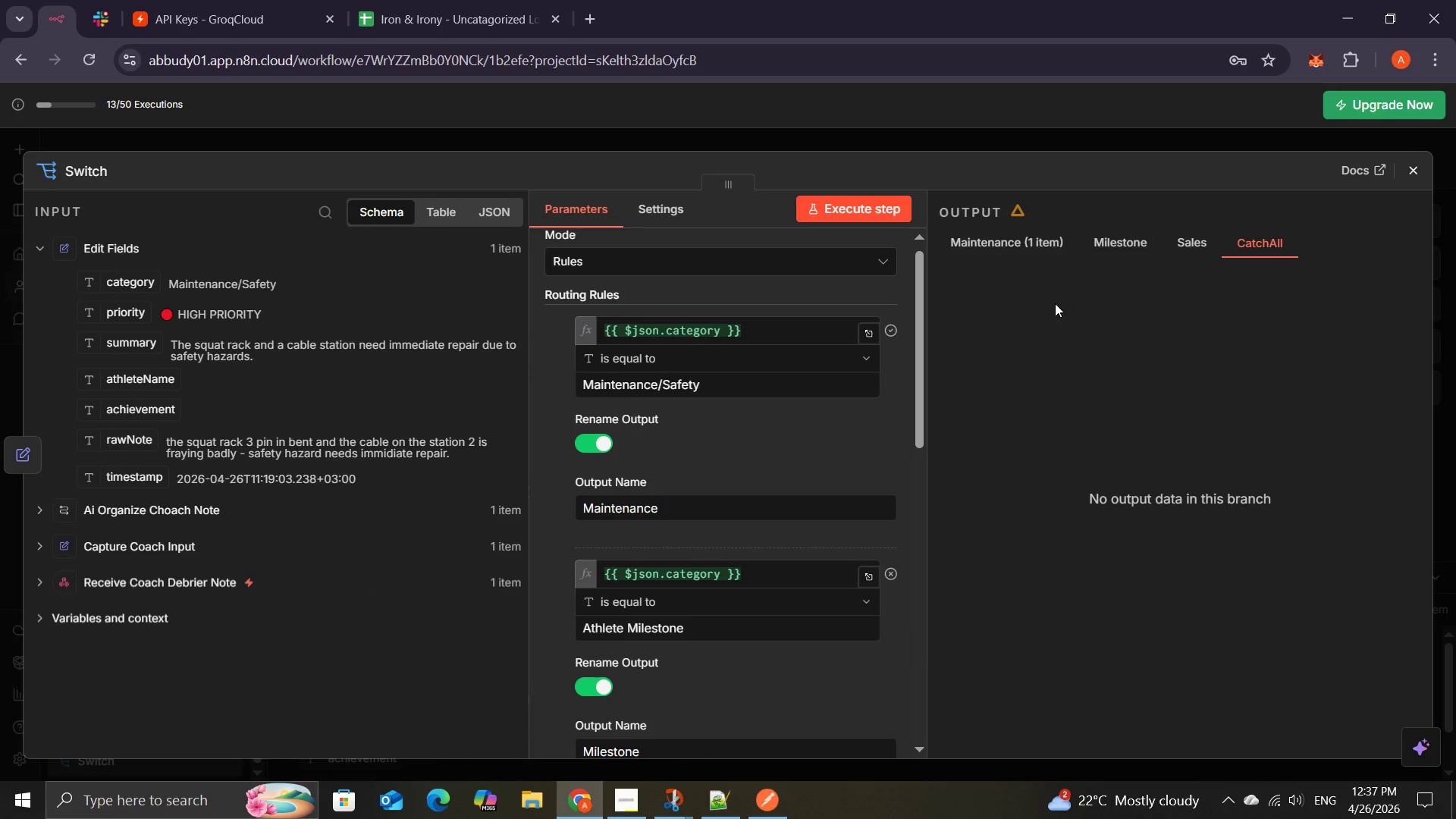 
mouse_move([1364, 171])
 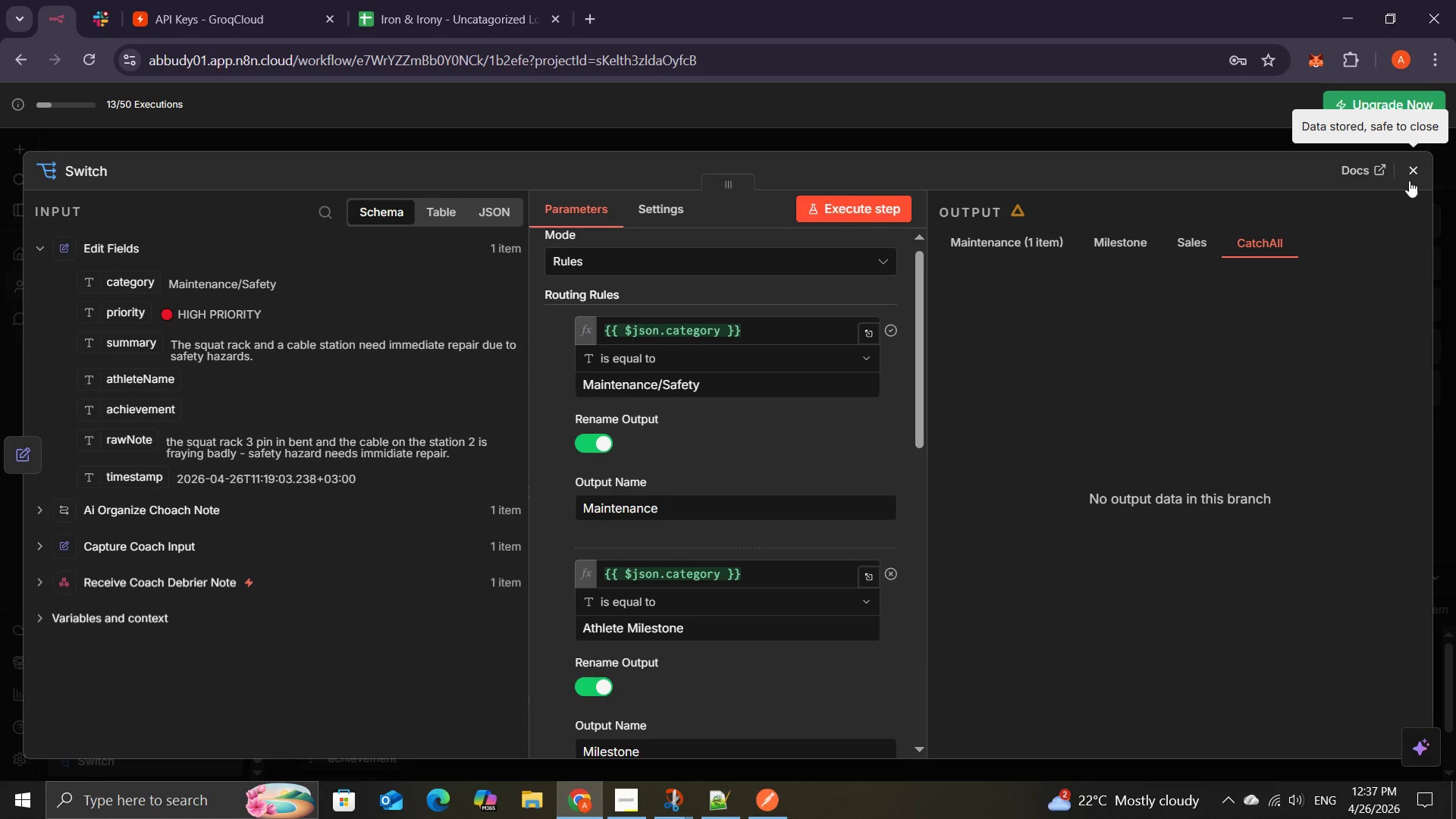 
left_click([1416, 171])
 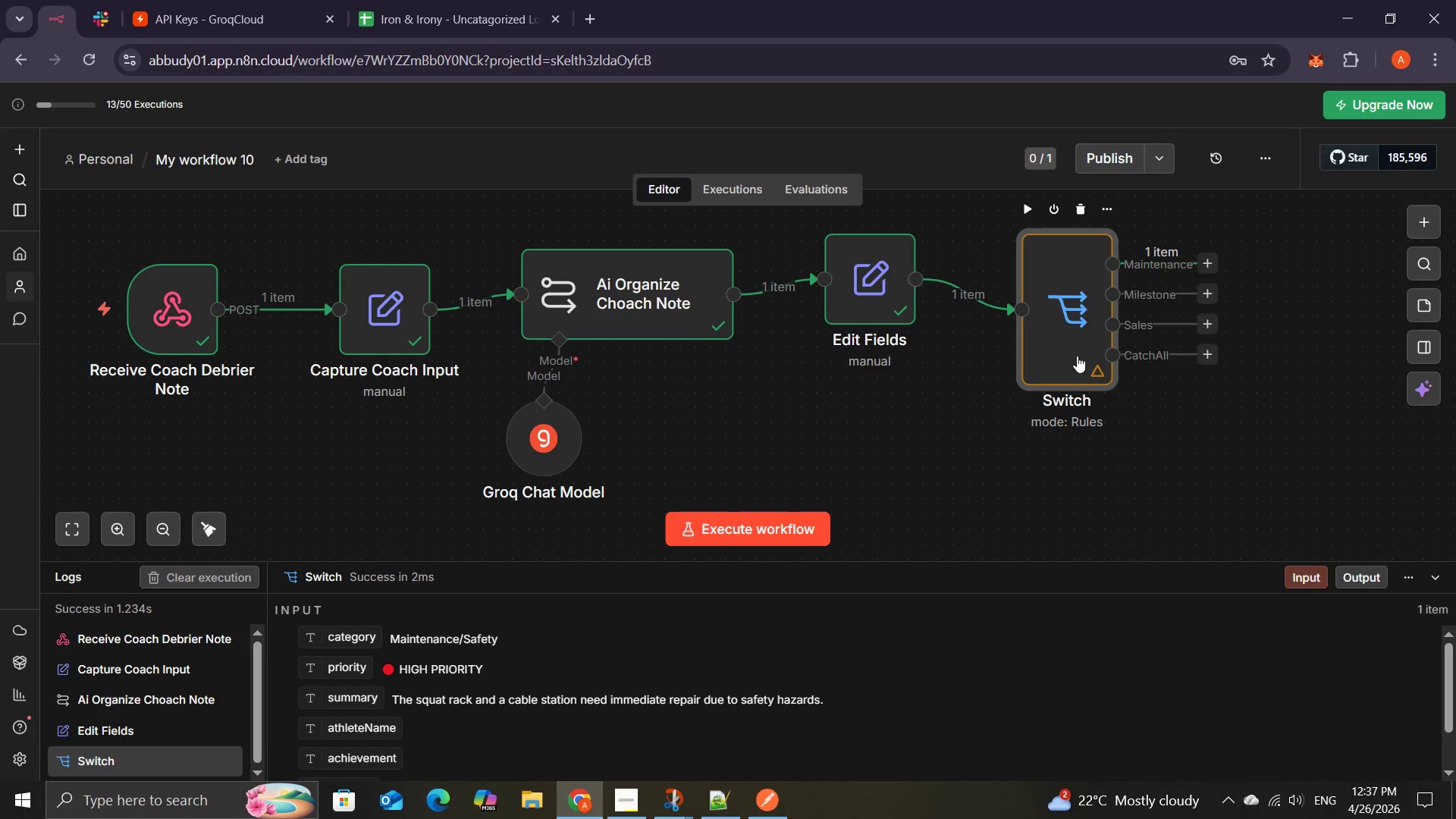 
double_click([1084, 360])
 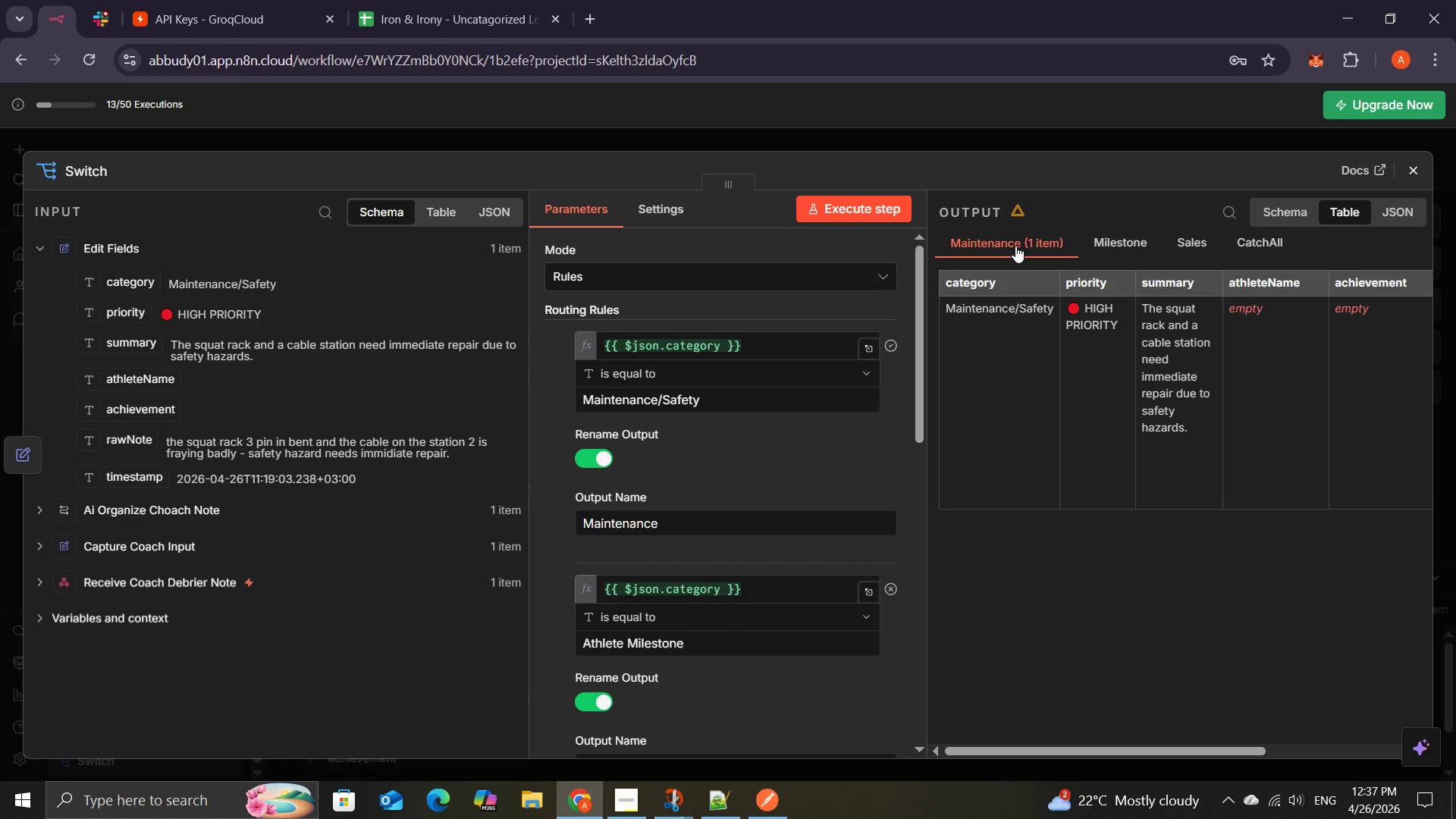 
wait(5.3)
 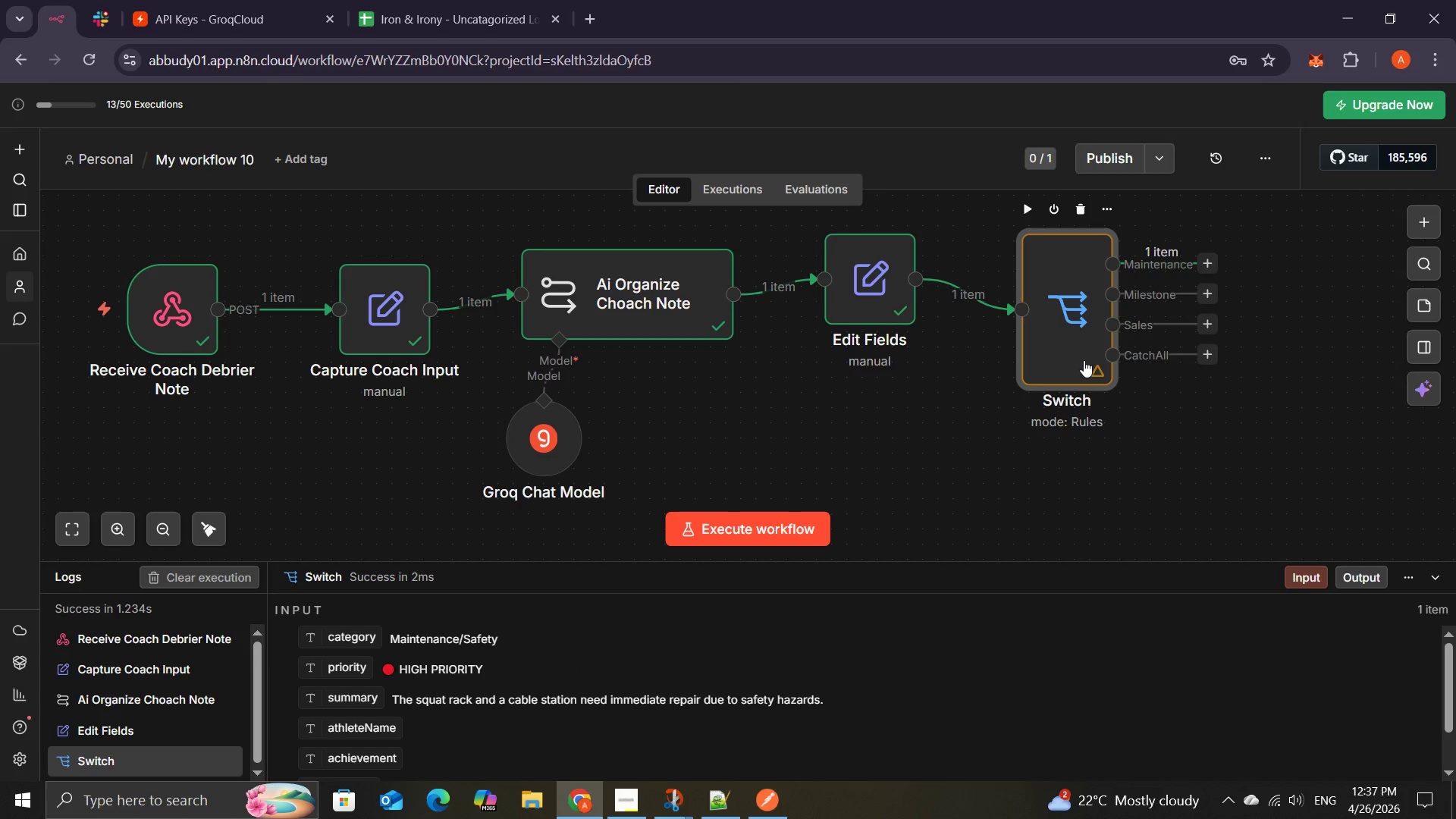 
mouse_move([772, 532])
 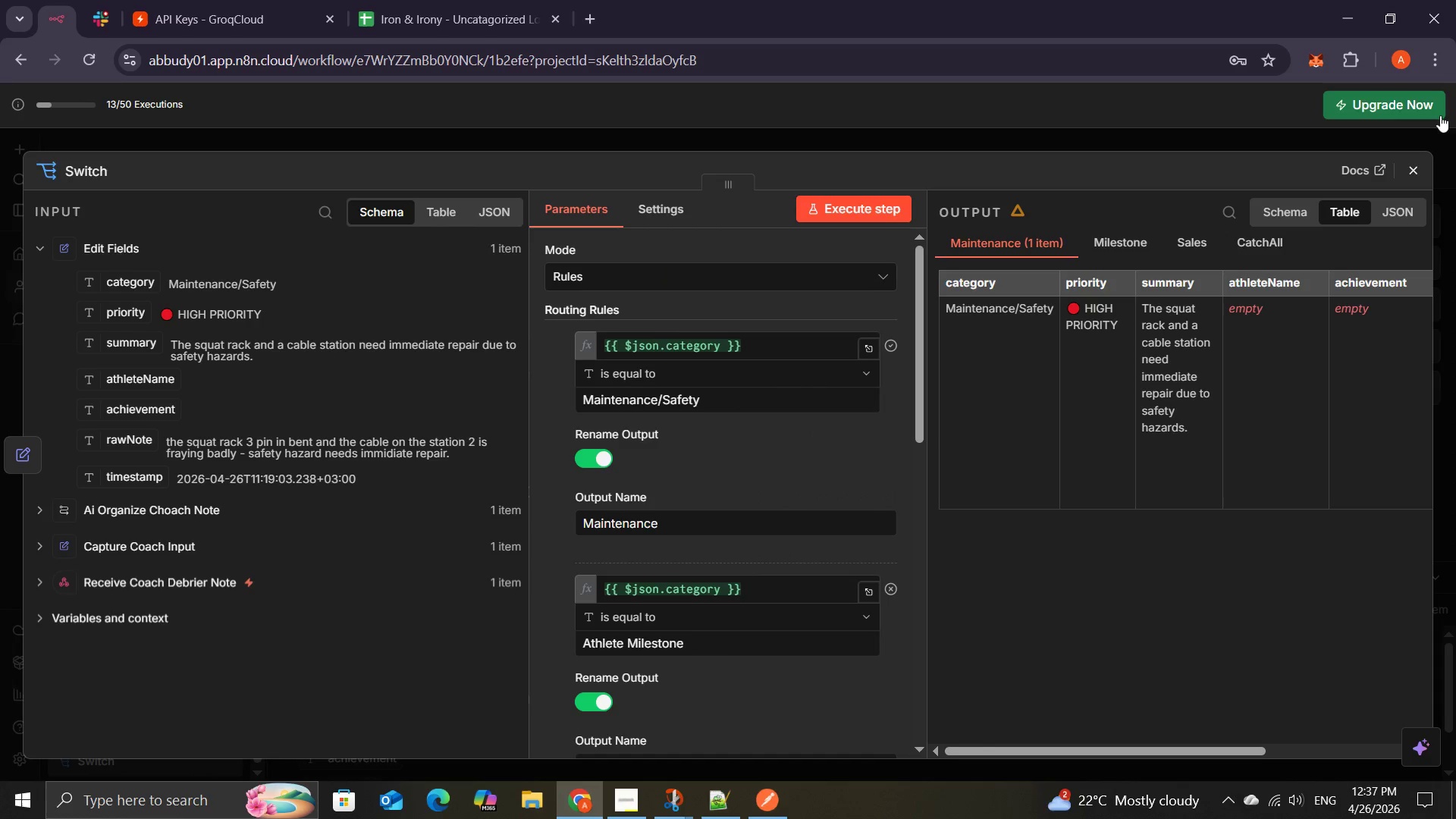 
left_click([1410, 161])
 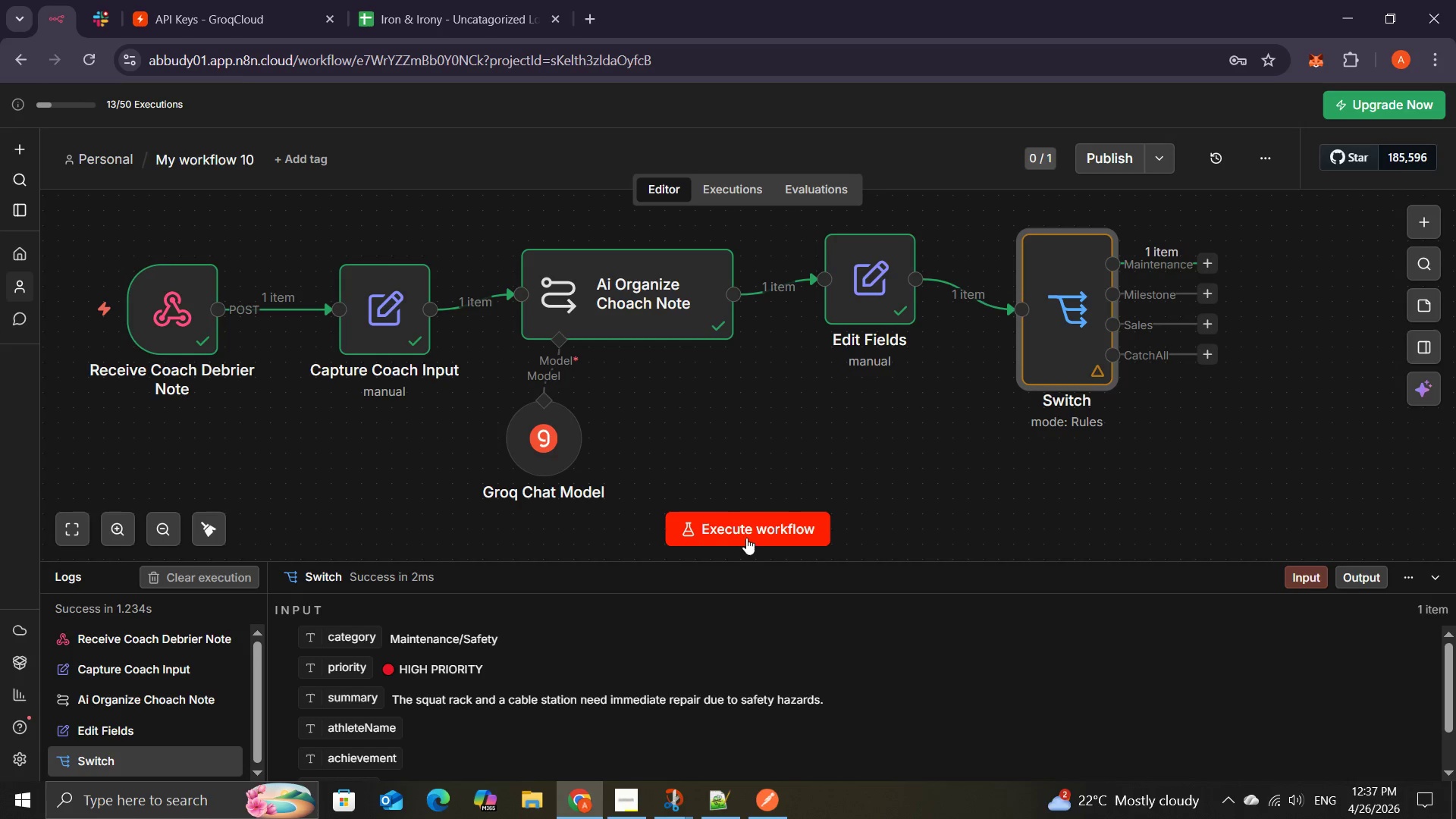 
left_click([745, 530])
 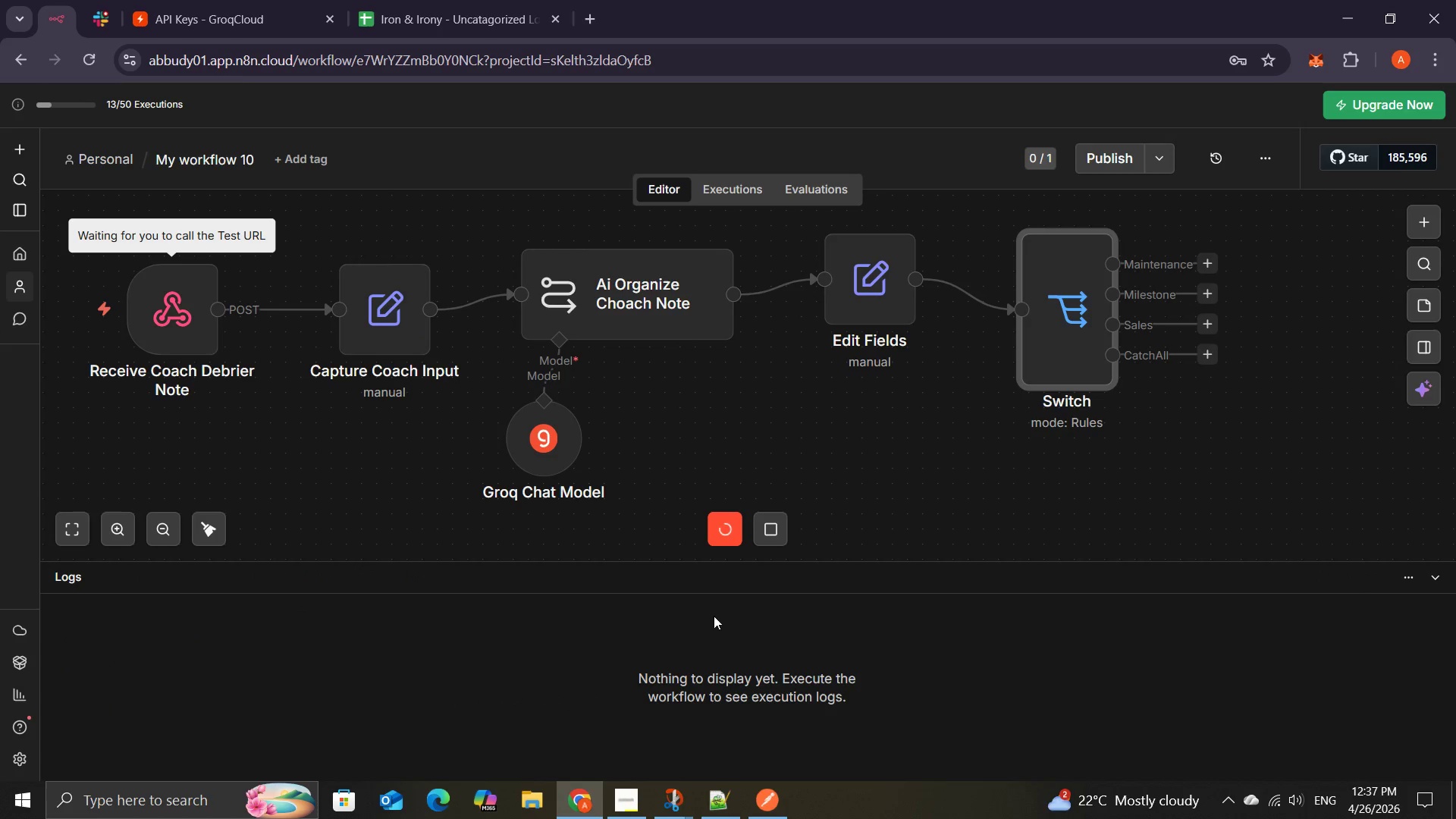 
left_click([760, 784])
 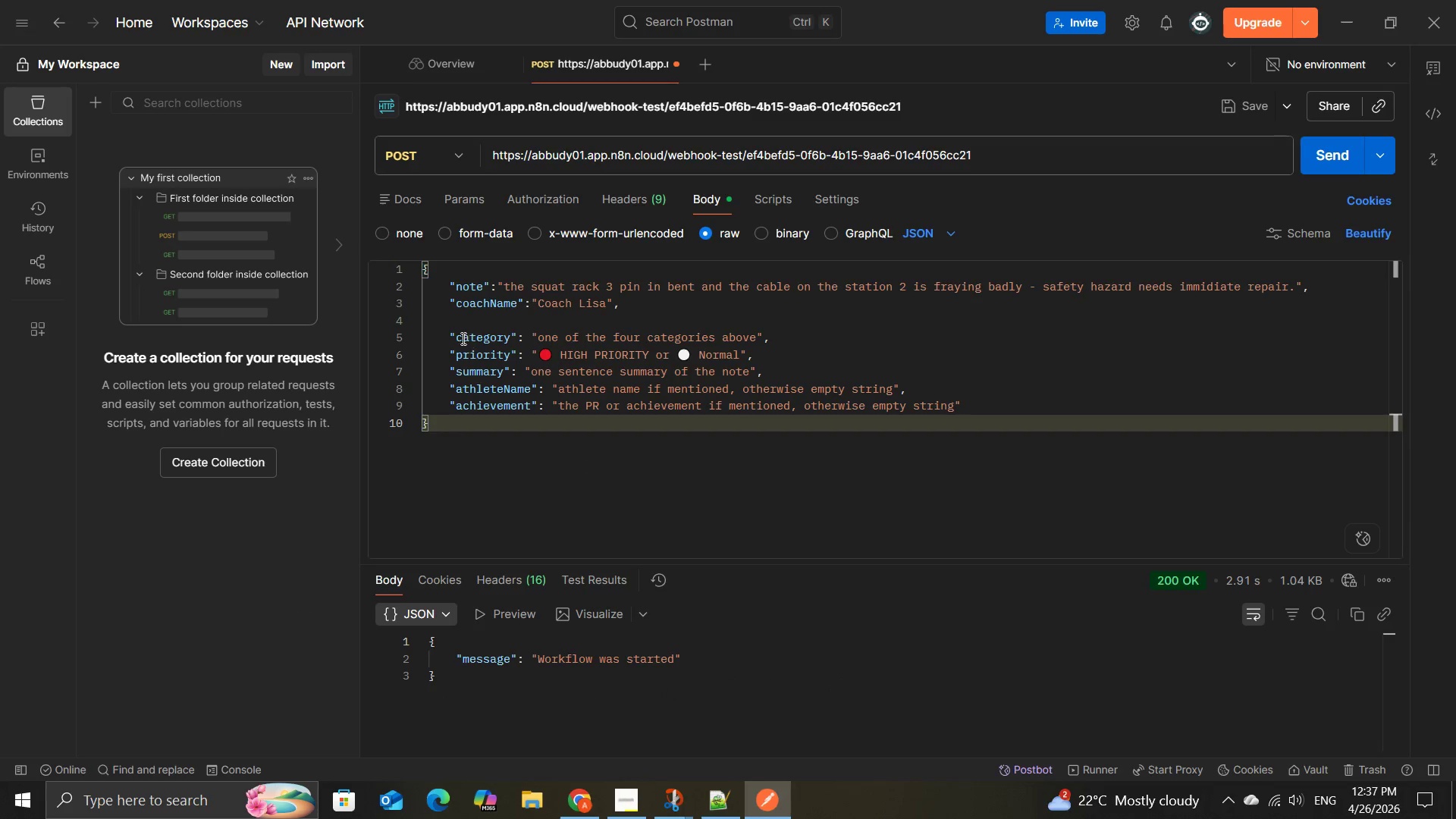 
left_click_drag(start_coordinate=[448, 334], to_coordinate=[957, 411])
 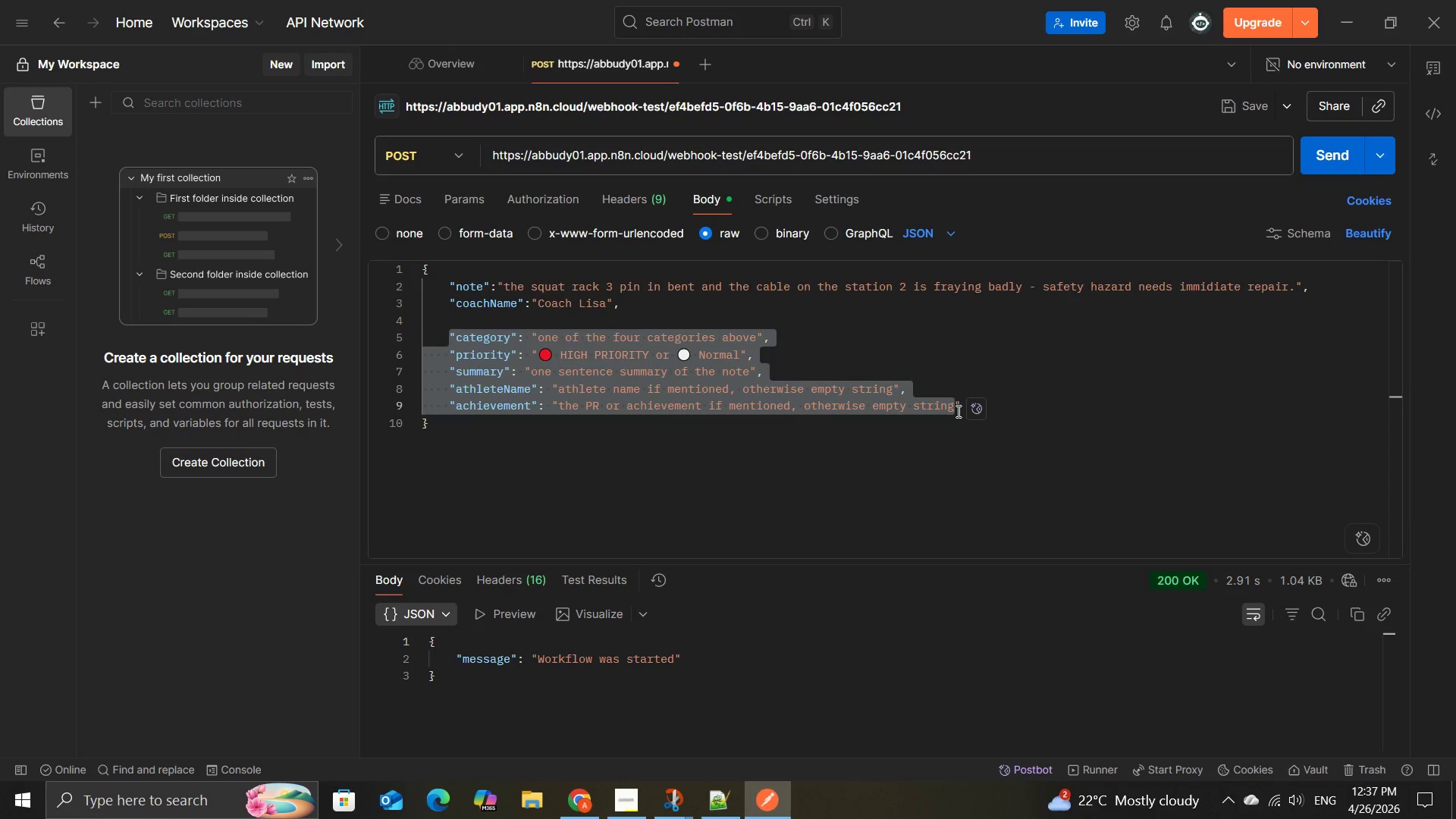 
key(Backspace)
 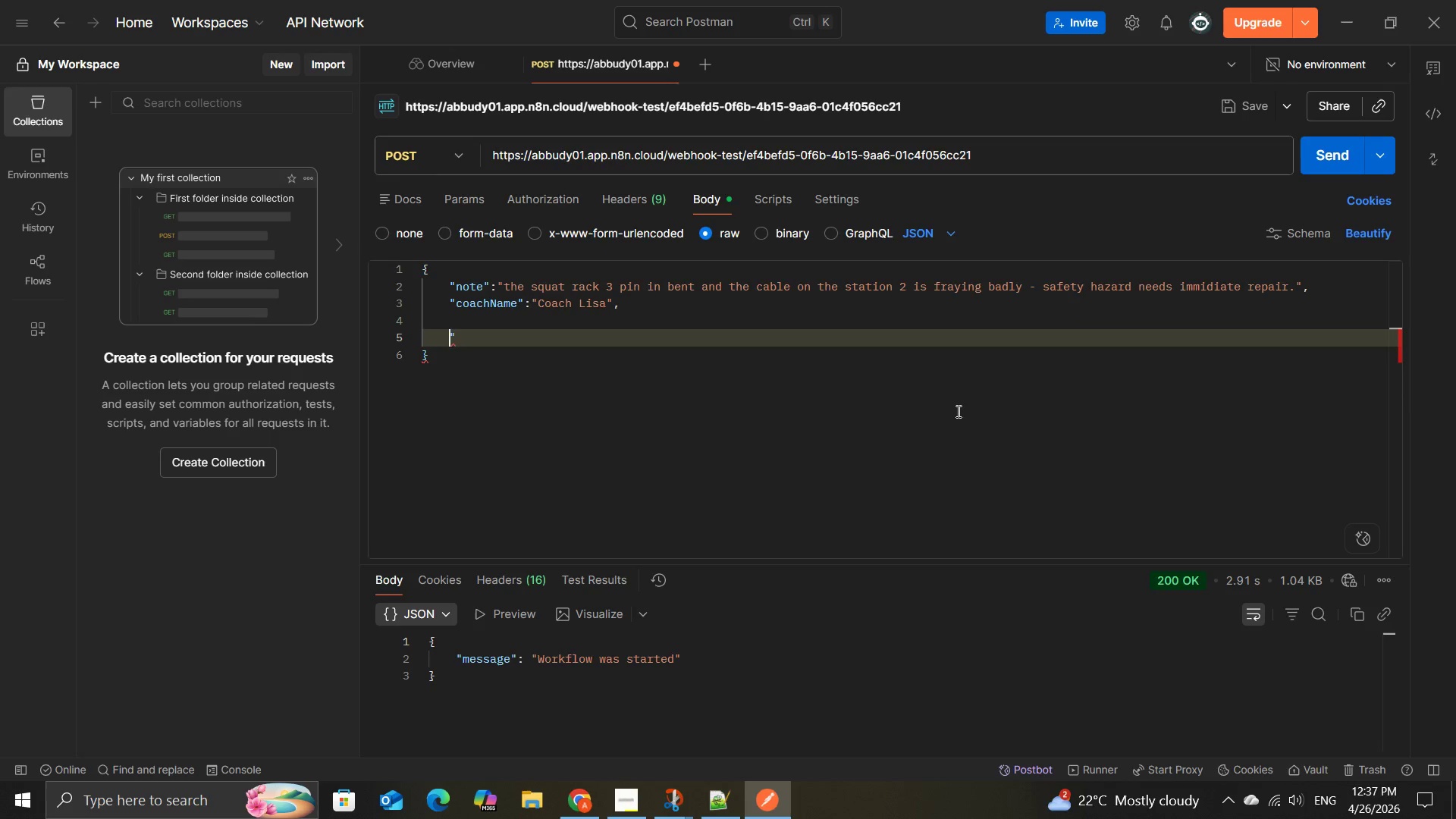 
key(ArrowRight)
 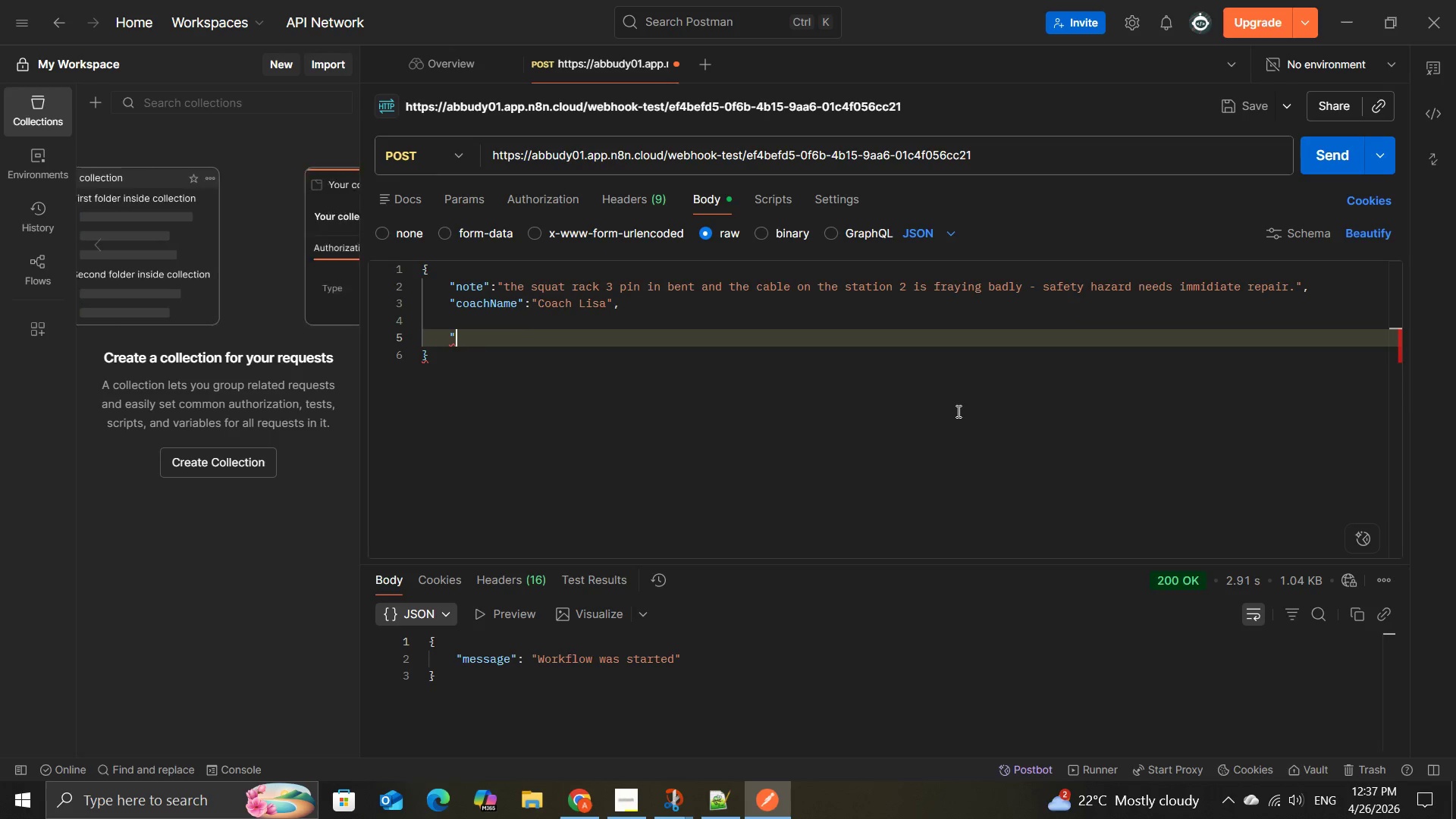 
key(Backspace)
 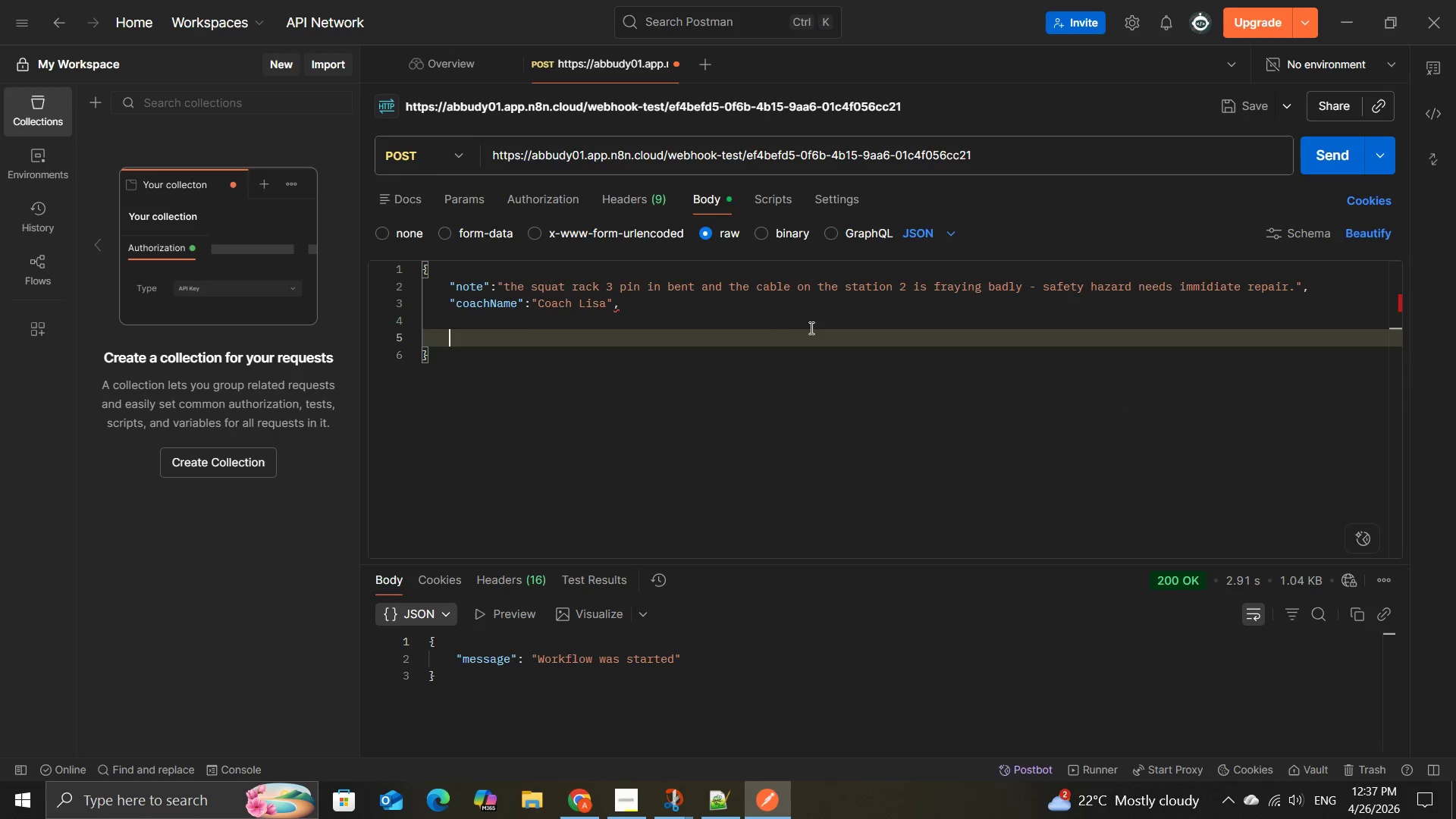 
left_click([745, 301])
 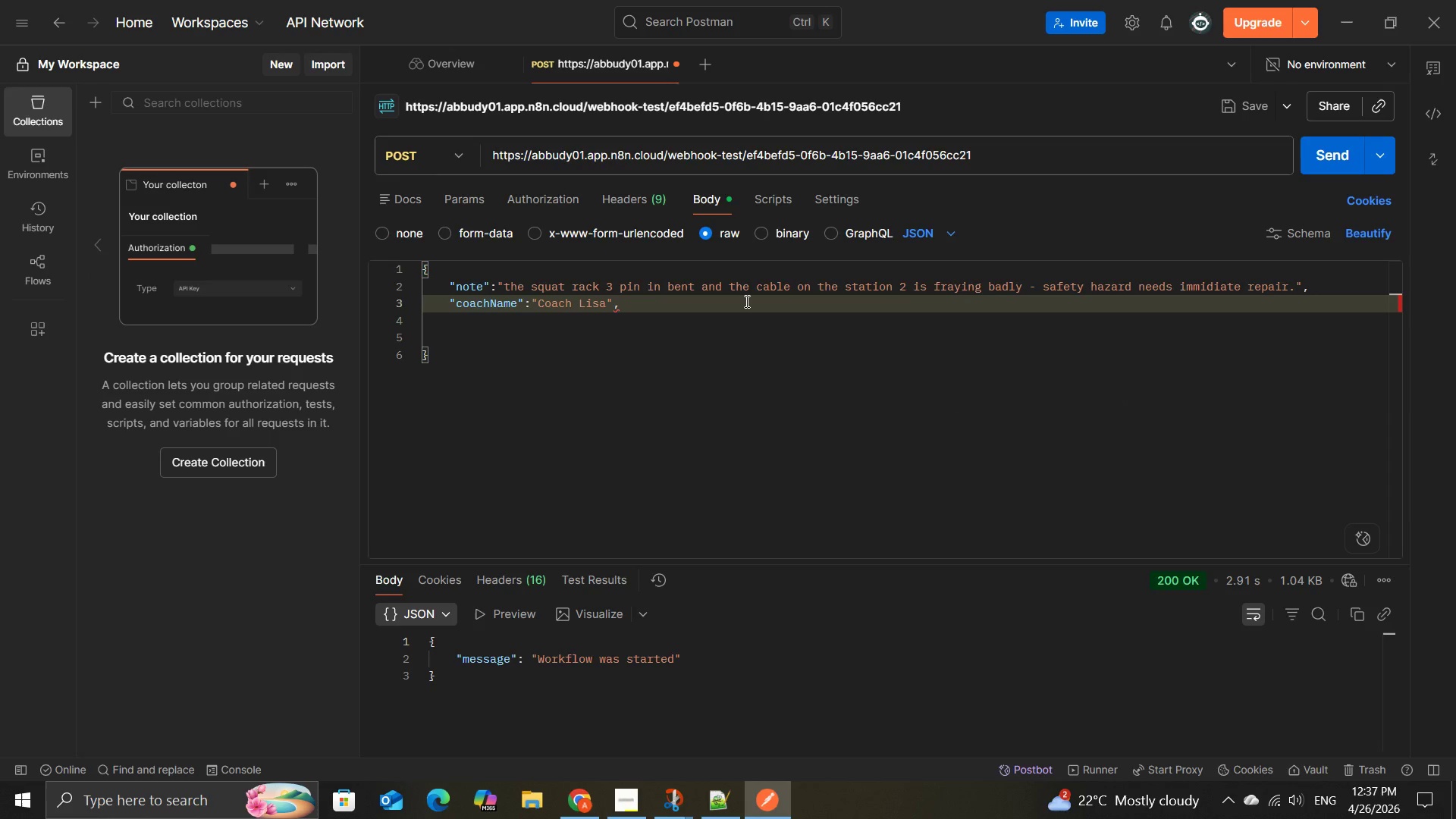 
key(Backspace)
 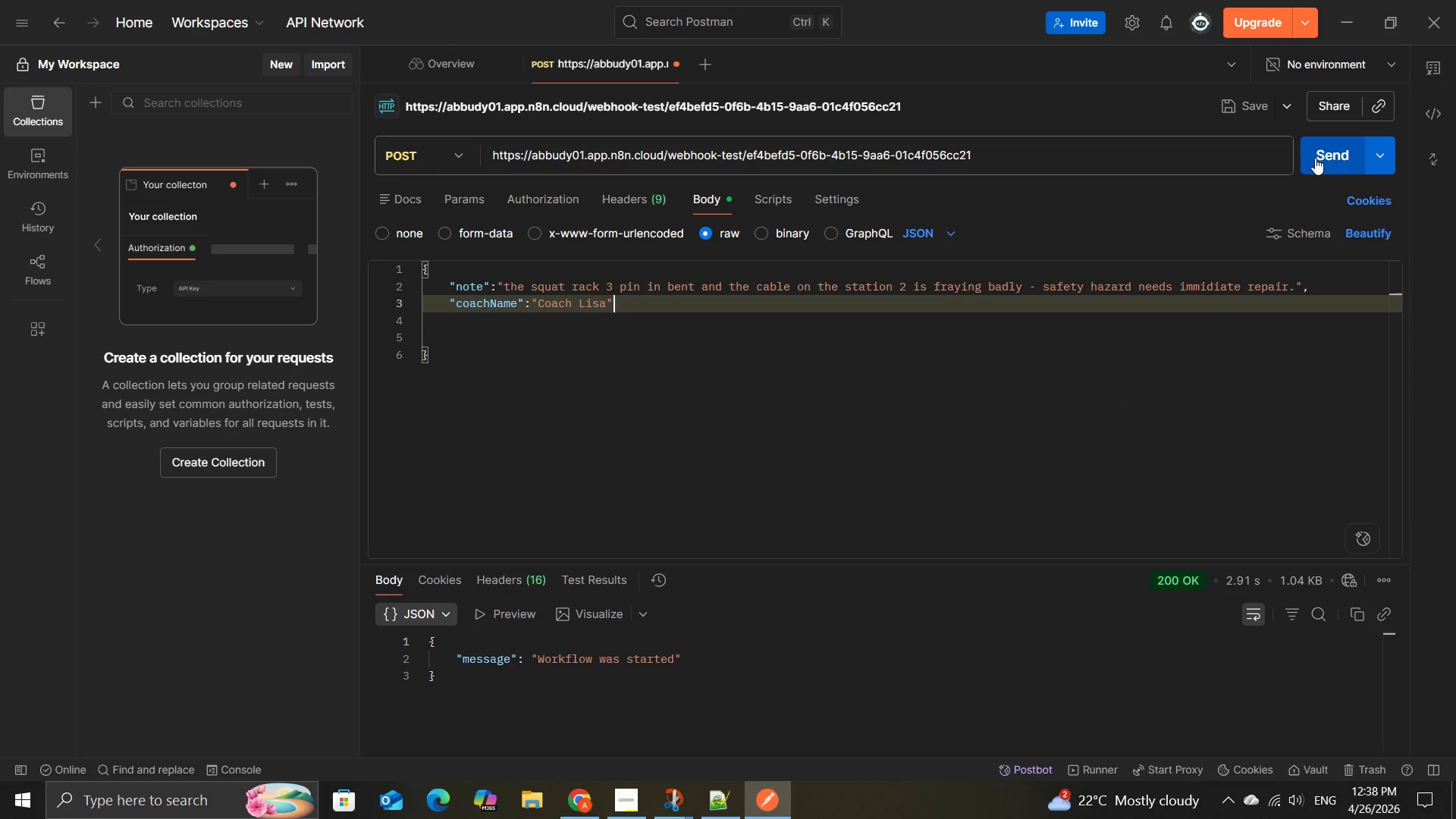 
left_click([1337, 145])
 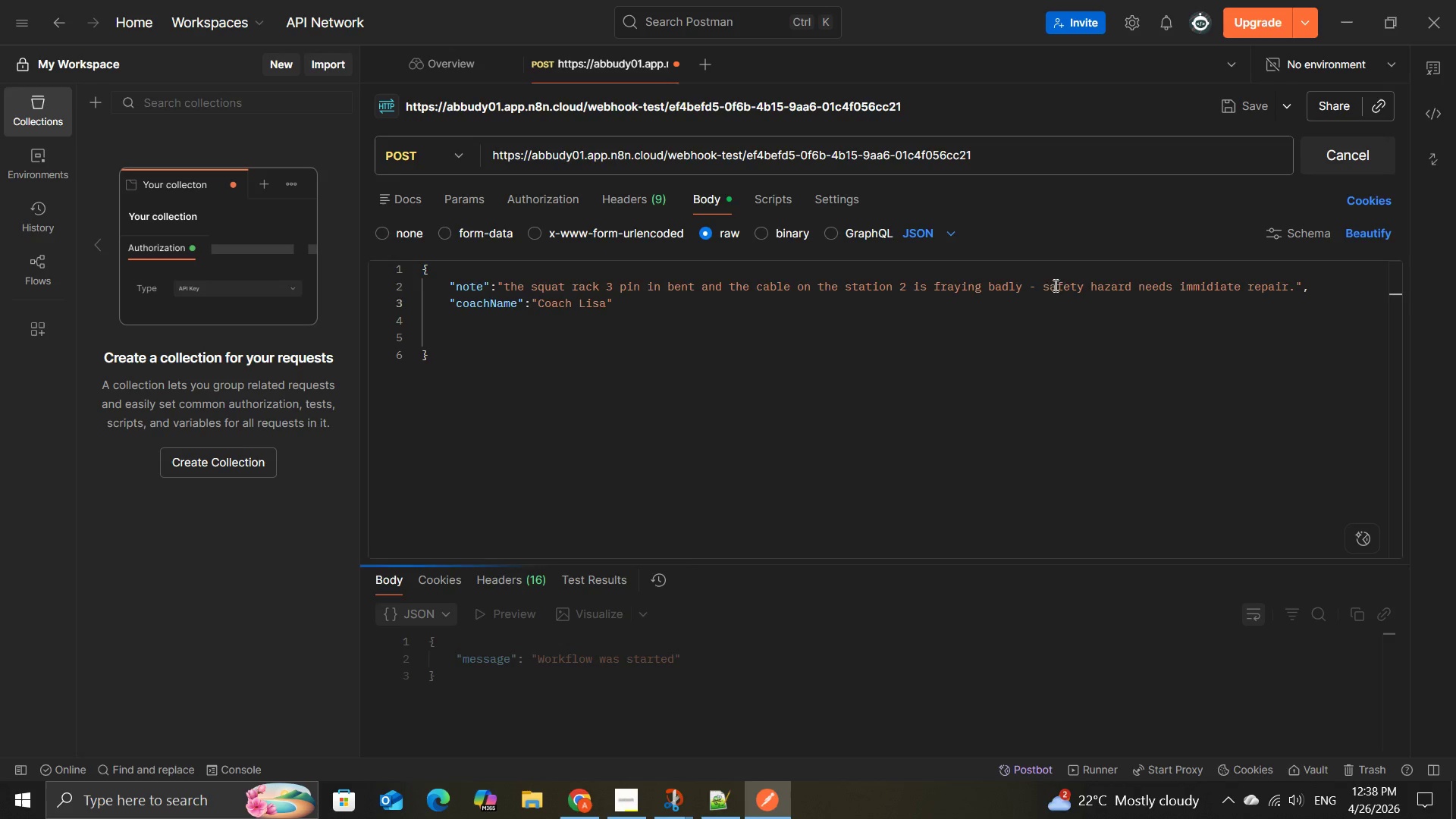 
mouse_move([640, 642])
 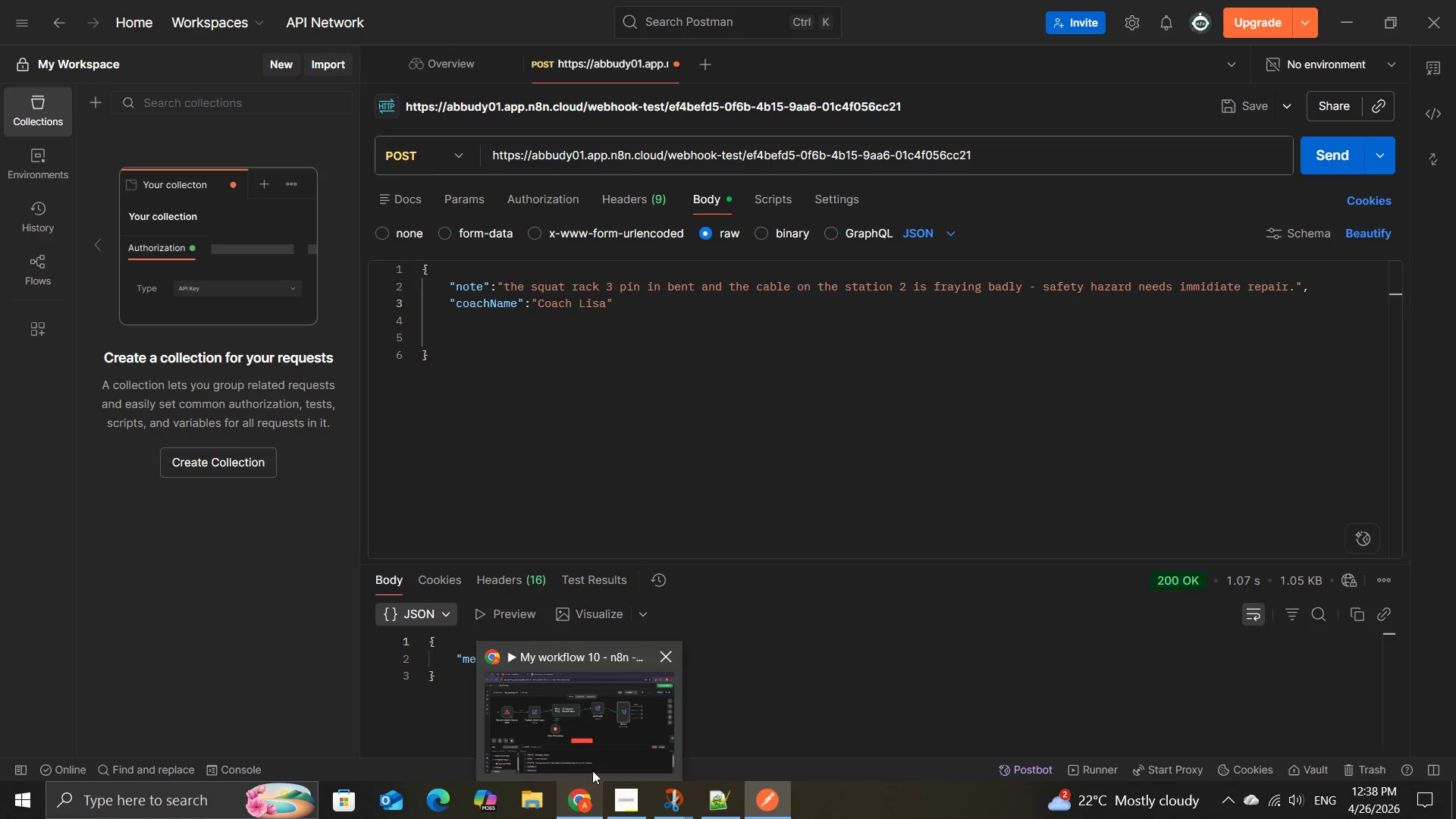 
left_click([591, 759])
 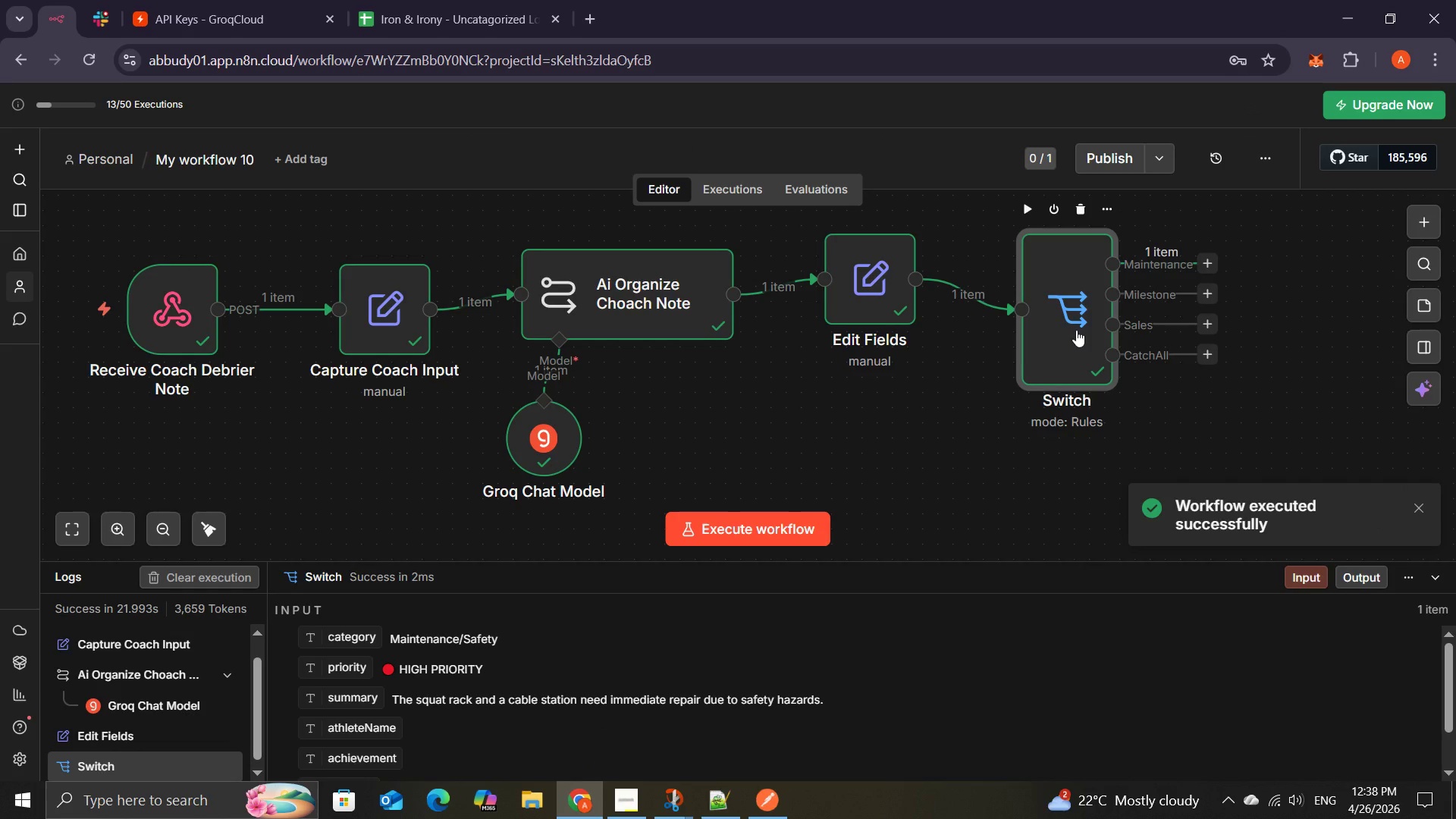 
double_click([1076, 330])
 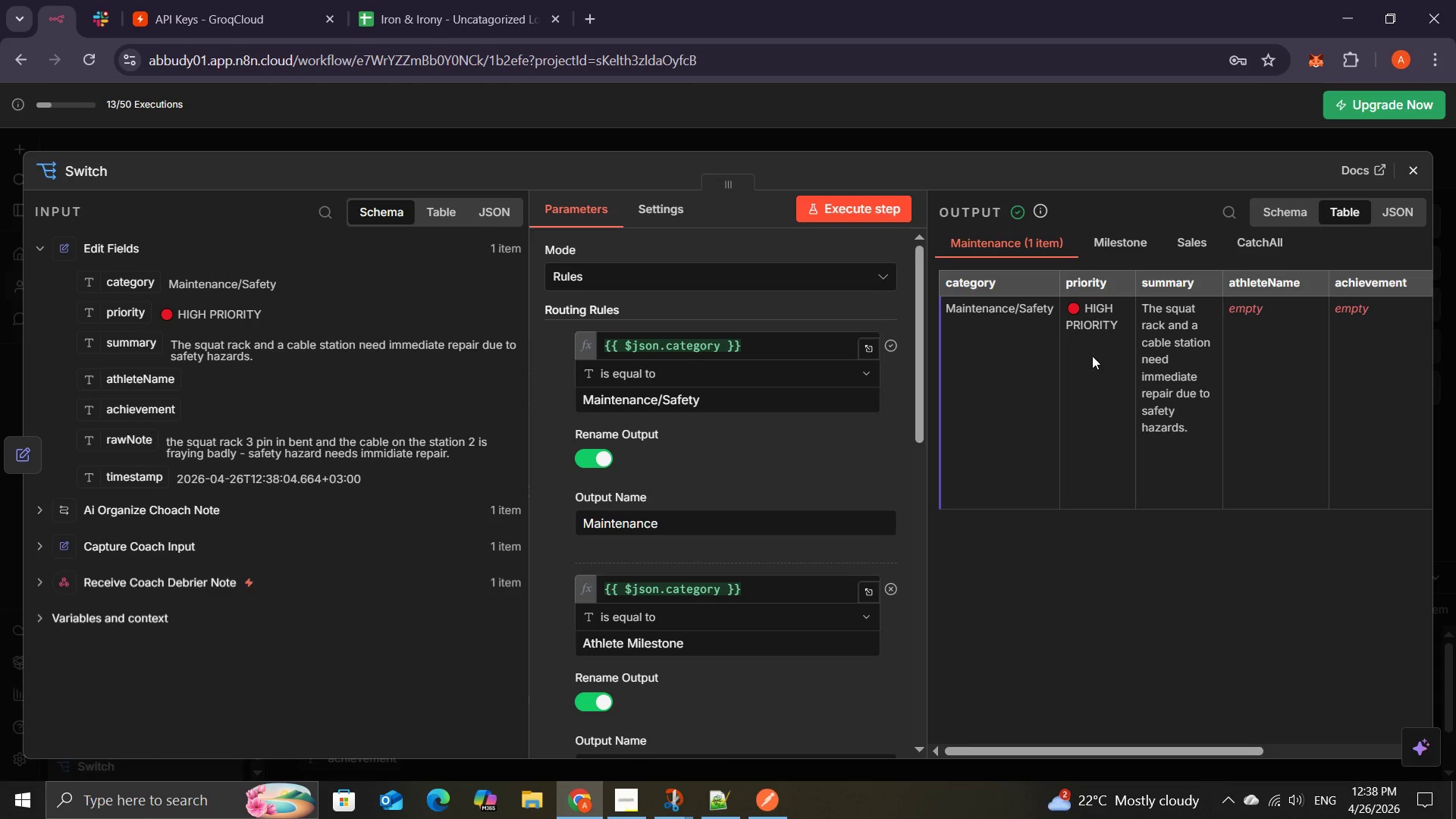 
left_click([1135, 244])
 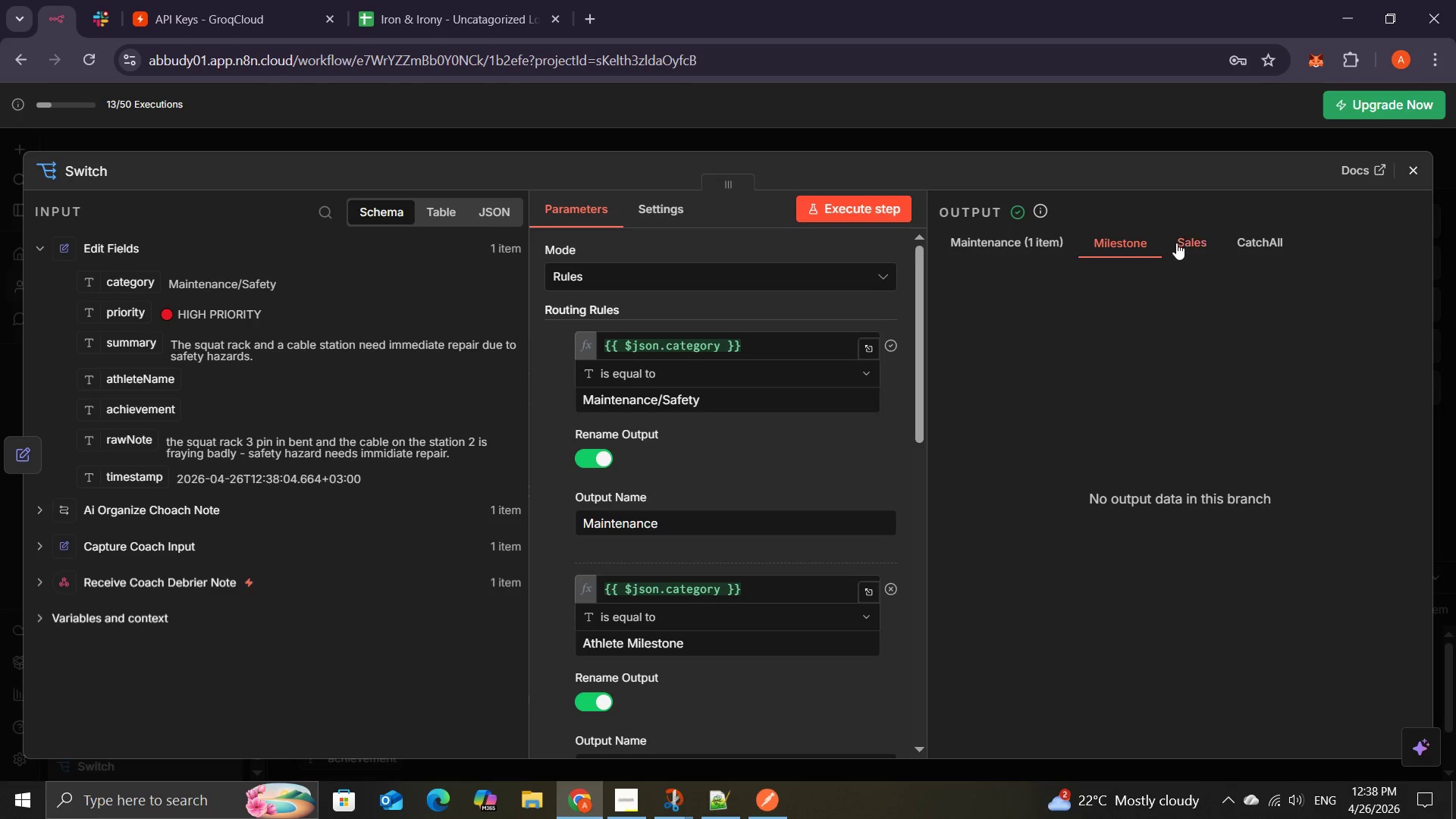 
left_click([1178, 243])
 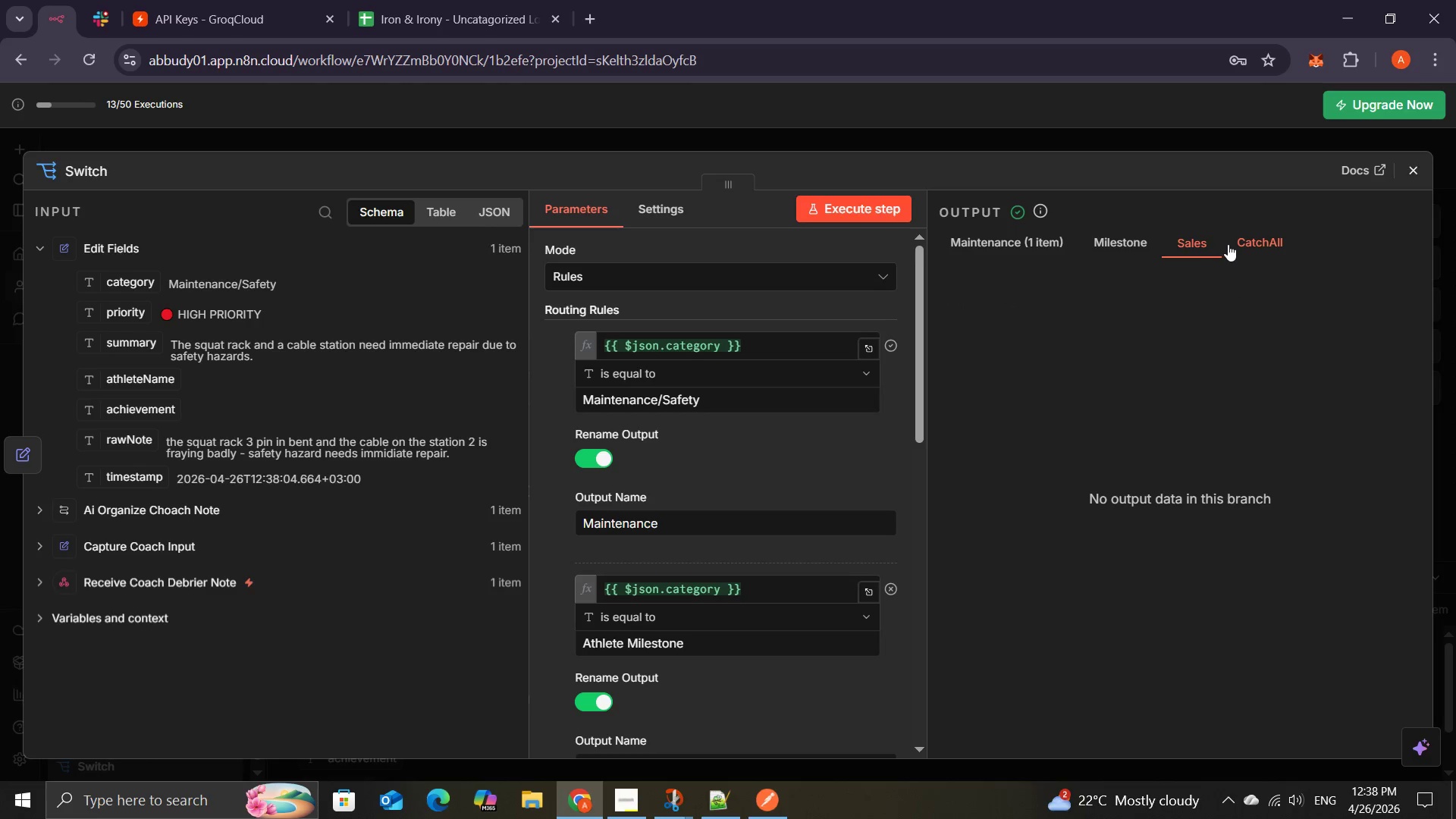 
left_click([1232, 243])
 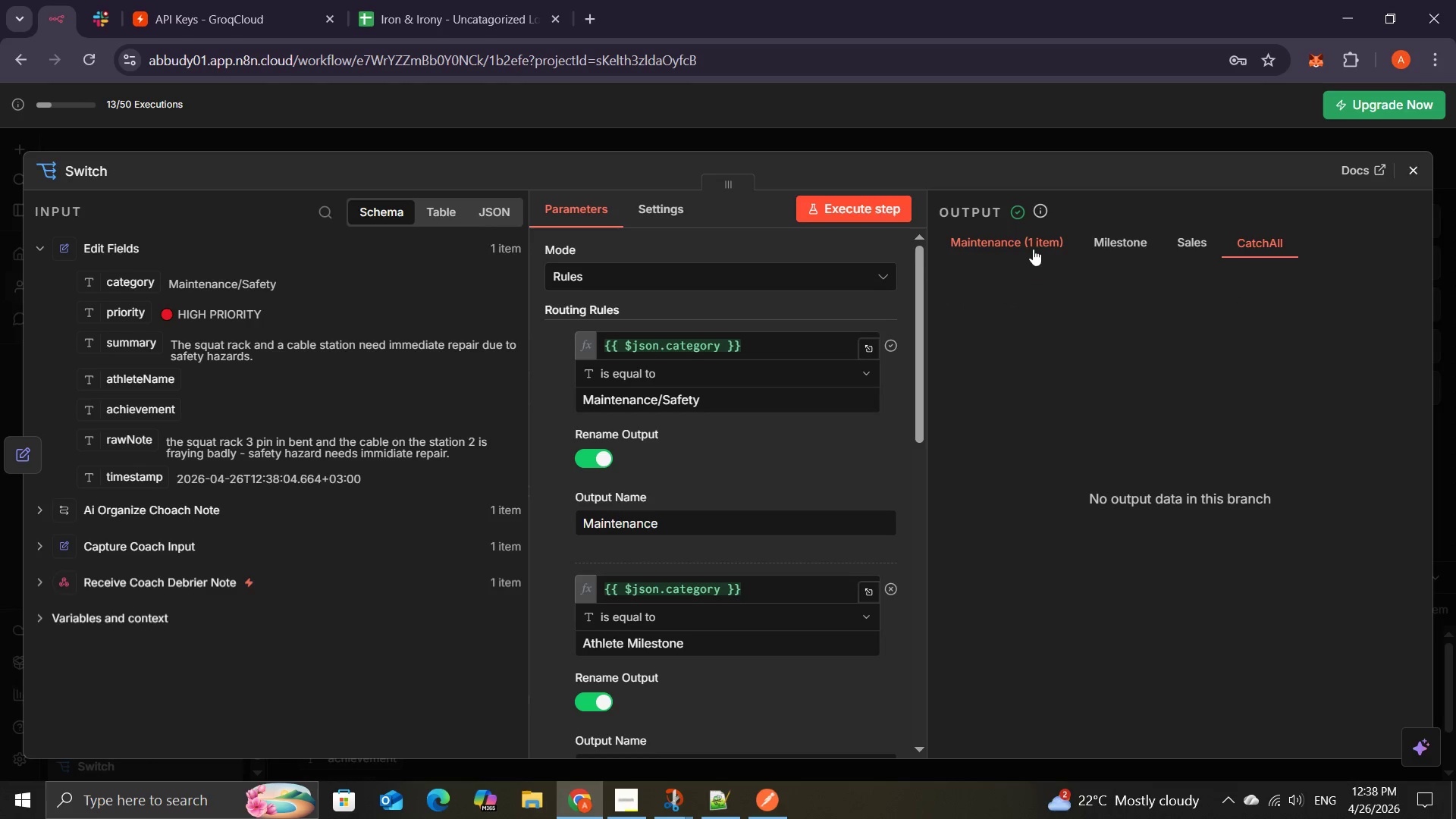 
left_click([1025, 249])
 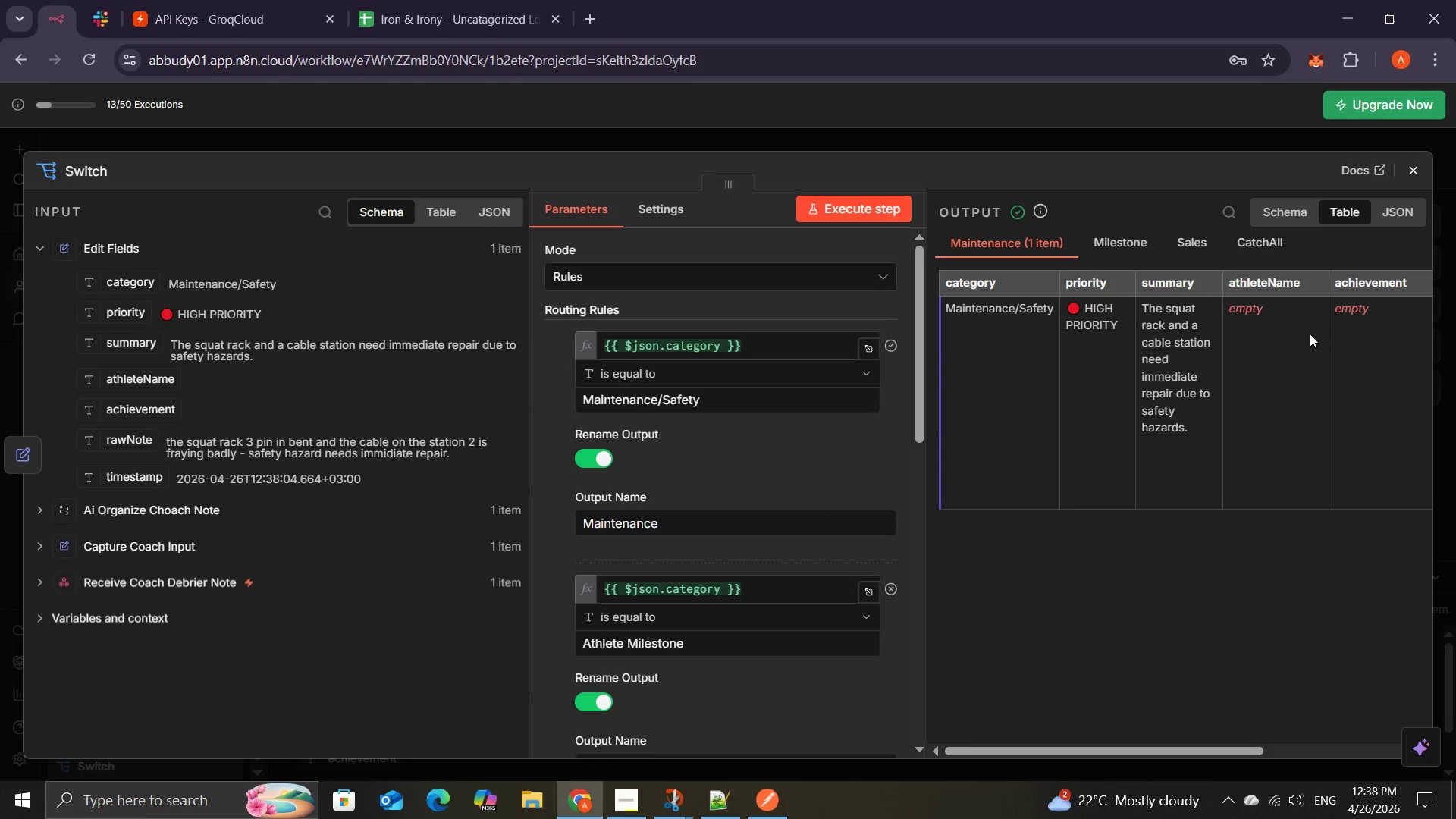 
wait(18.19)
 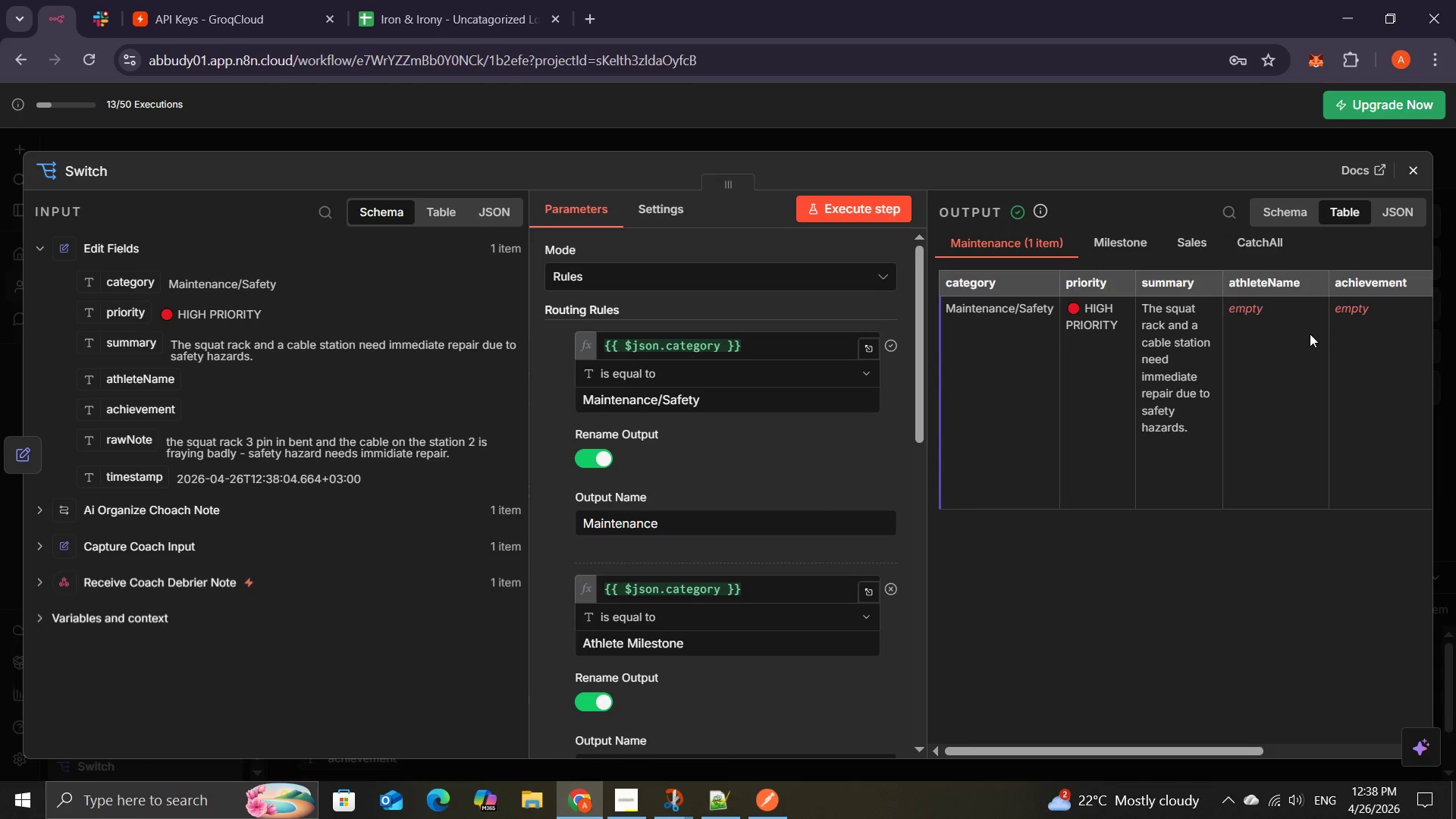 
left_click([1292, 212])
 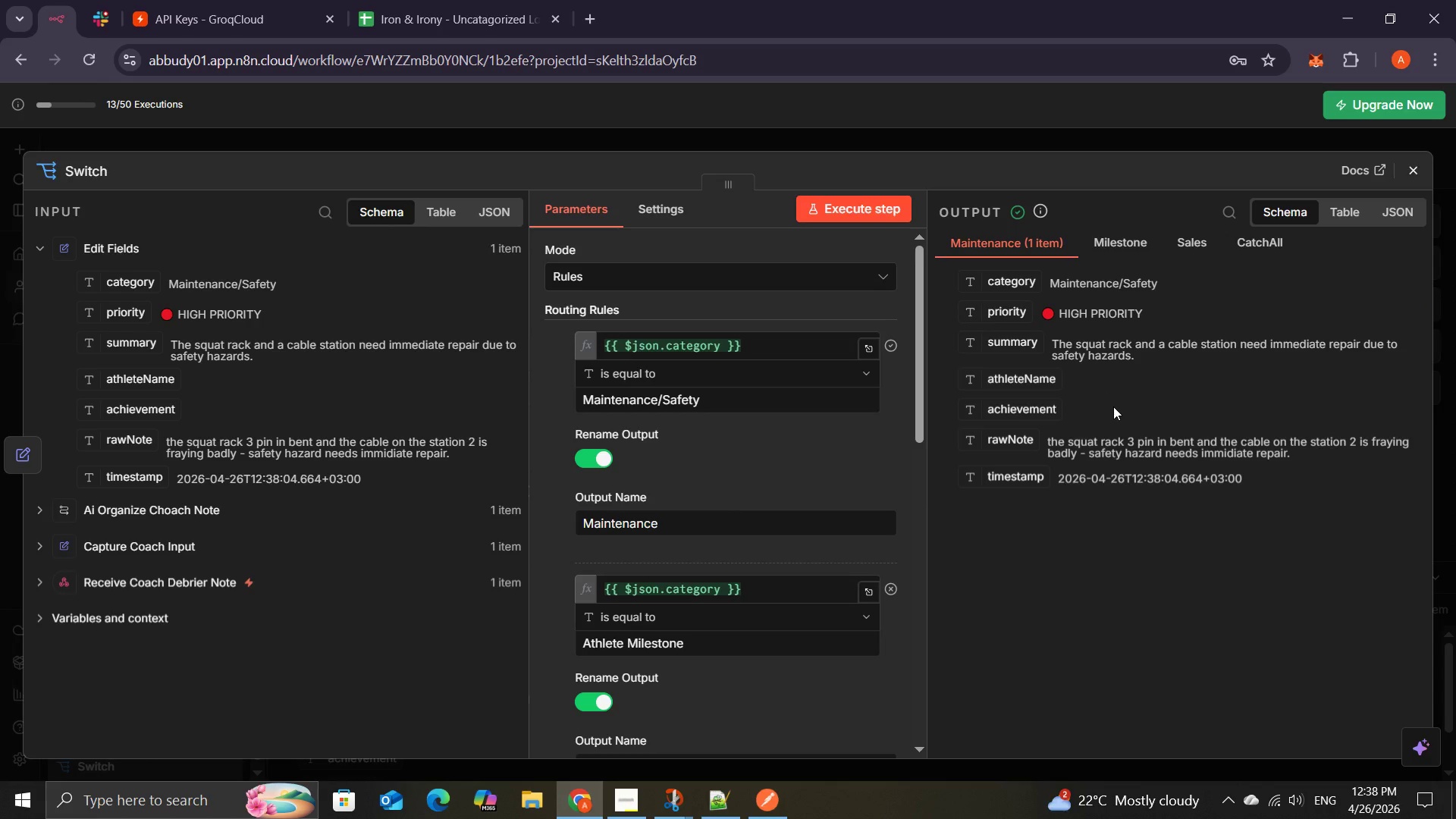 
wait(8.03)
 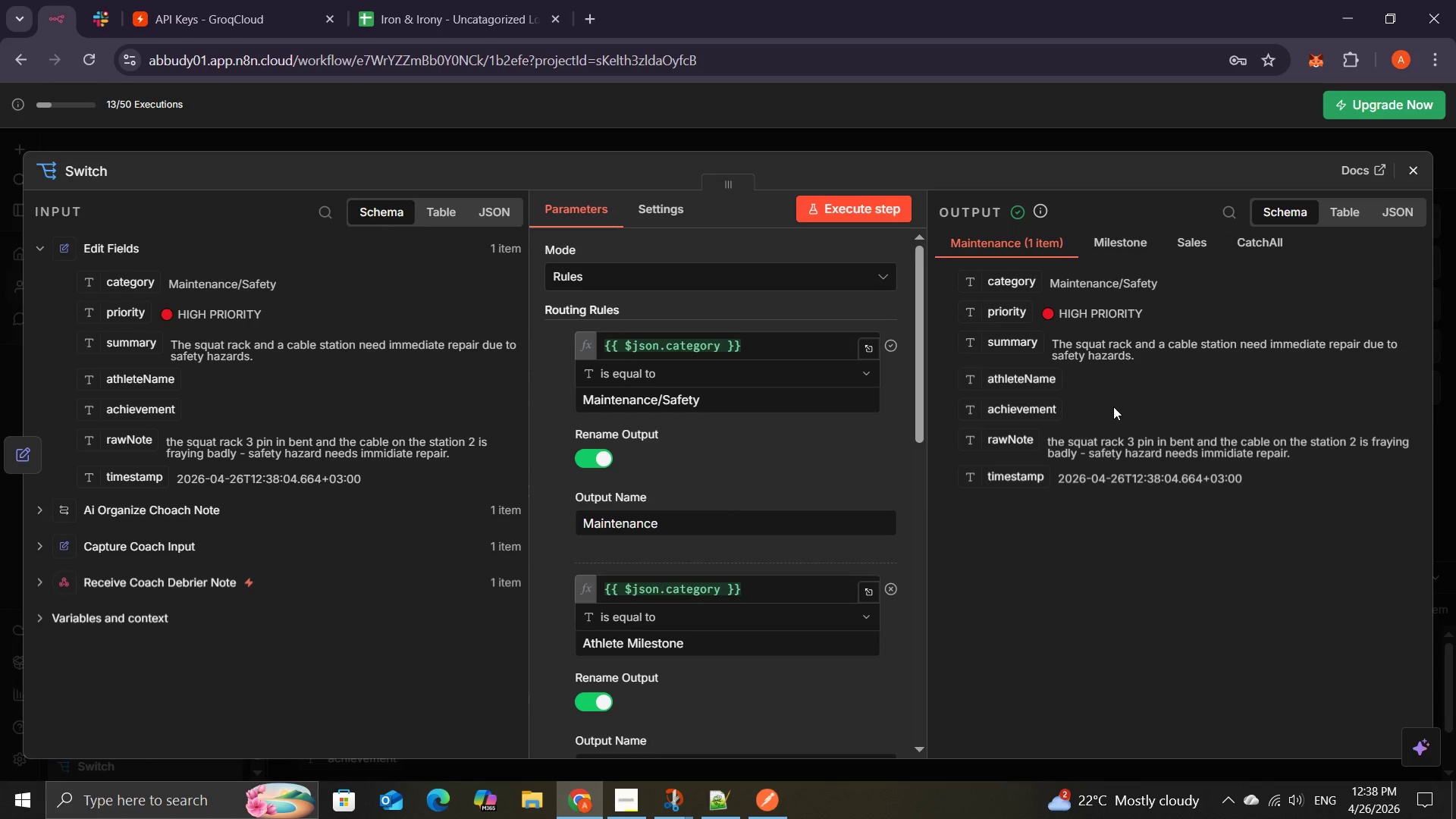 
left_click([864, 202])
 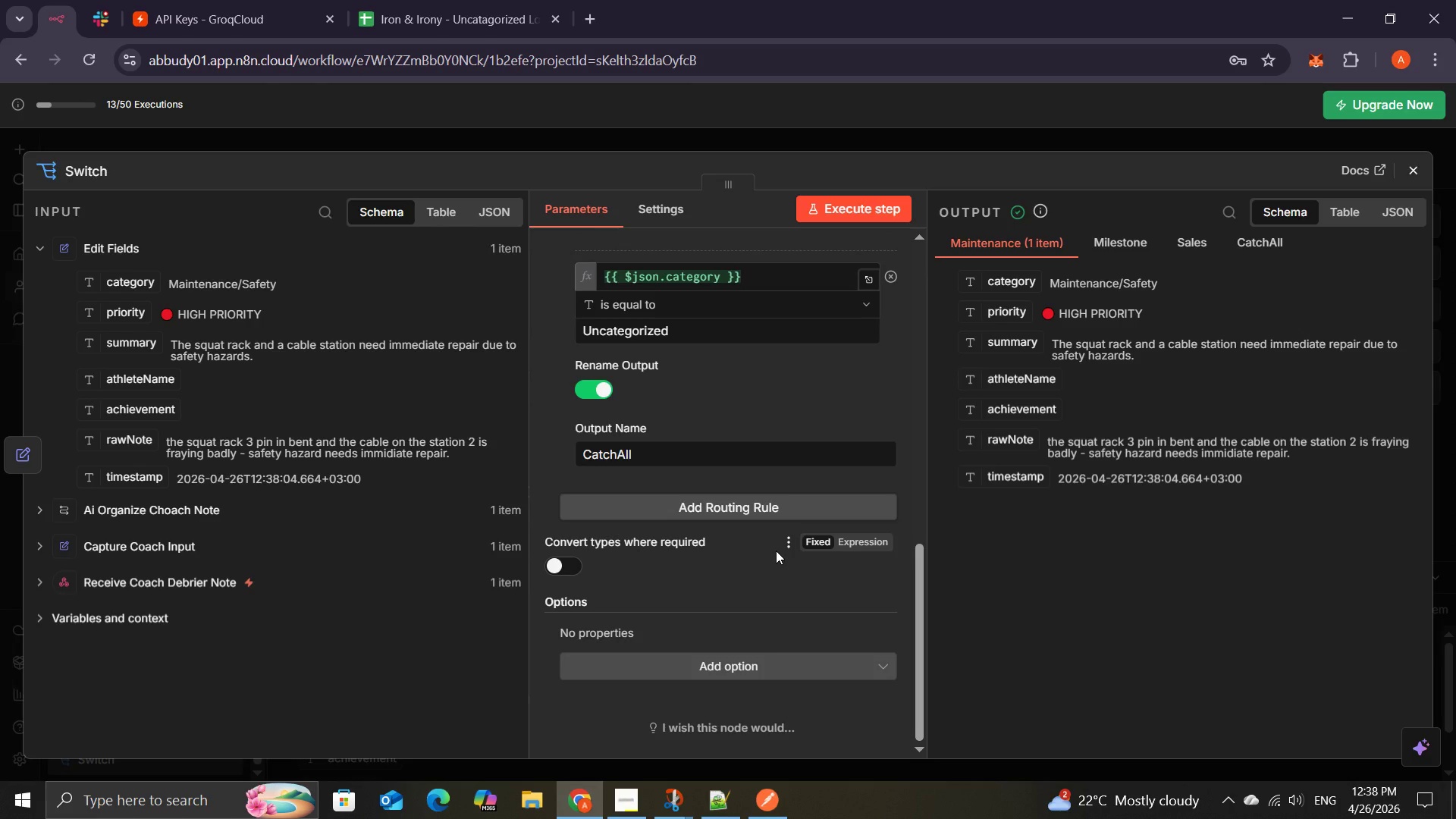 
wait(15.0)
 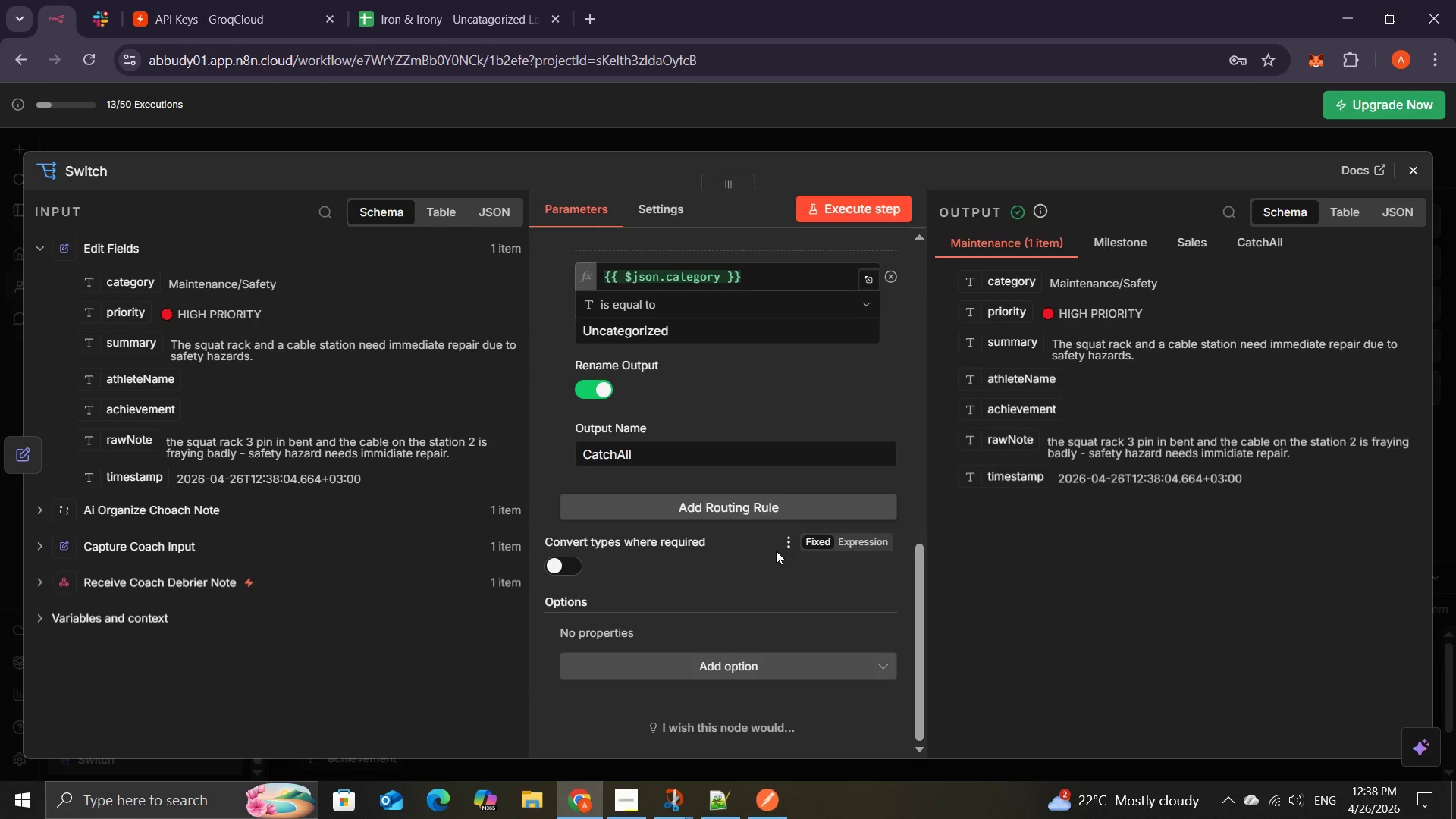 
left_click([1408, 165])
 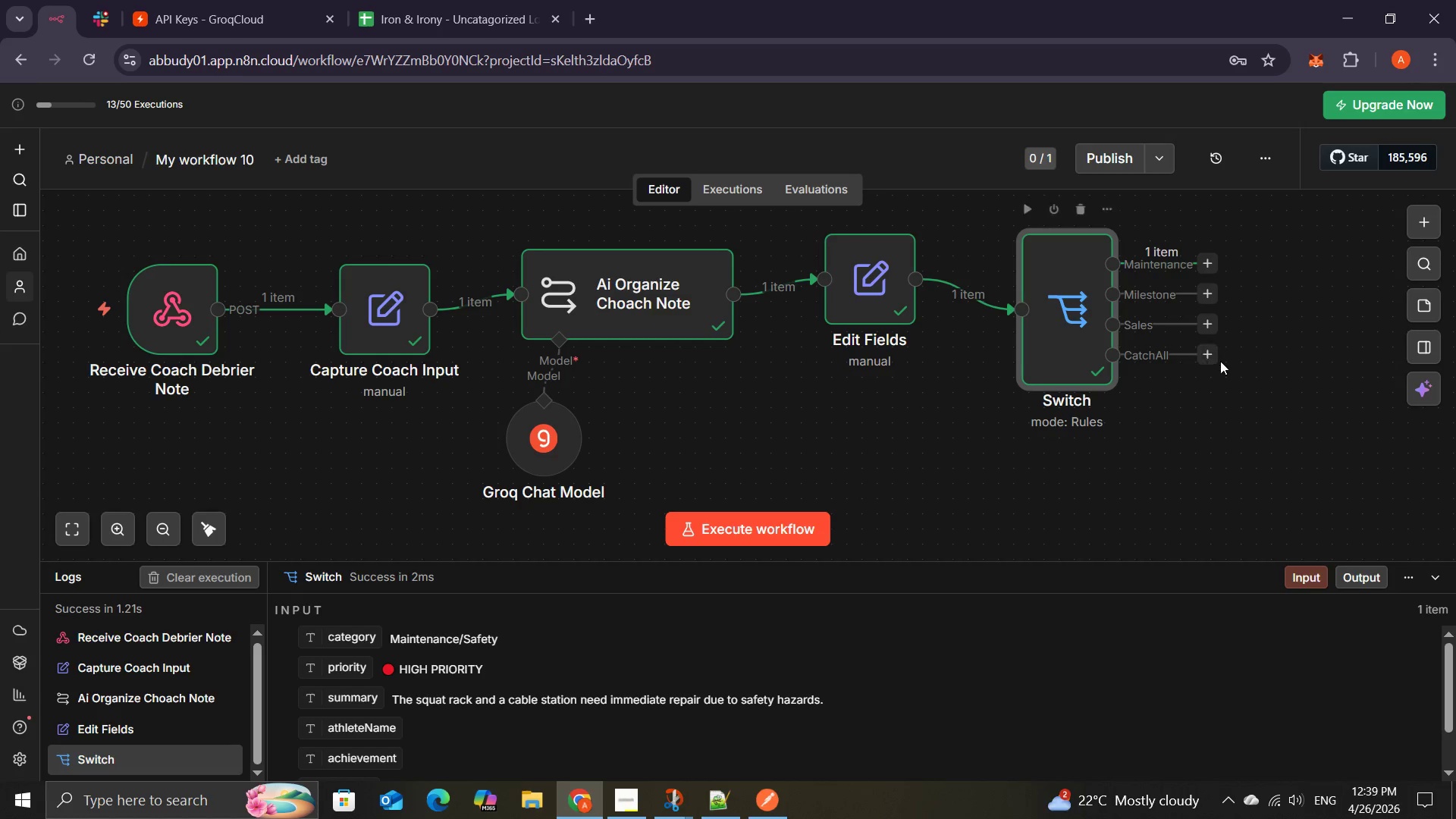 
wait(6.44)
 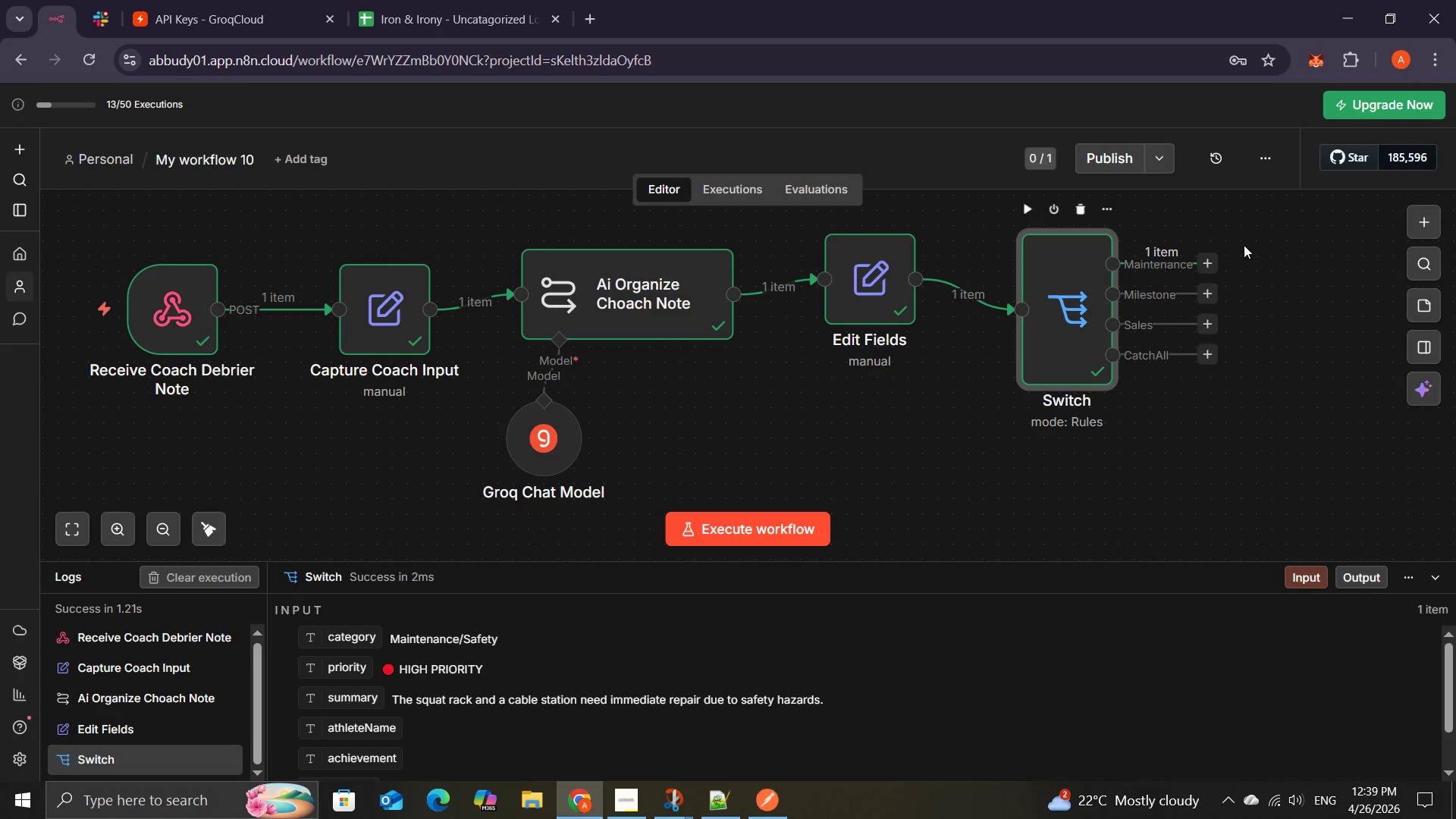 
double_click([1095, 372])
 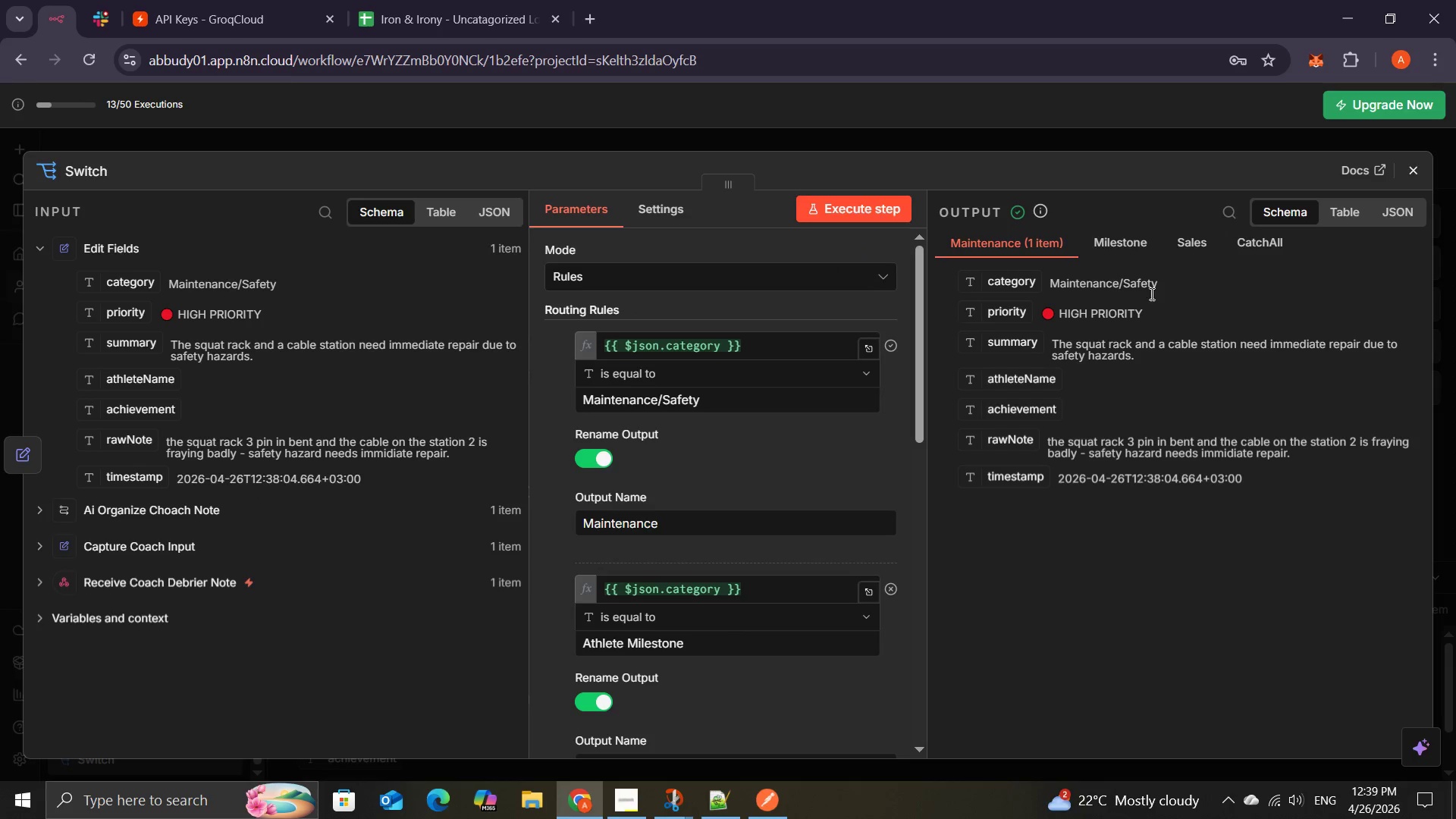 
left_click([1244, 237])
 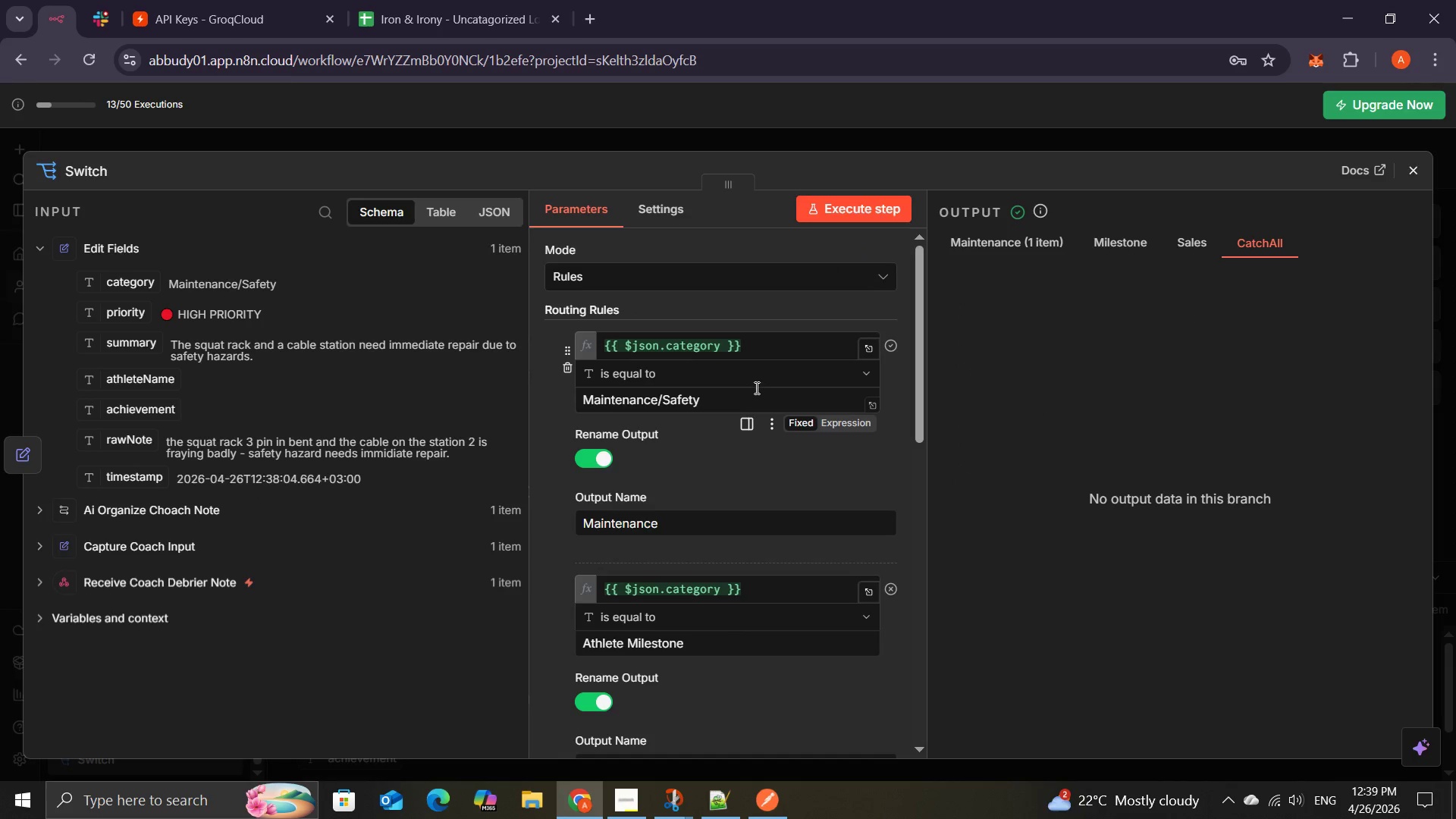 
wait(5.99)
 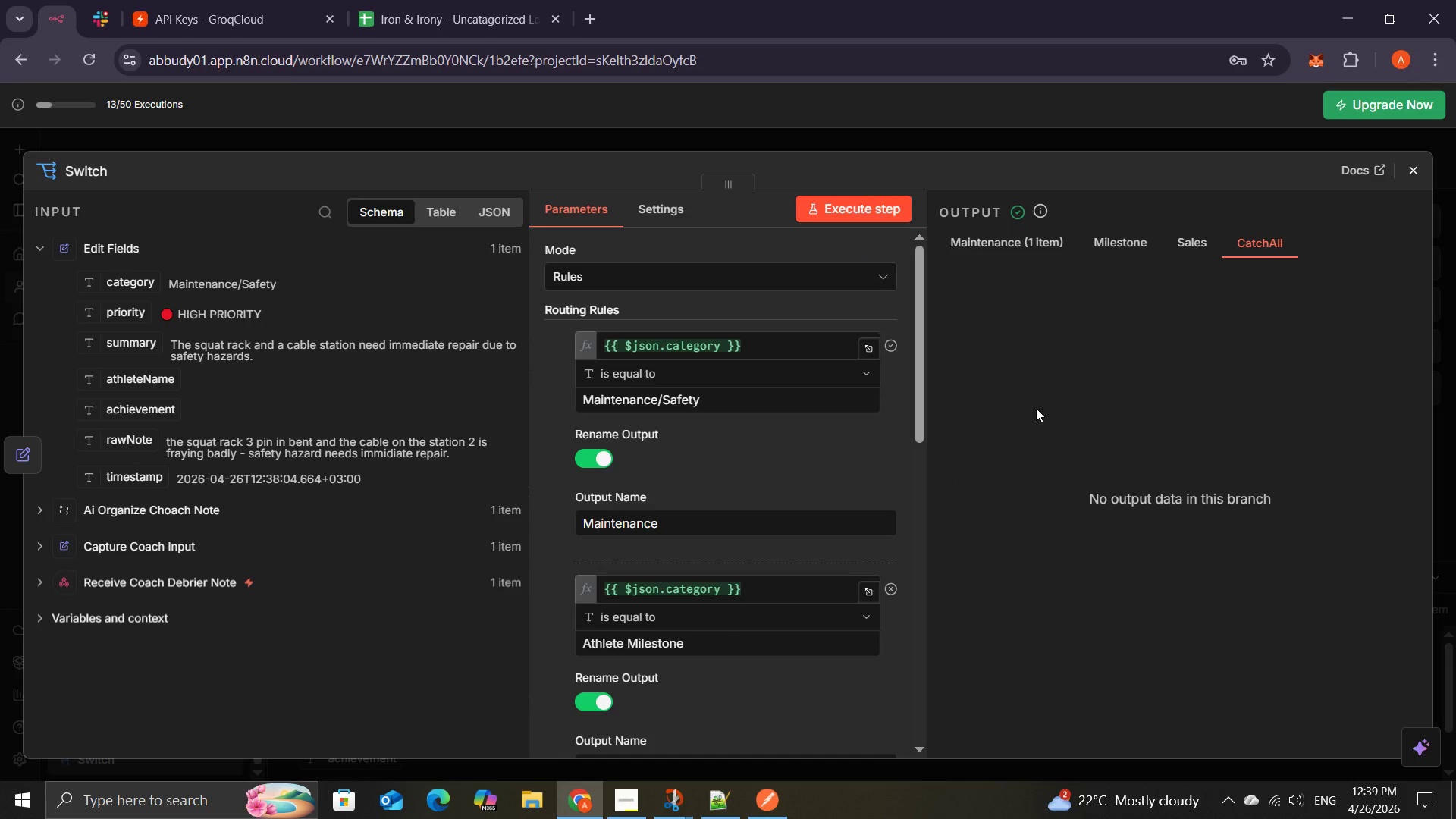 
mouse_move([750, 311])
 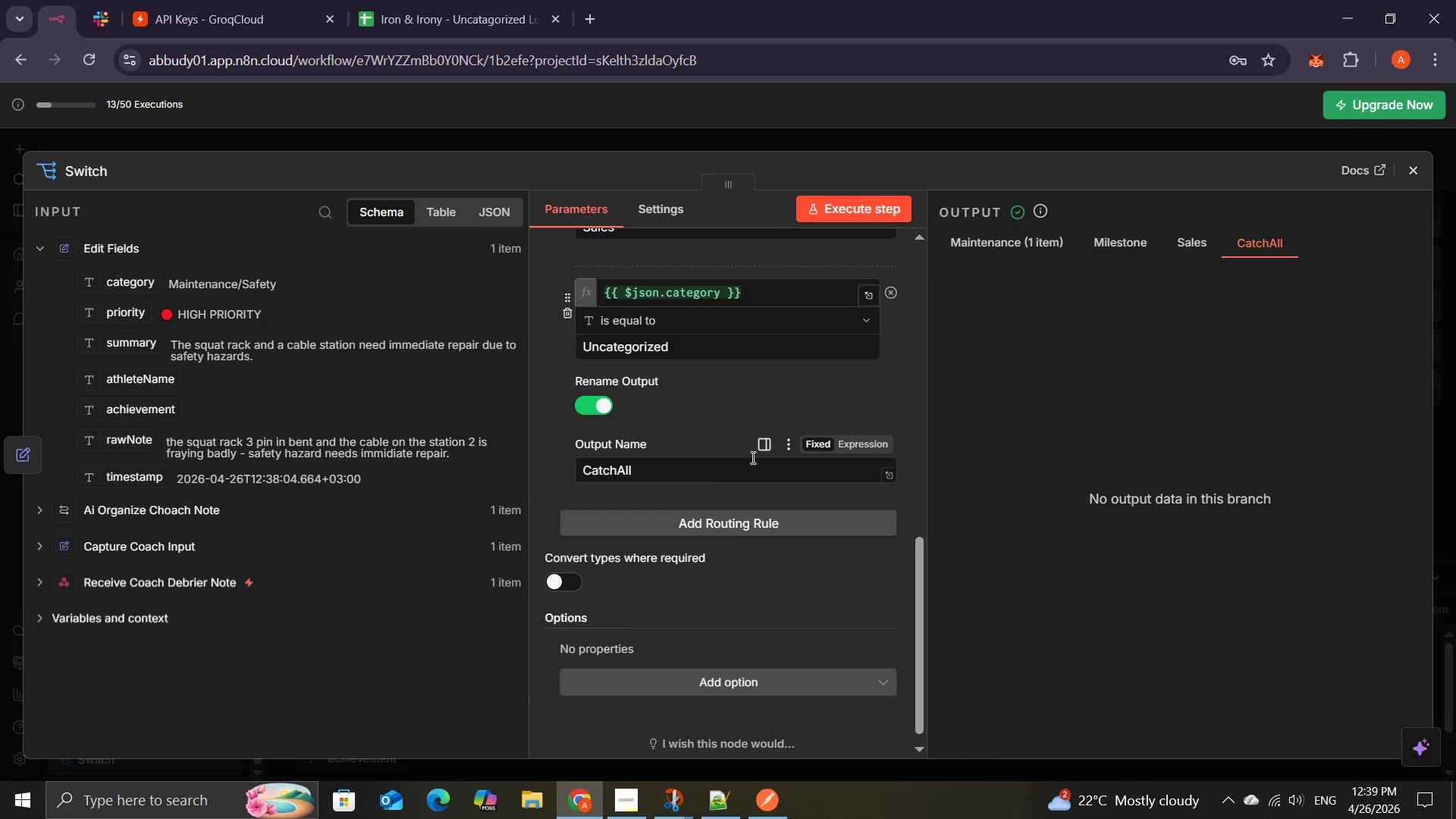 
wait(12.22)
 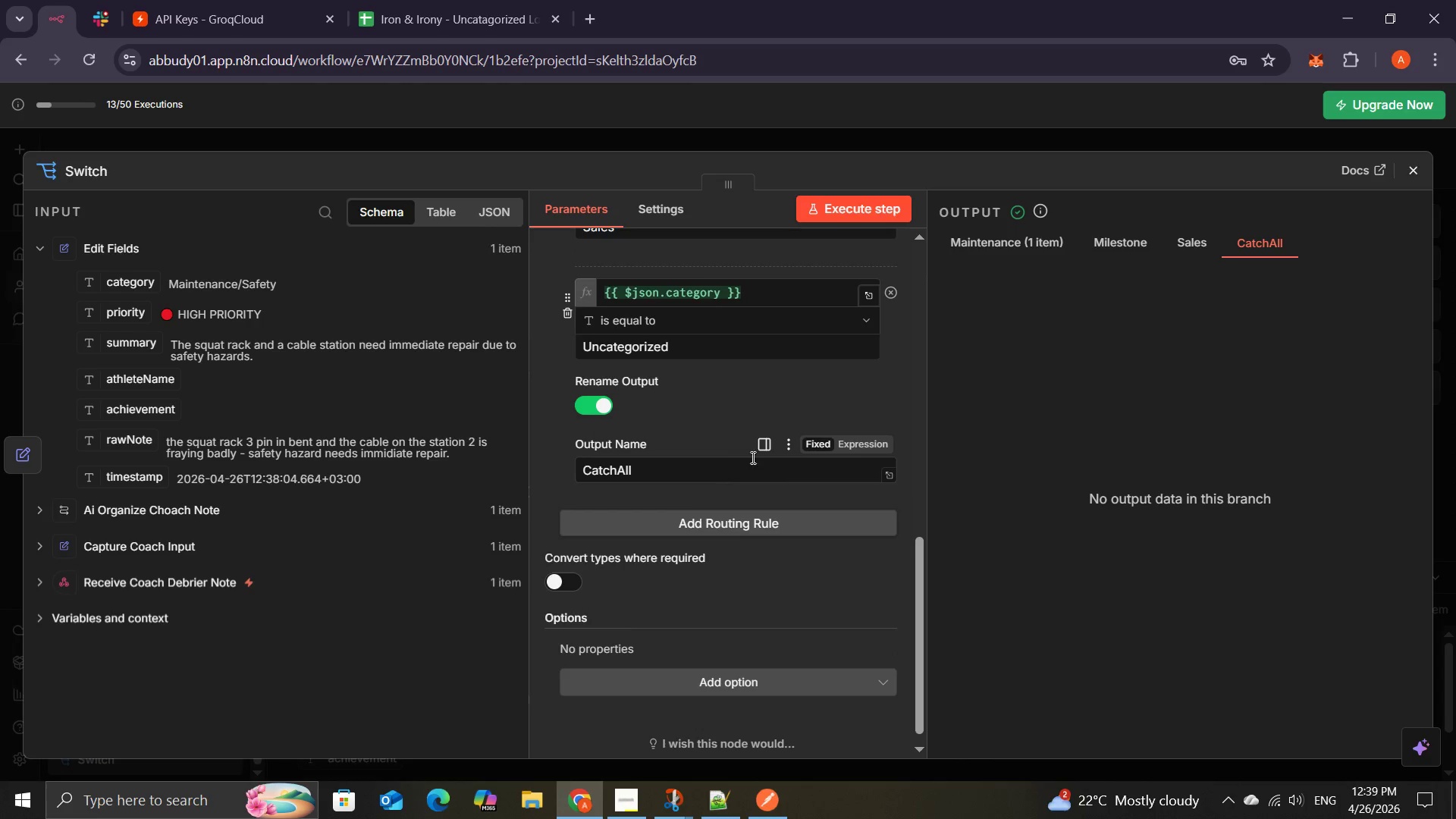 
left_click([1422, 171])
 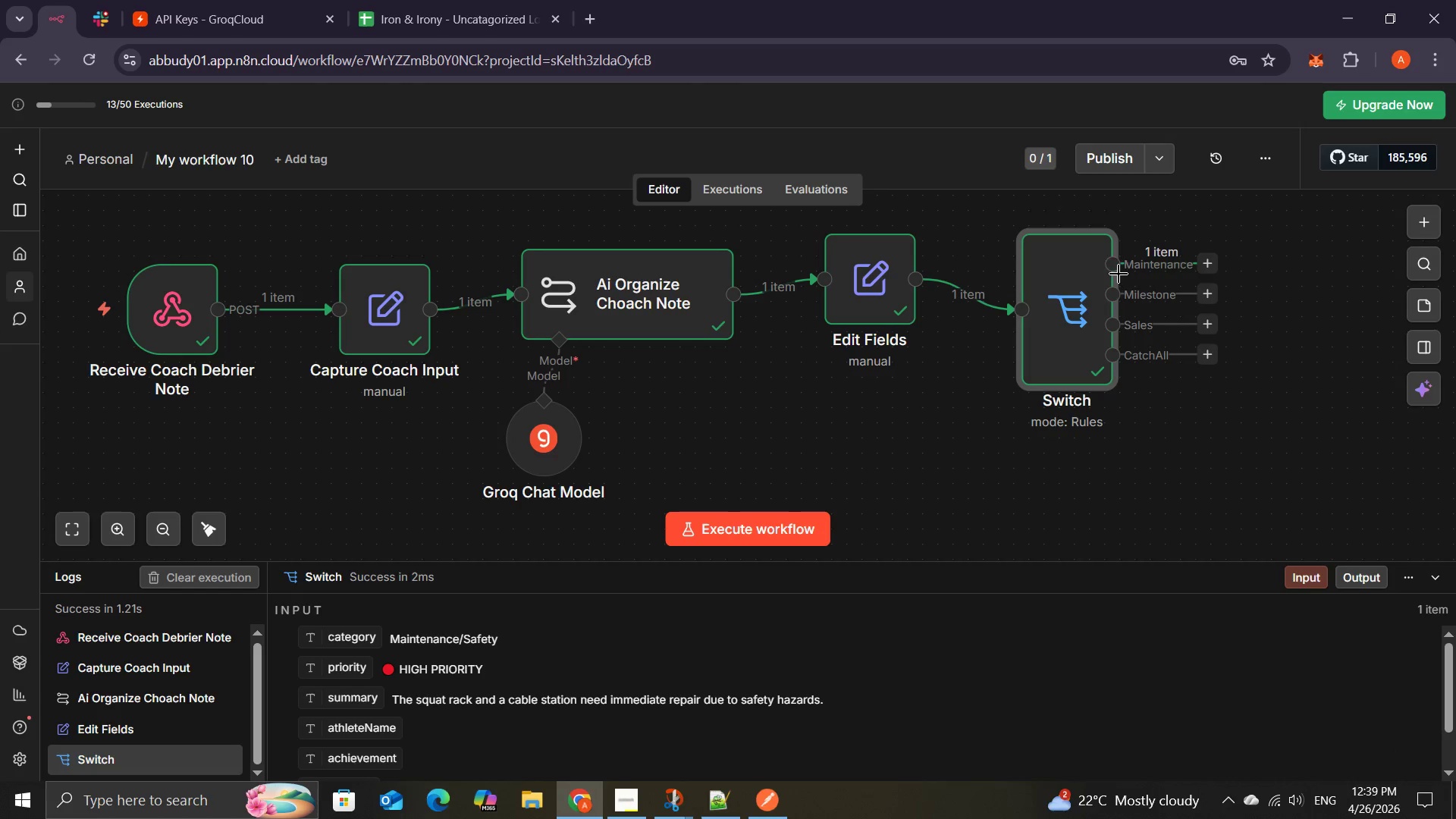 
wait(12.11)
 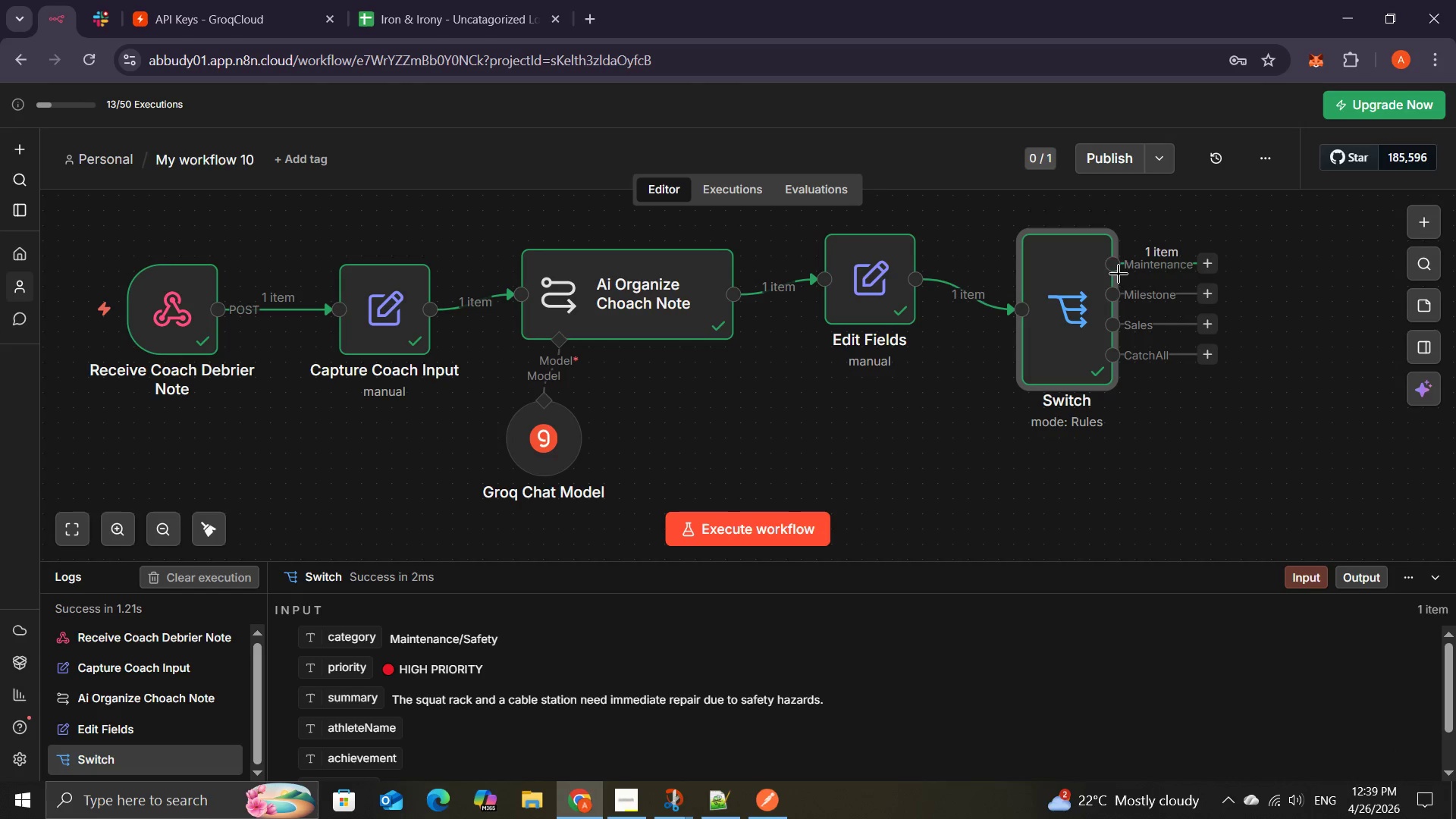 
double_click([868, 281])
 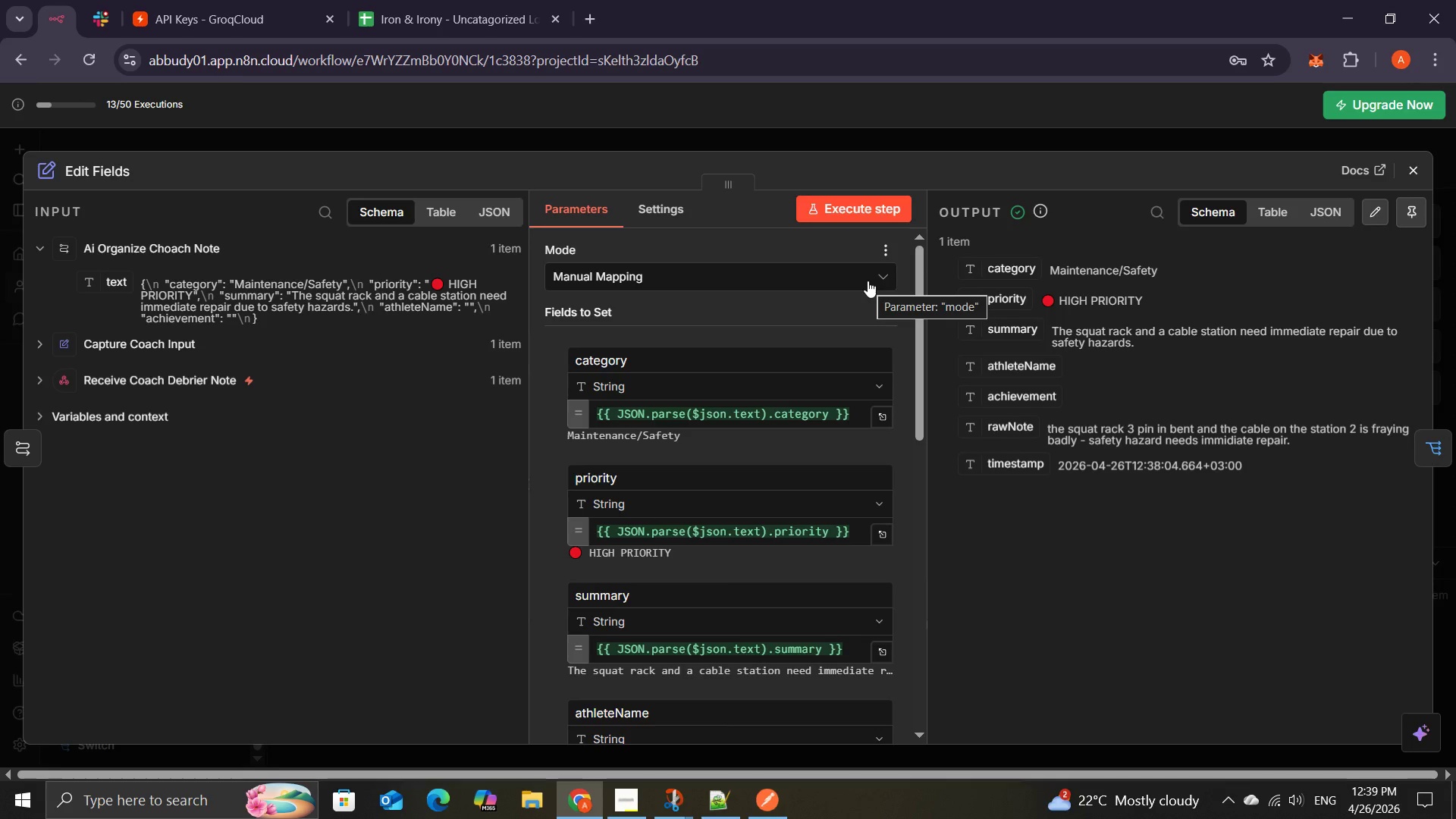 
wait(6.54)
 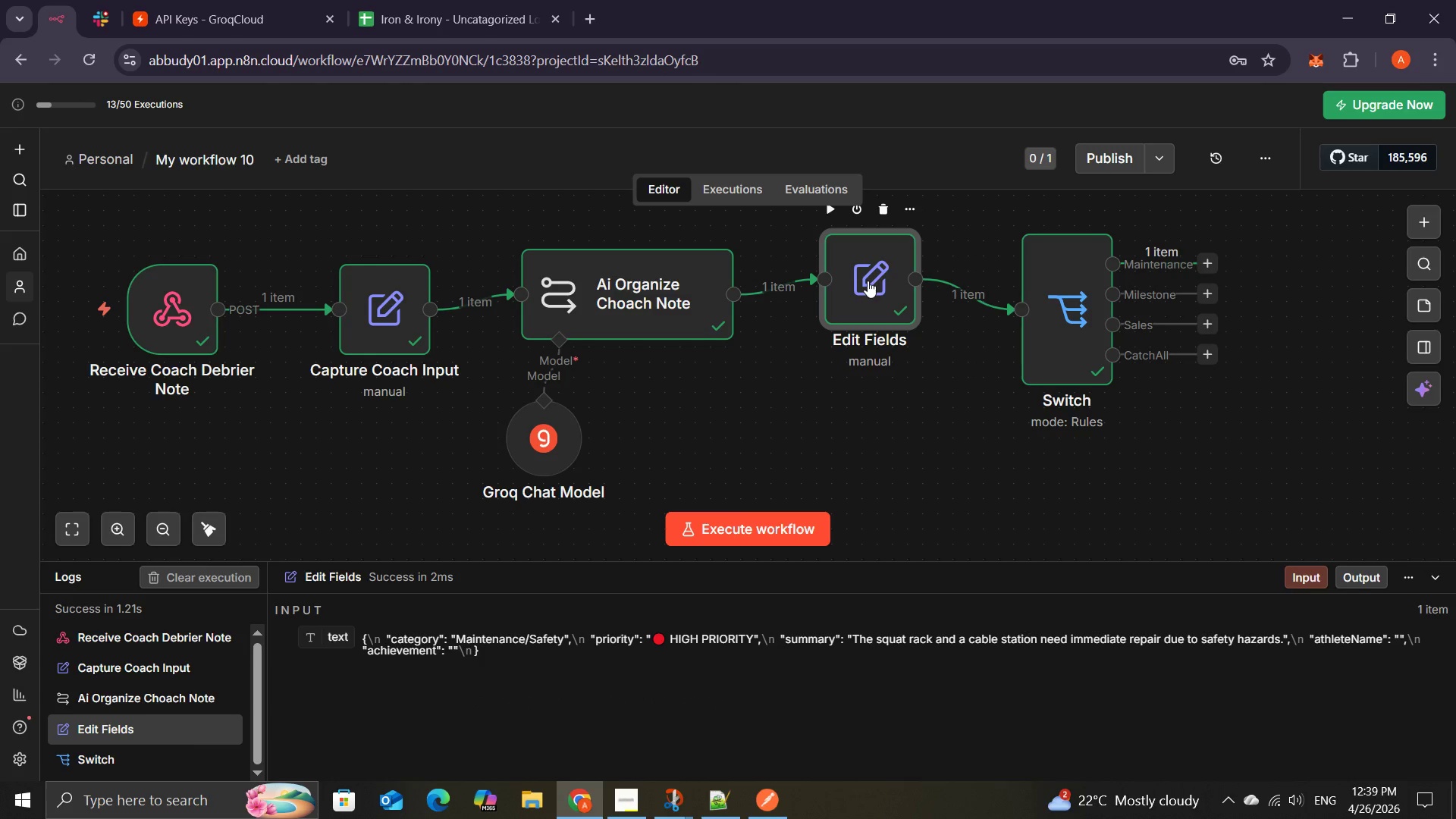 
mouse_move([676, 466])
 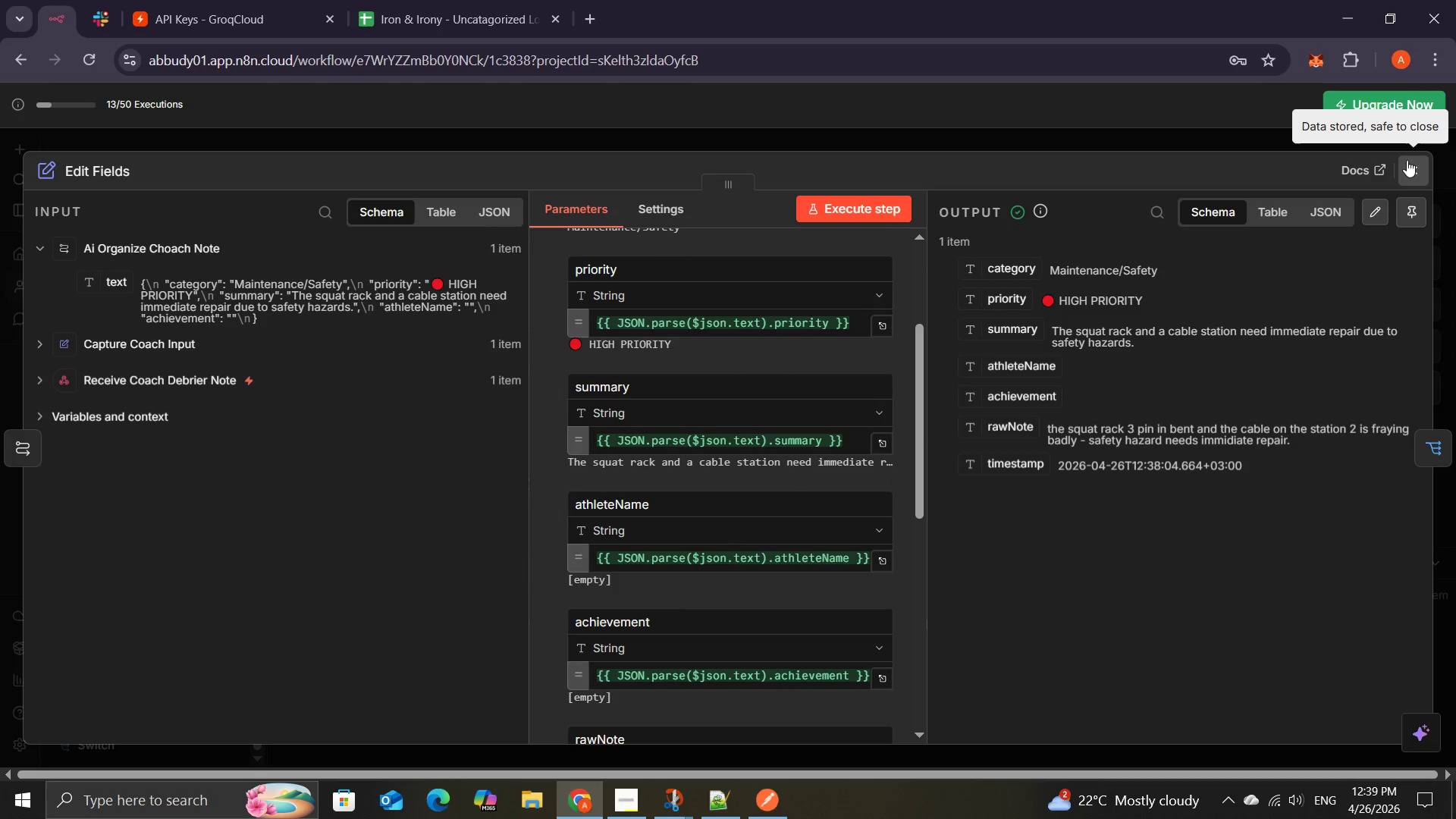 
left_click([1407, 162])
 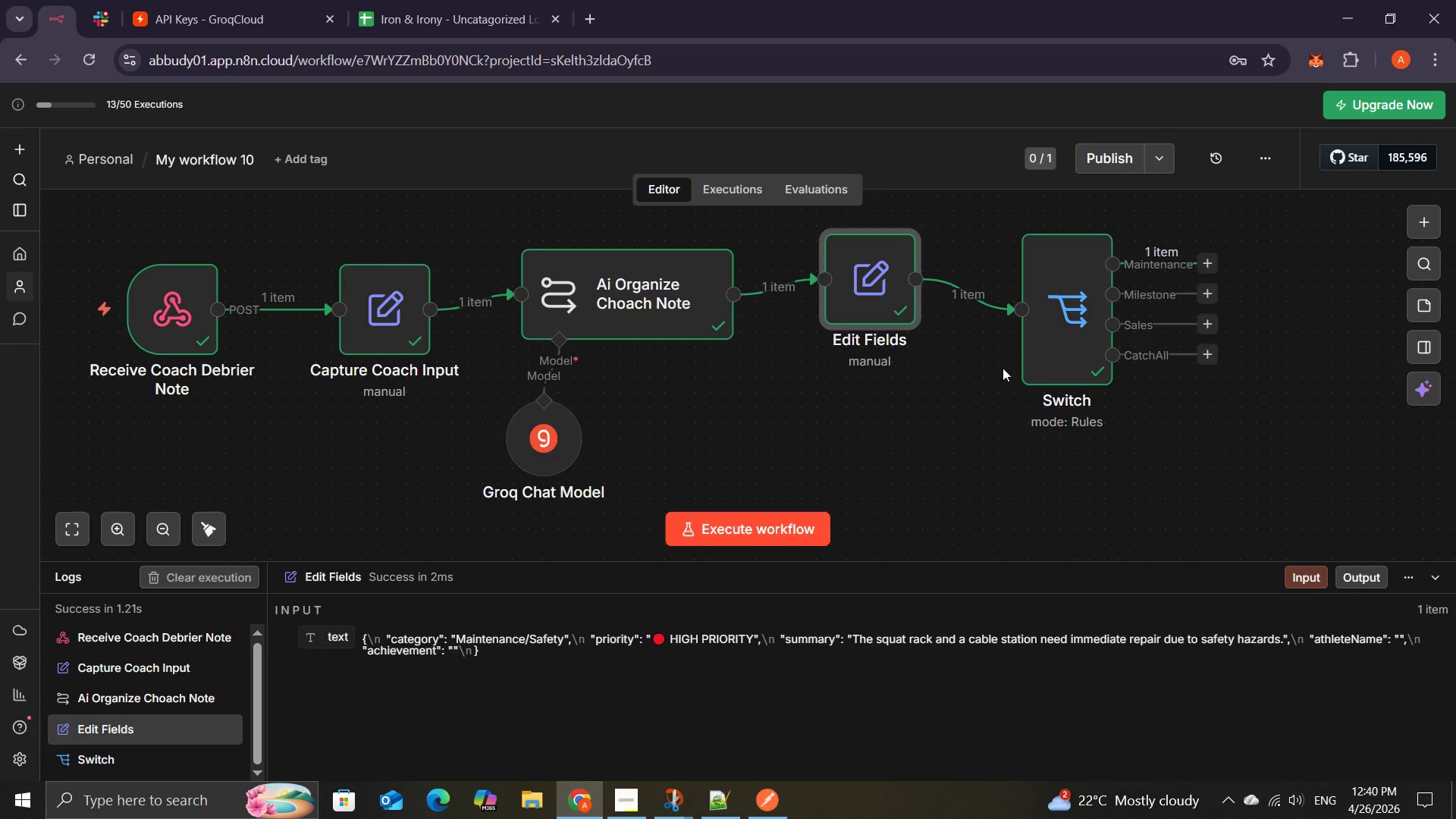 
wait(7.59)
 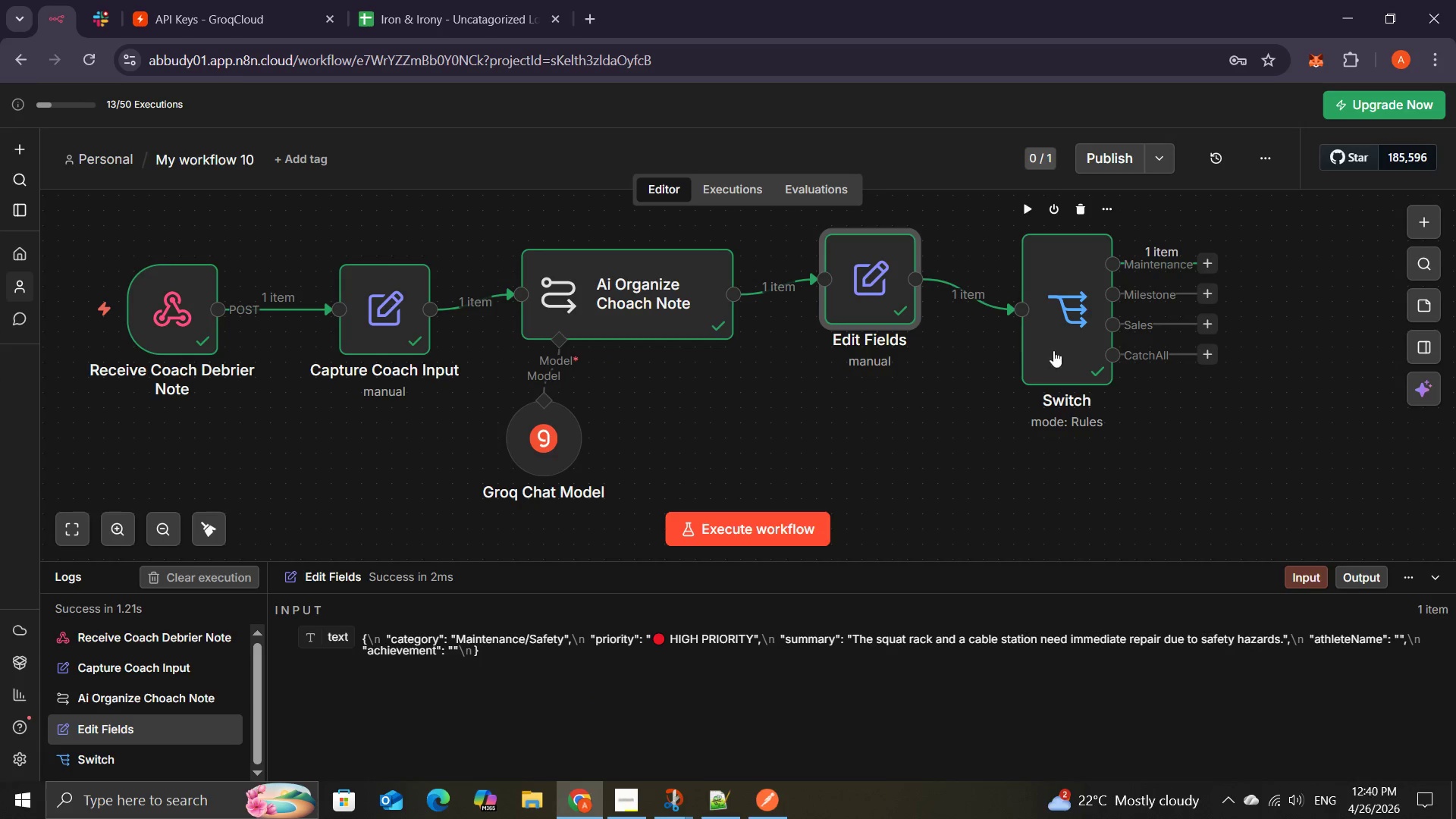 
double_click([878, 293])
 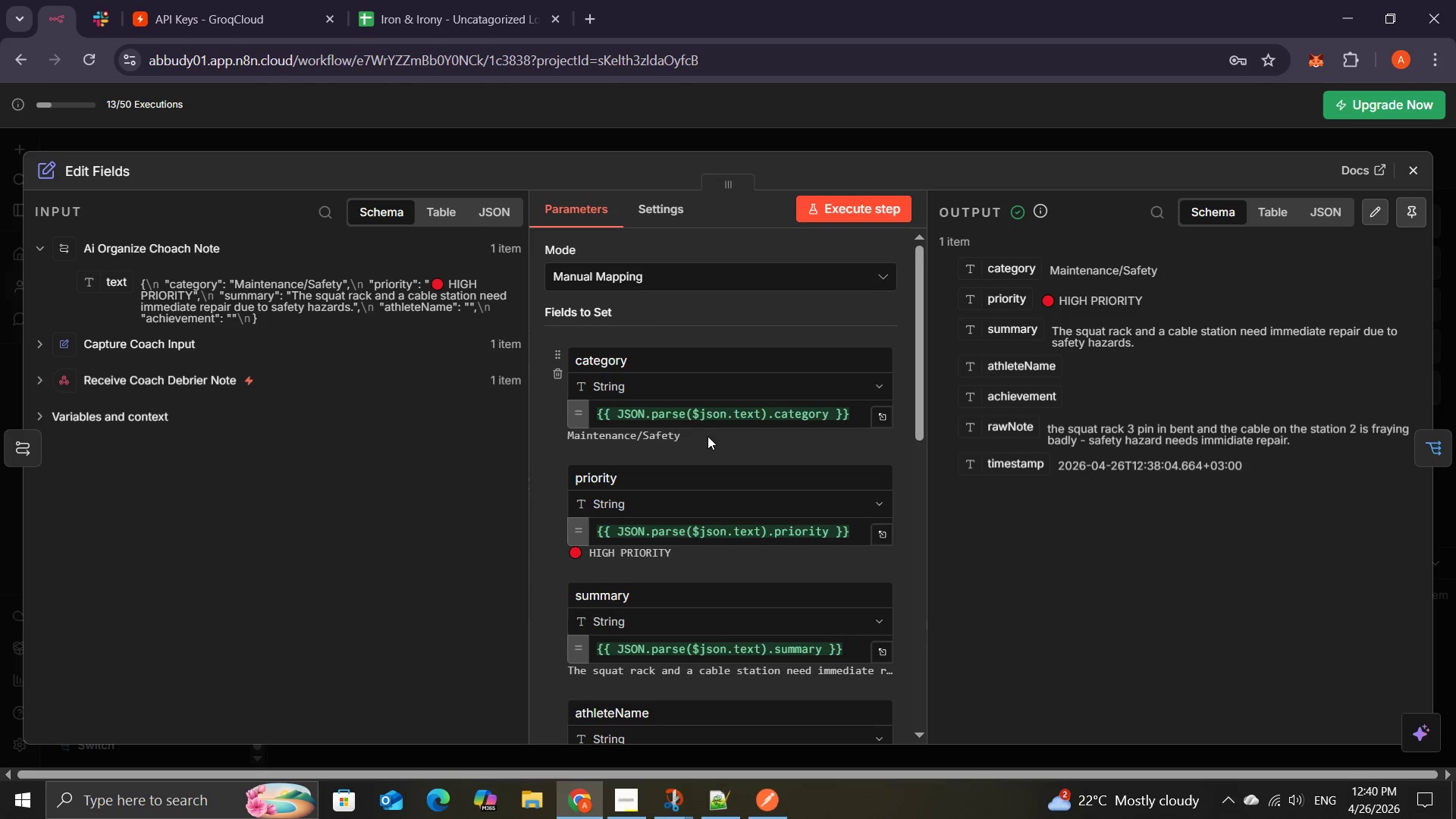 
wait(42.14)
 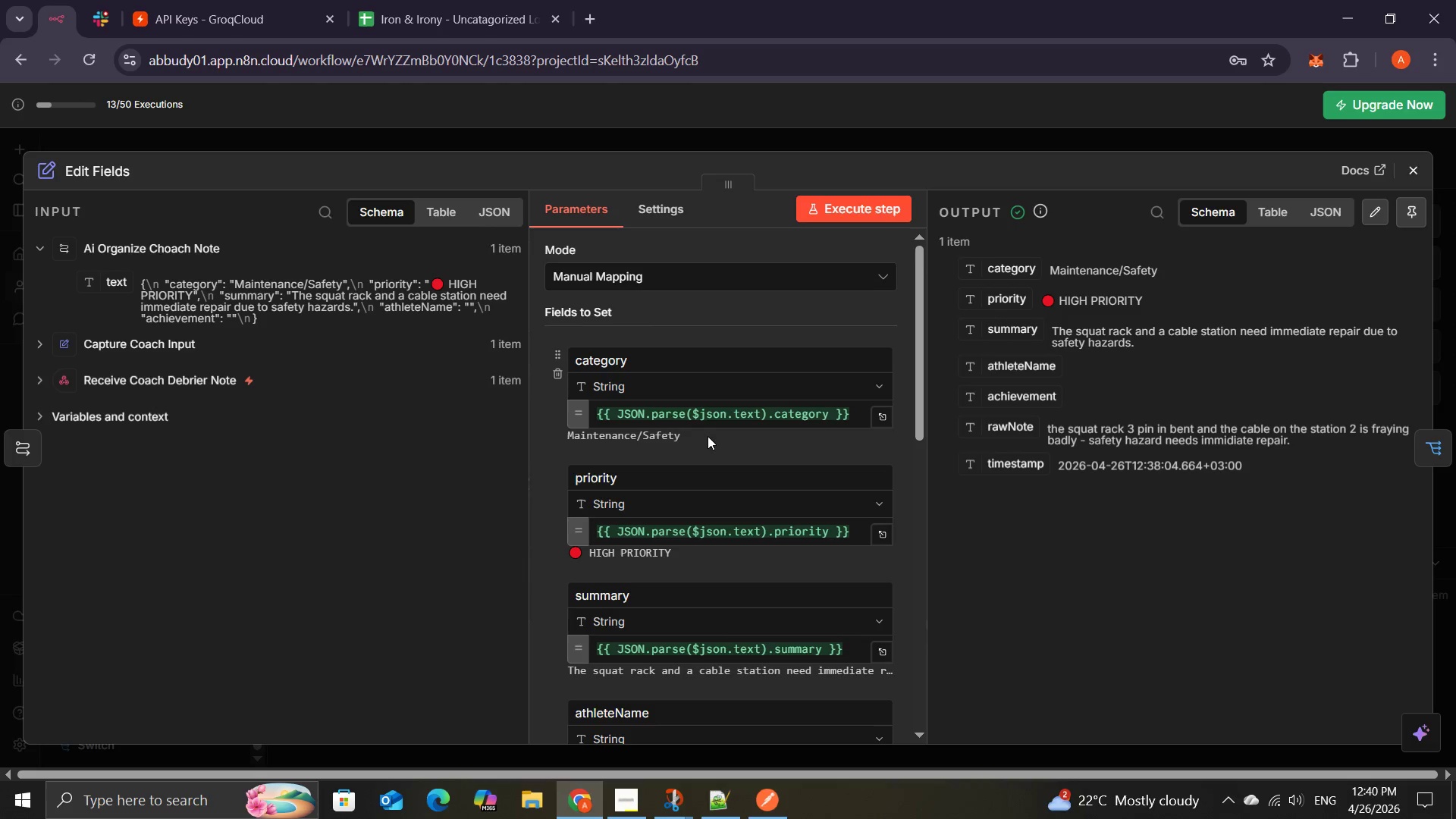 
left_click([877, 420])
 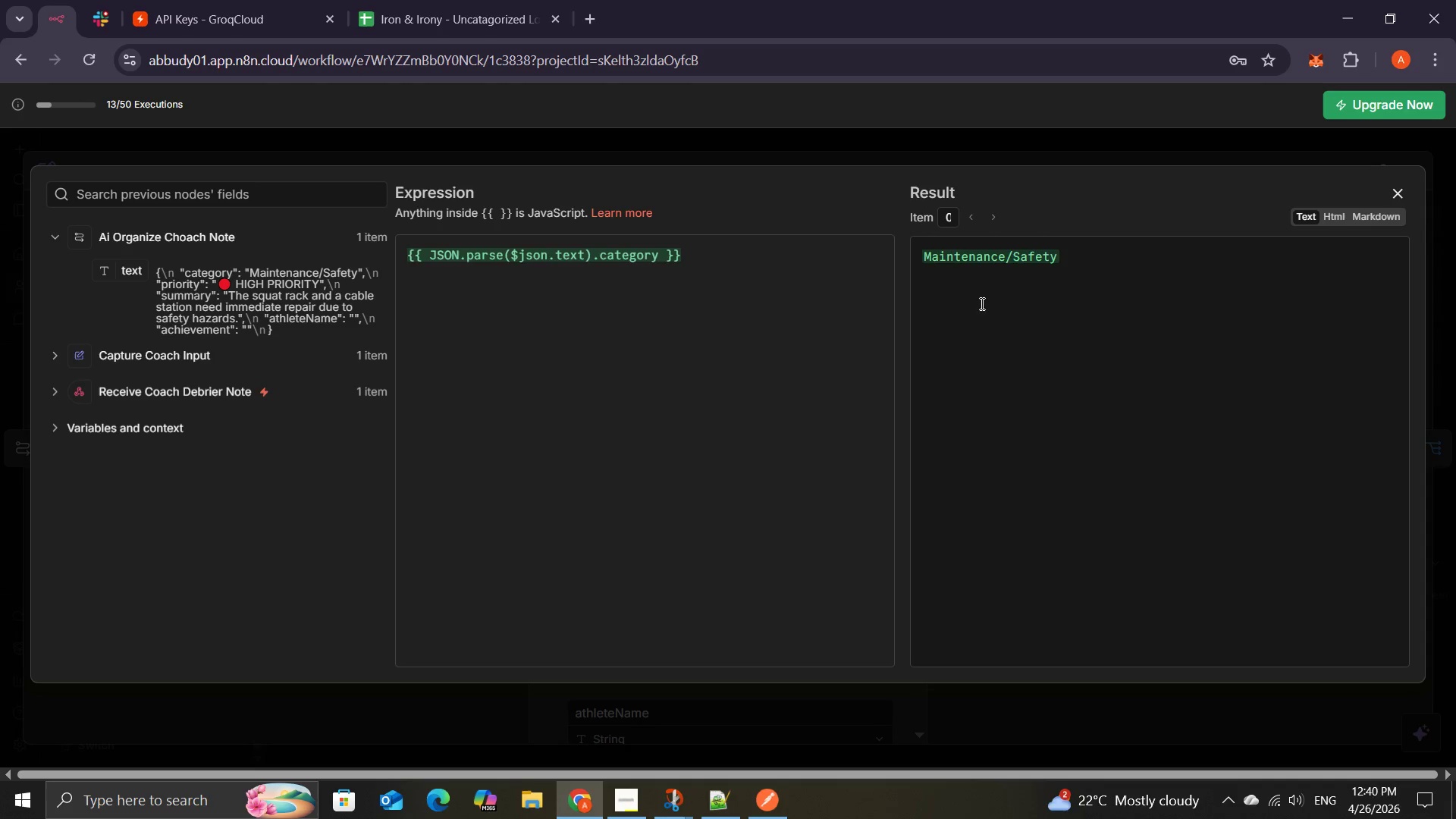 
wait(5.88)
 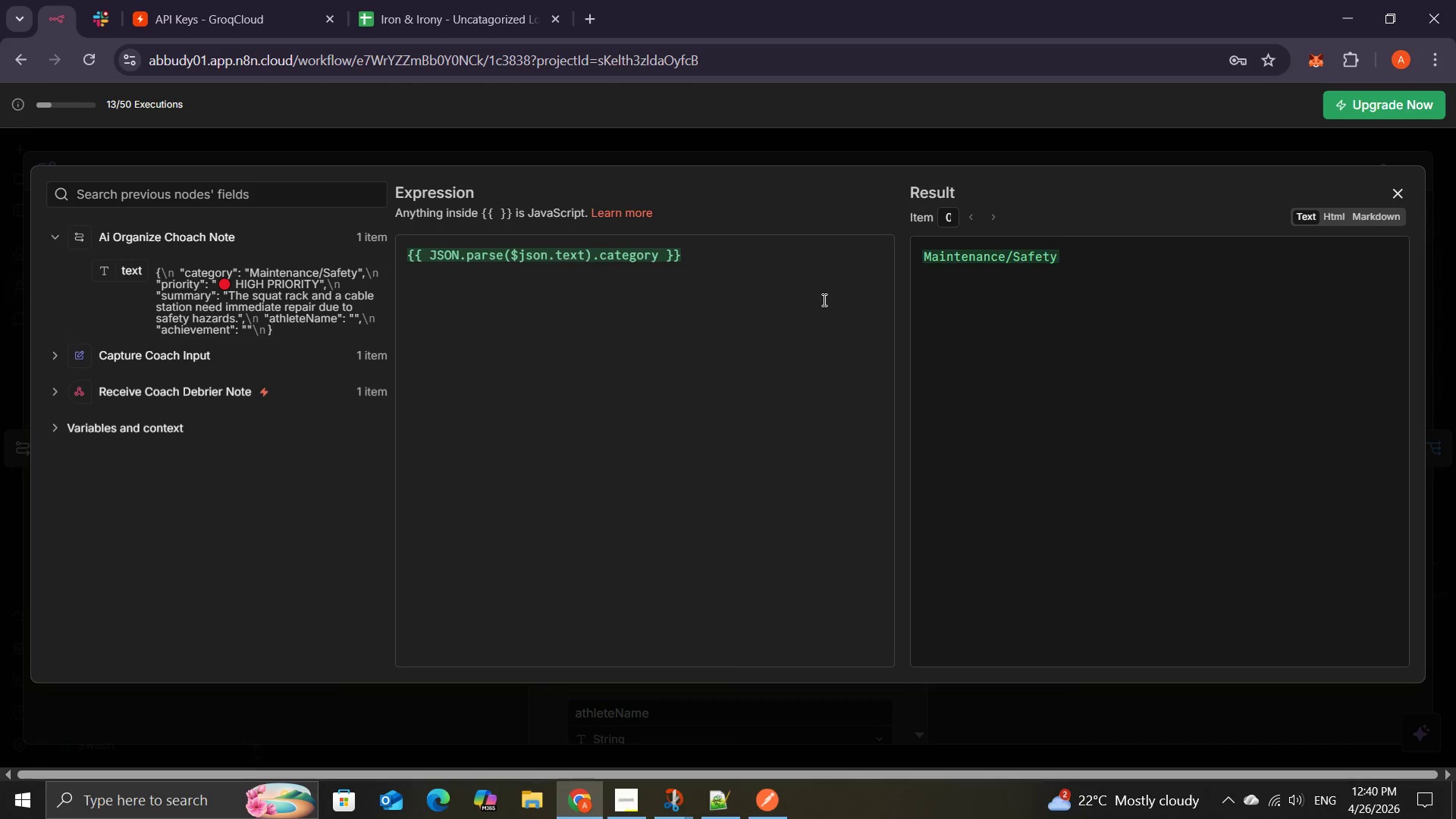 
left_click([1401, 195])
 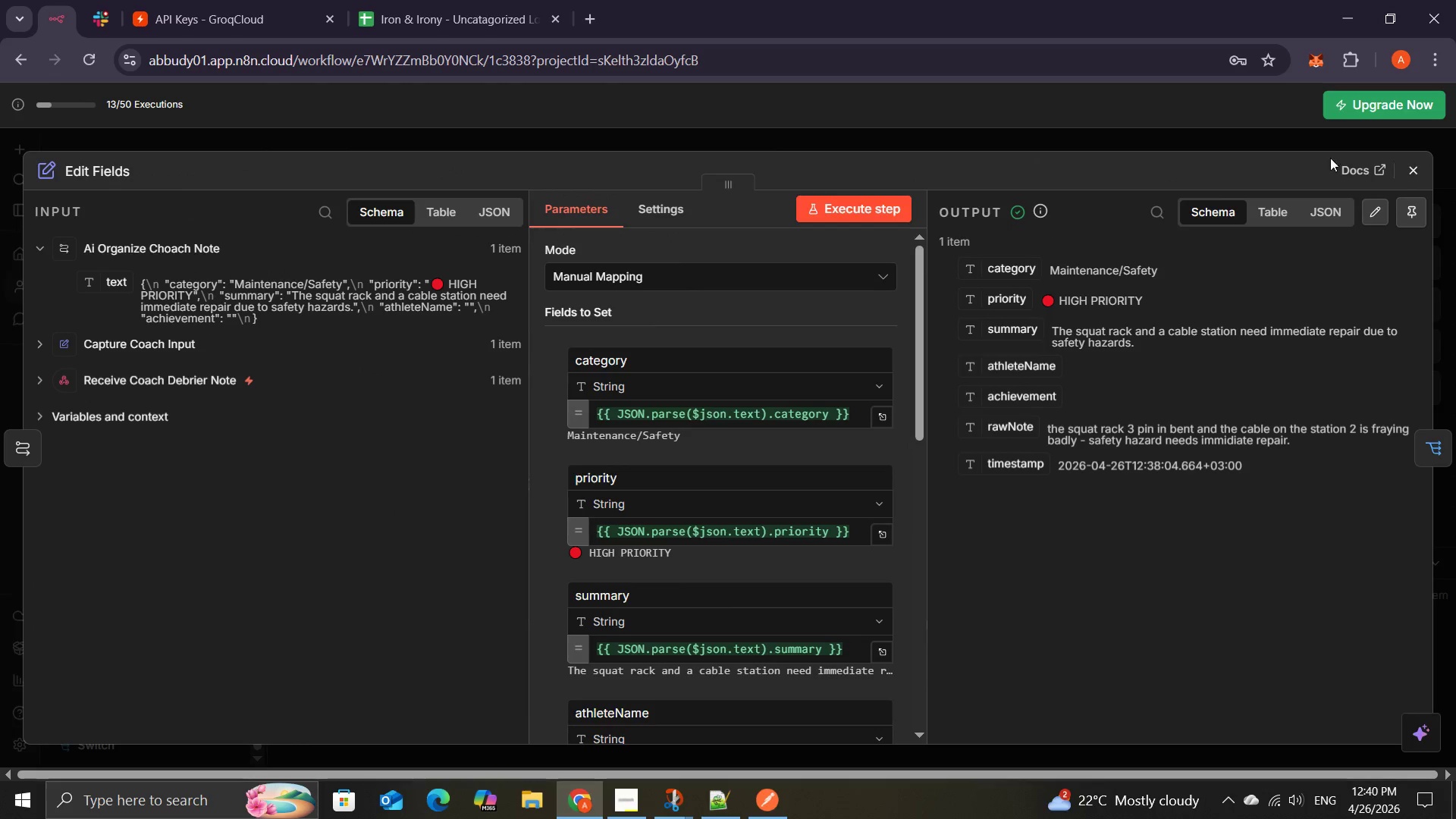 
left_click([1411, 167])
 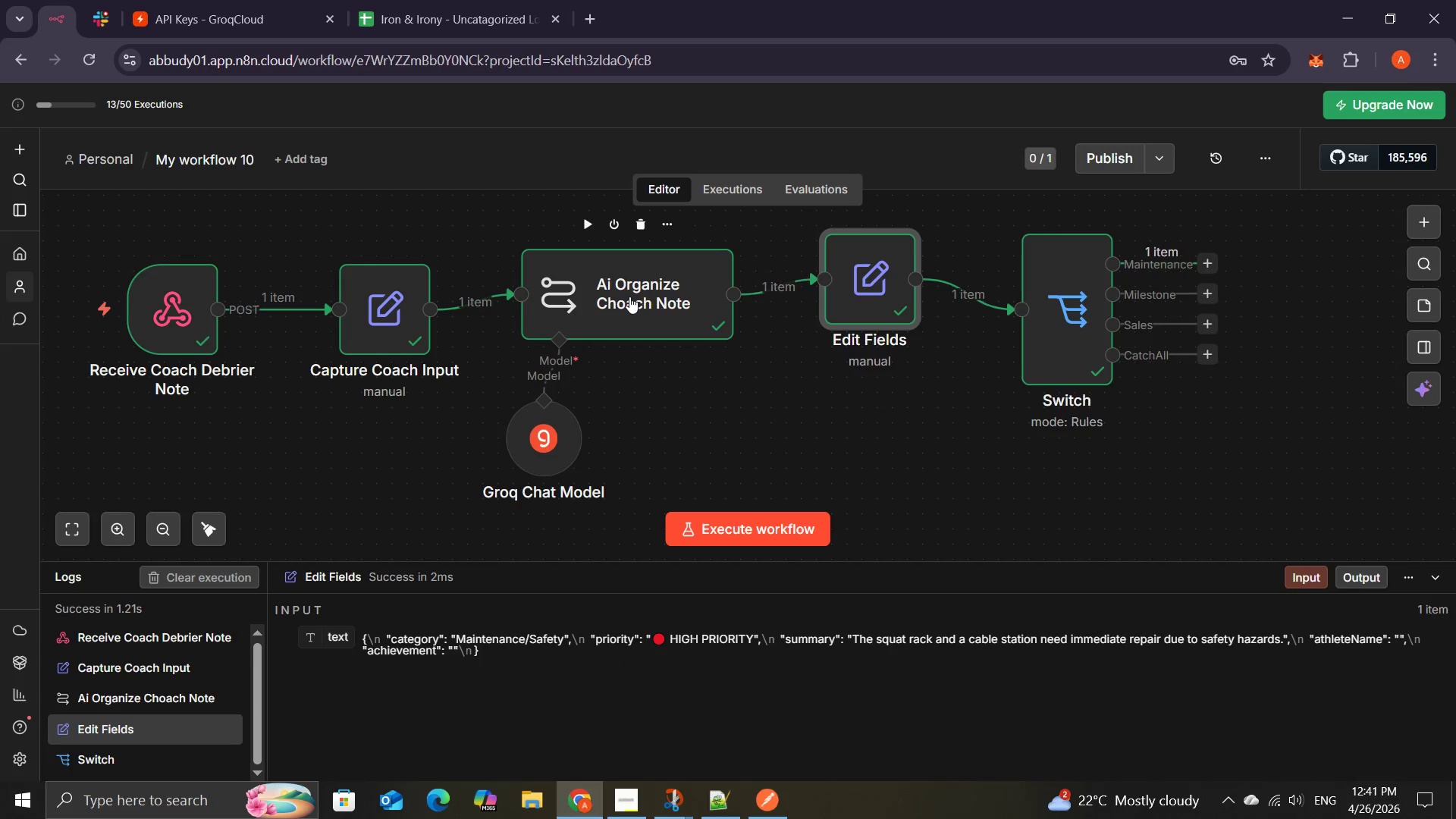 
wait(5.73)
 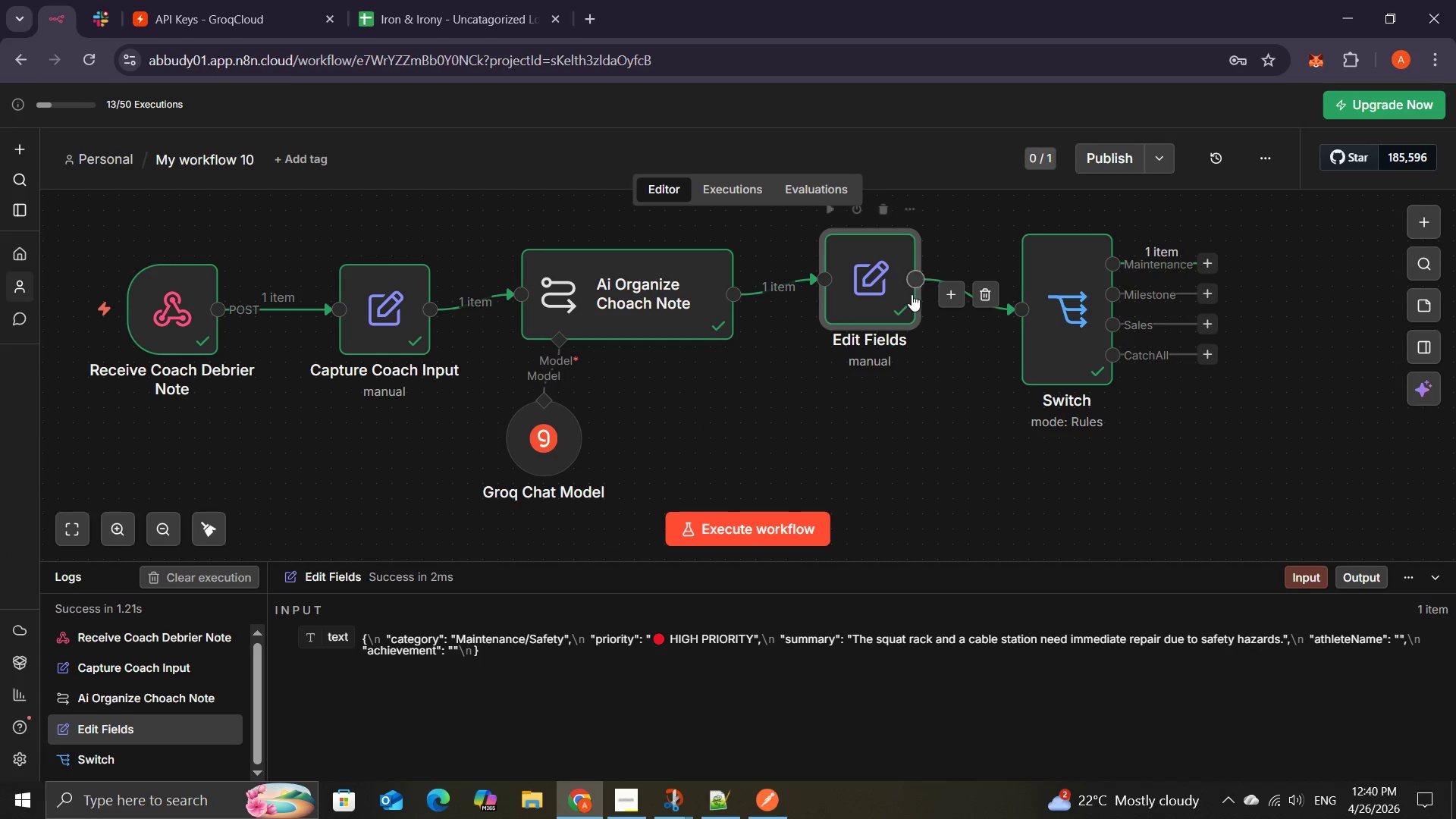 
double_click([629, 297])
 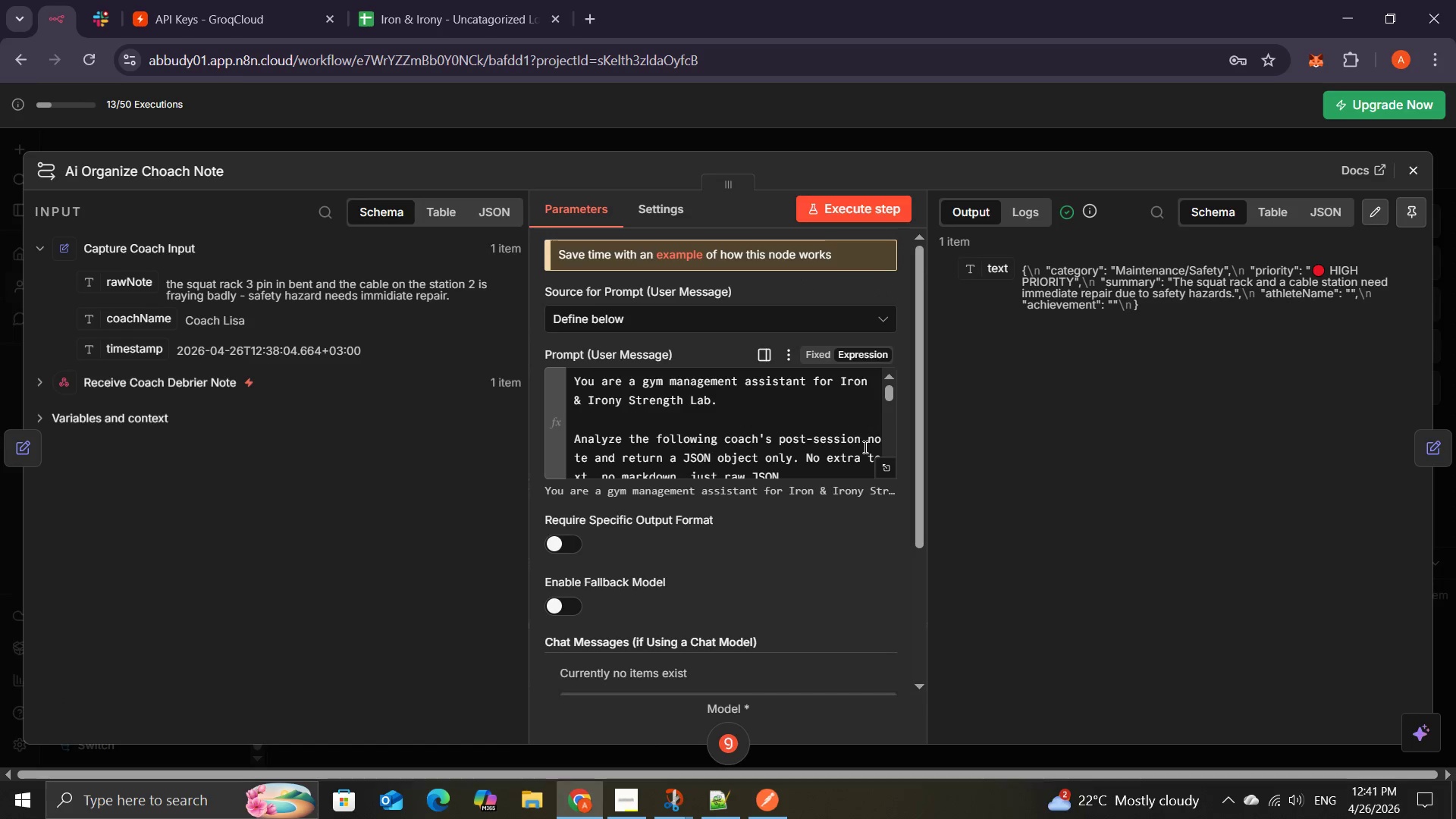 
wait(5.17)
 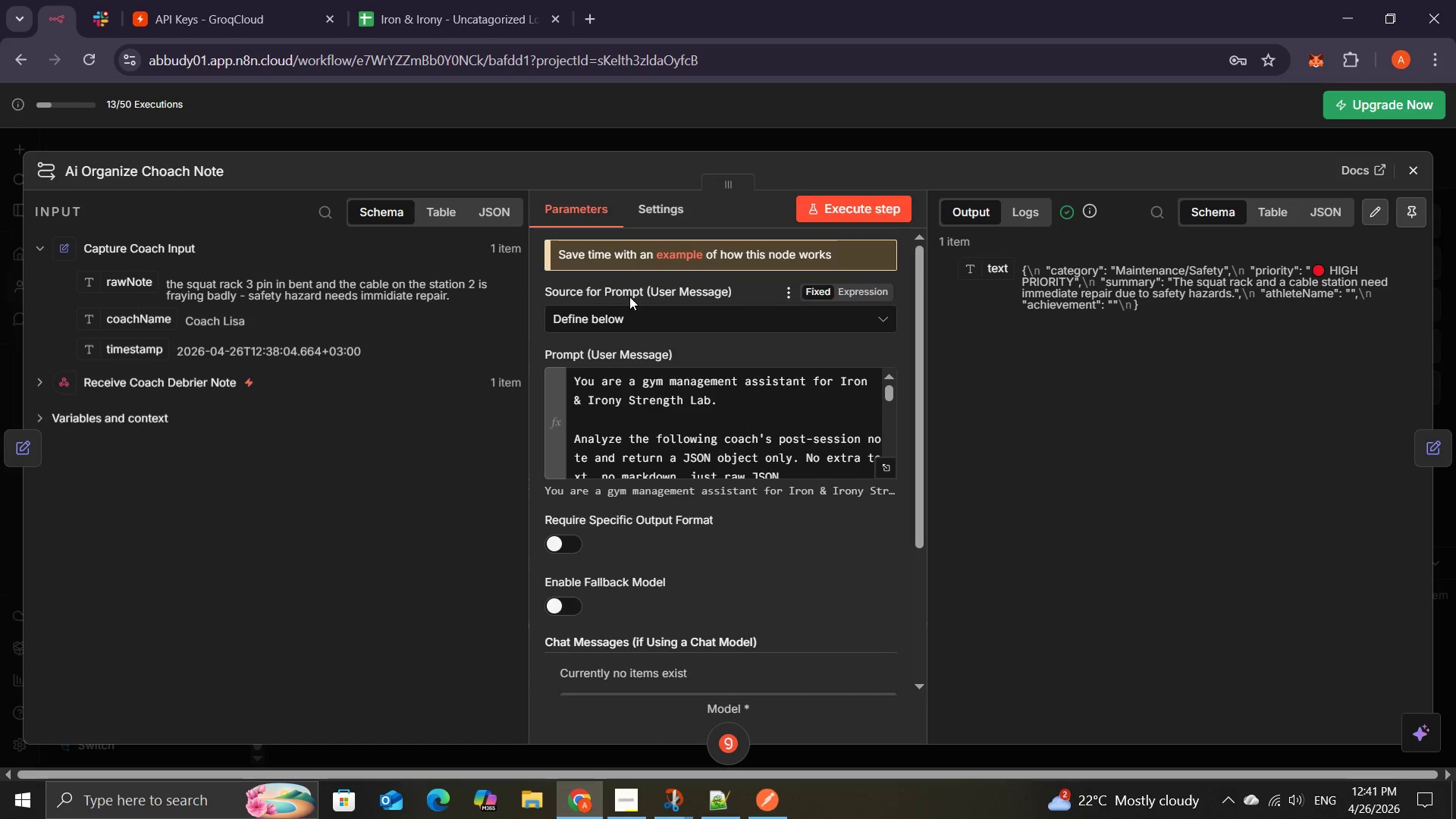 
left_click([883, 467])
 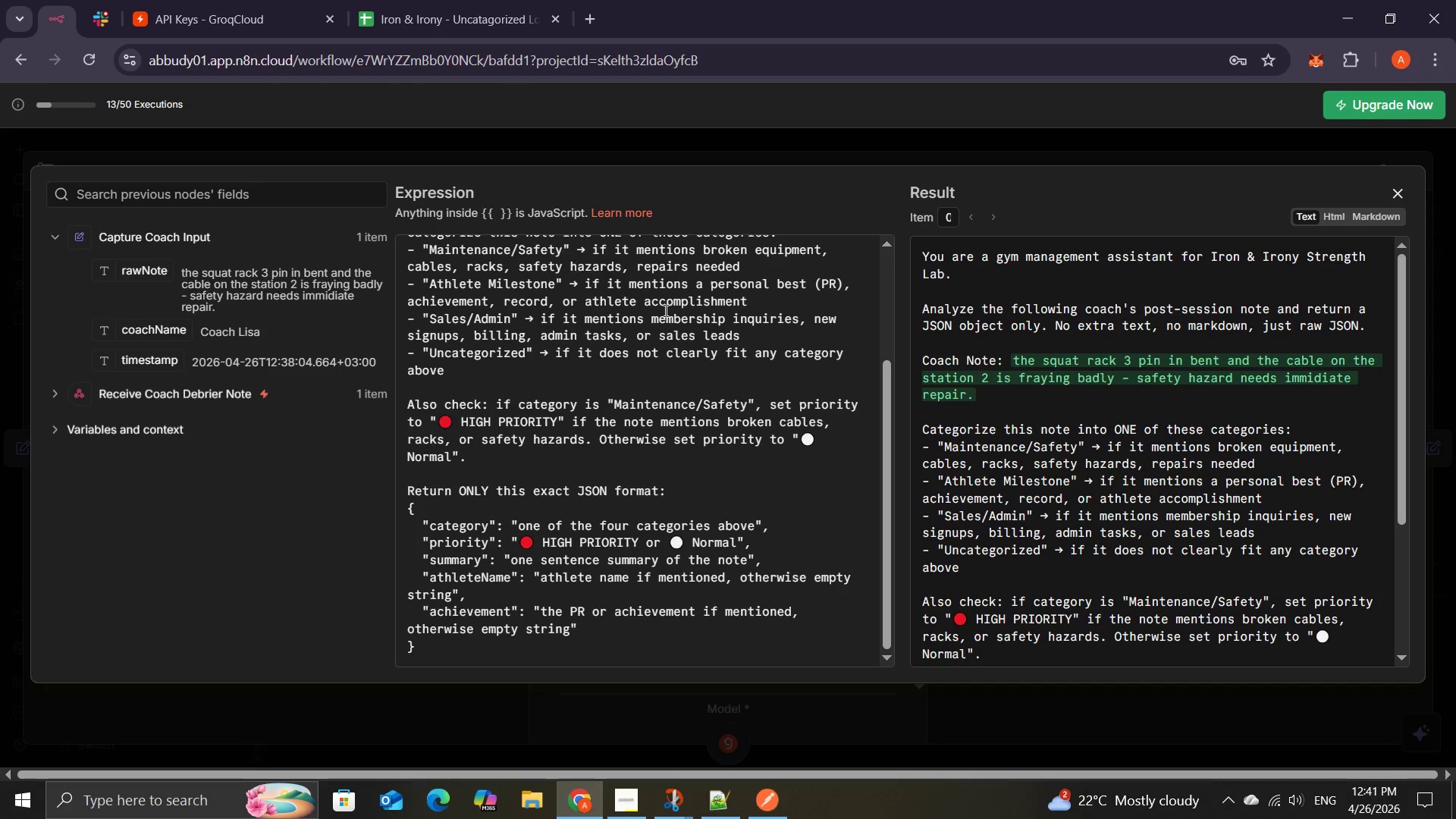 
wait(20.77)
 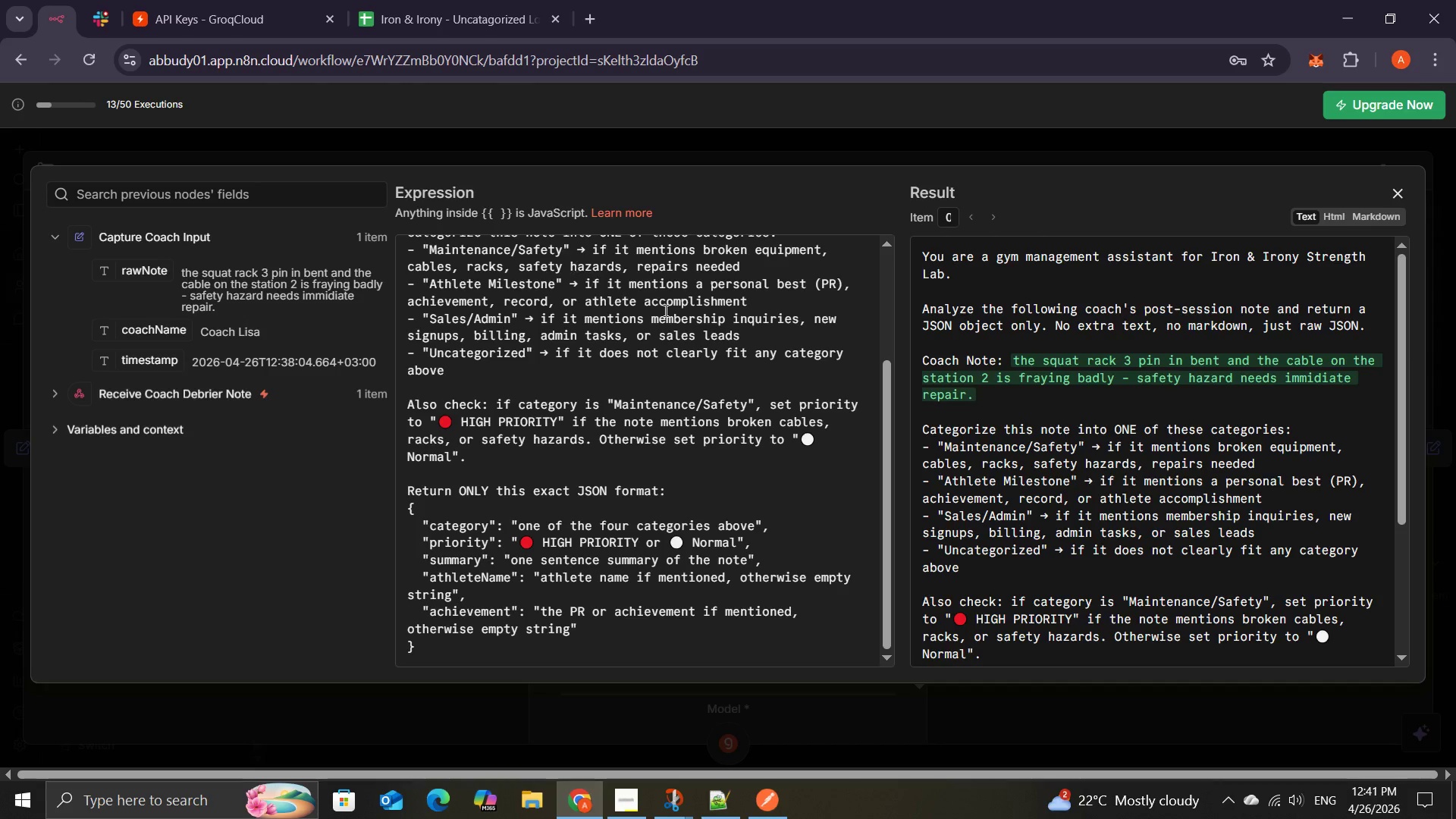 
left_click([1398, 191])
 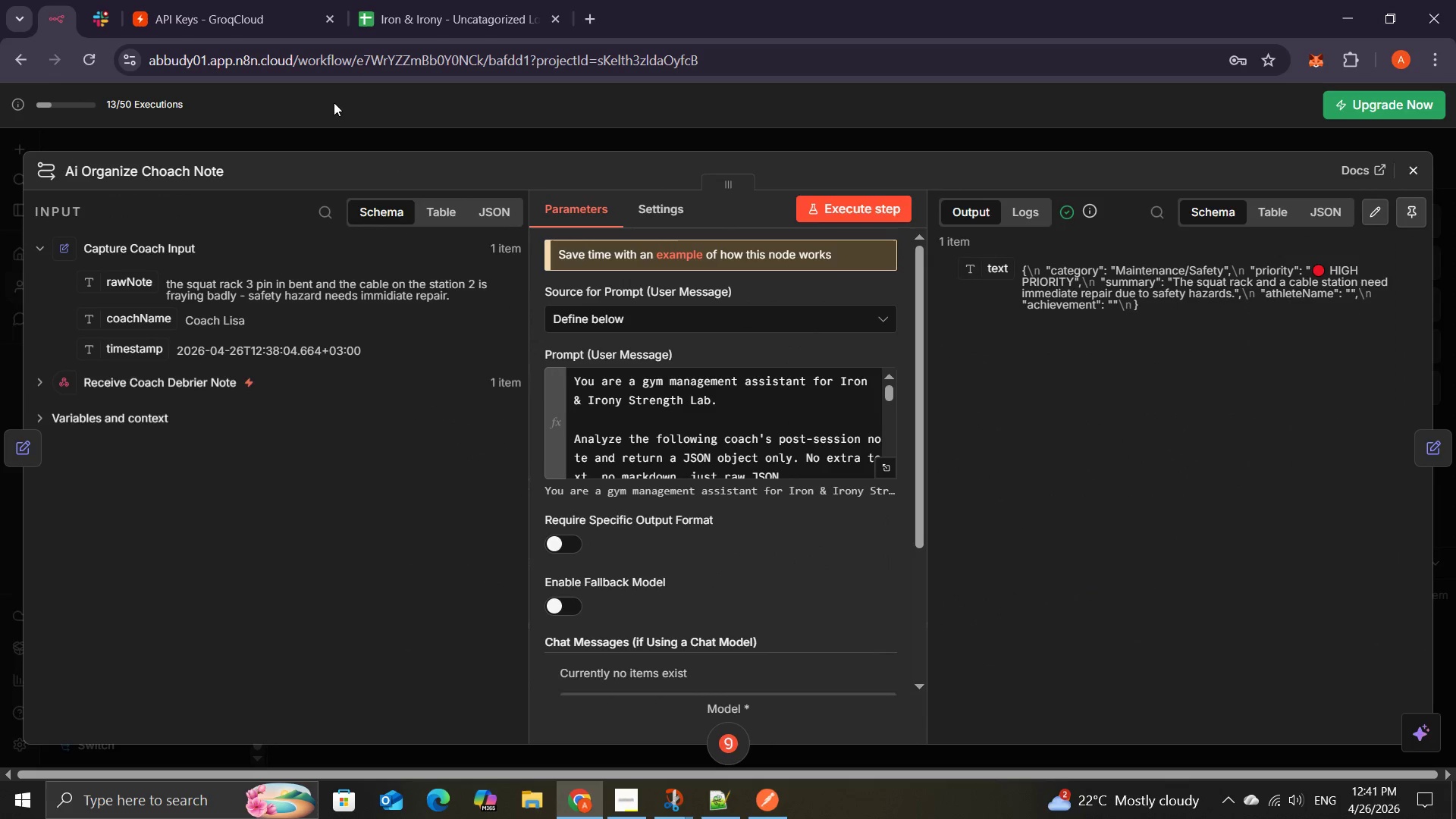 
wait(5.48)
 